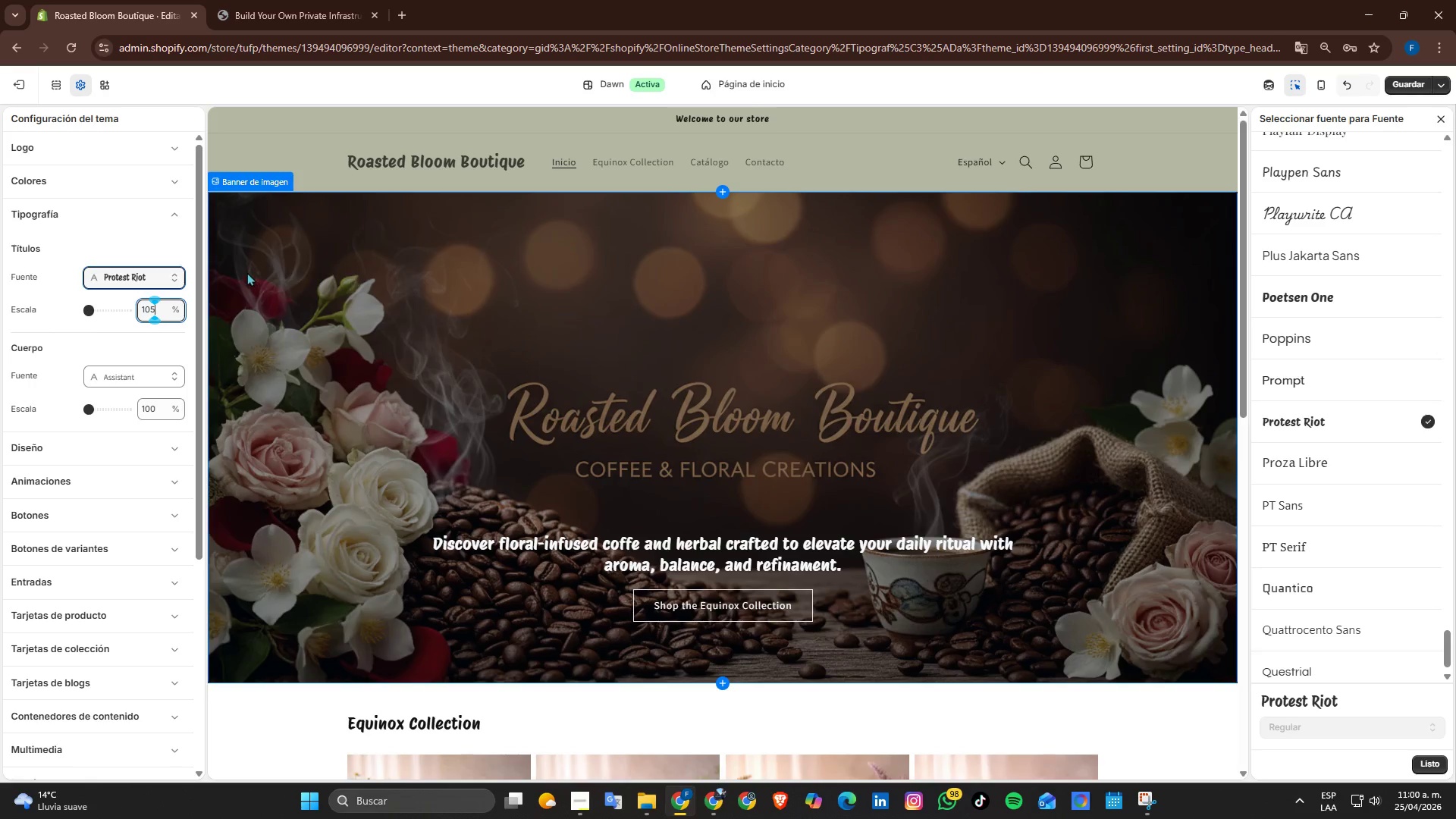 
left_click([159, 315])
 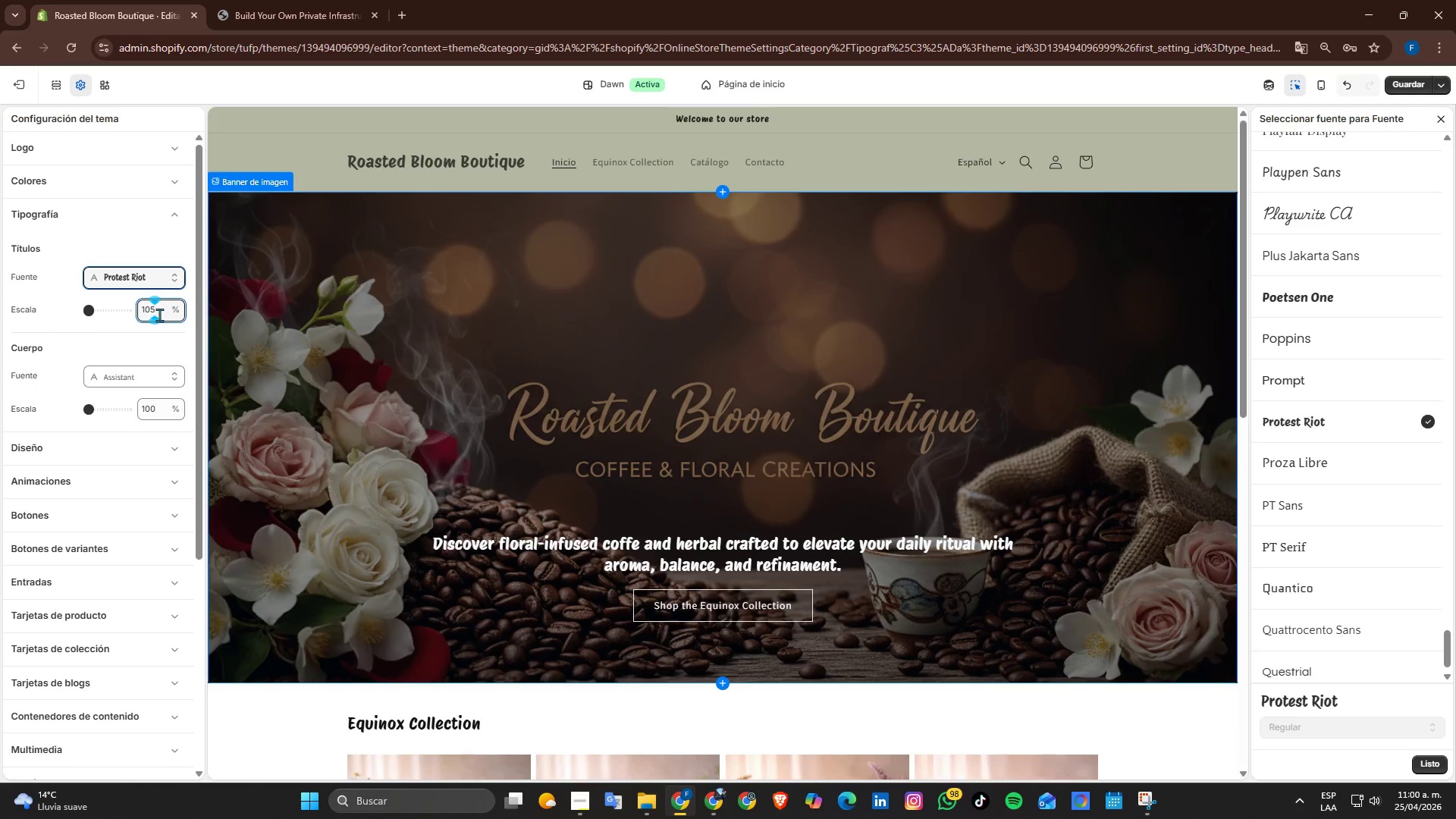 
key(NumpadEnter)
 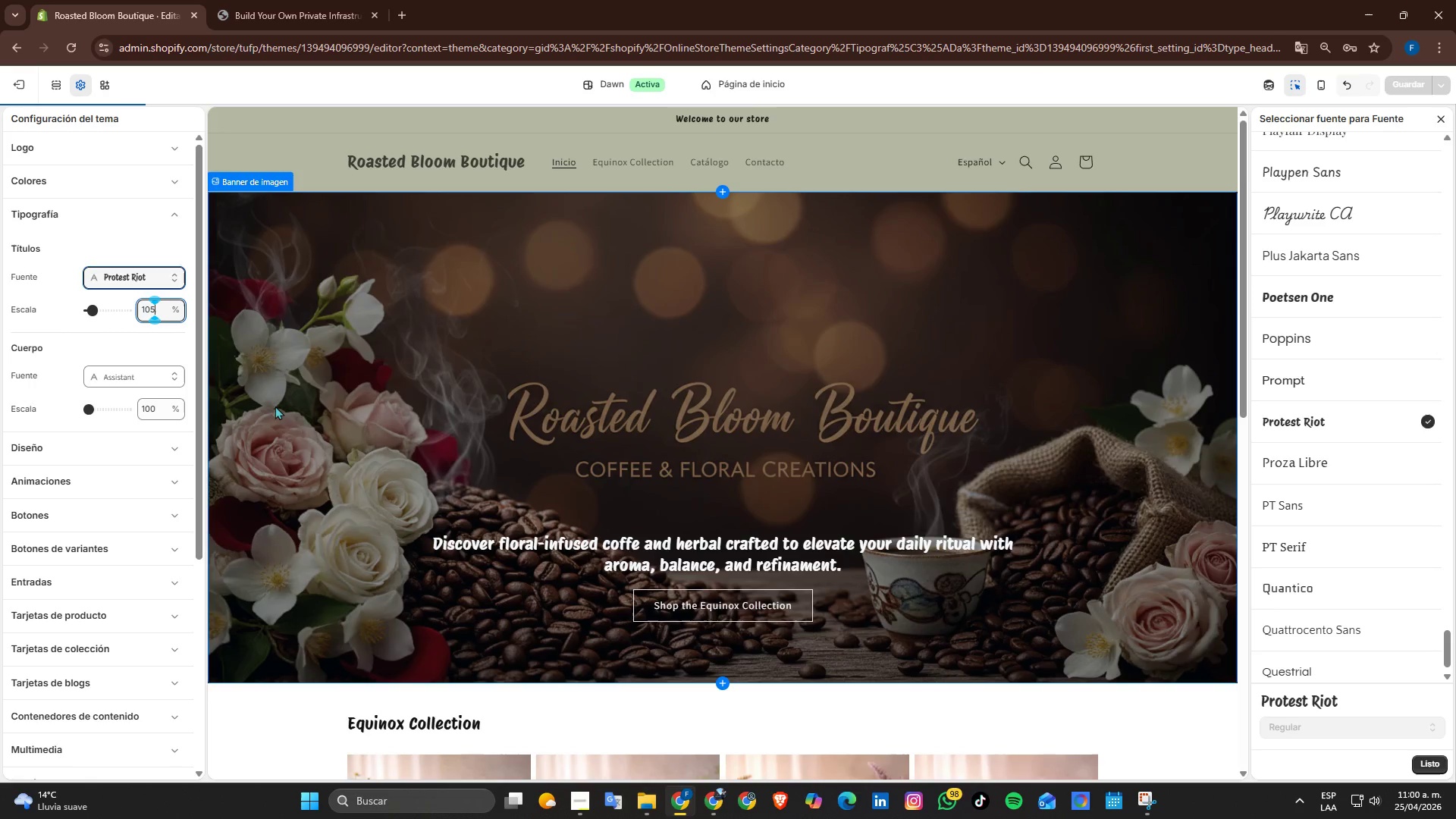 
scroll: coordinate [328, 421], scroll_direction: down, amount: 2.0
 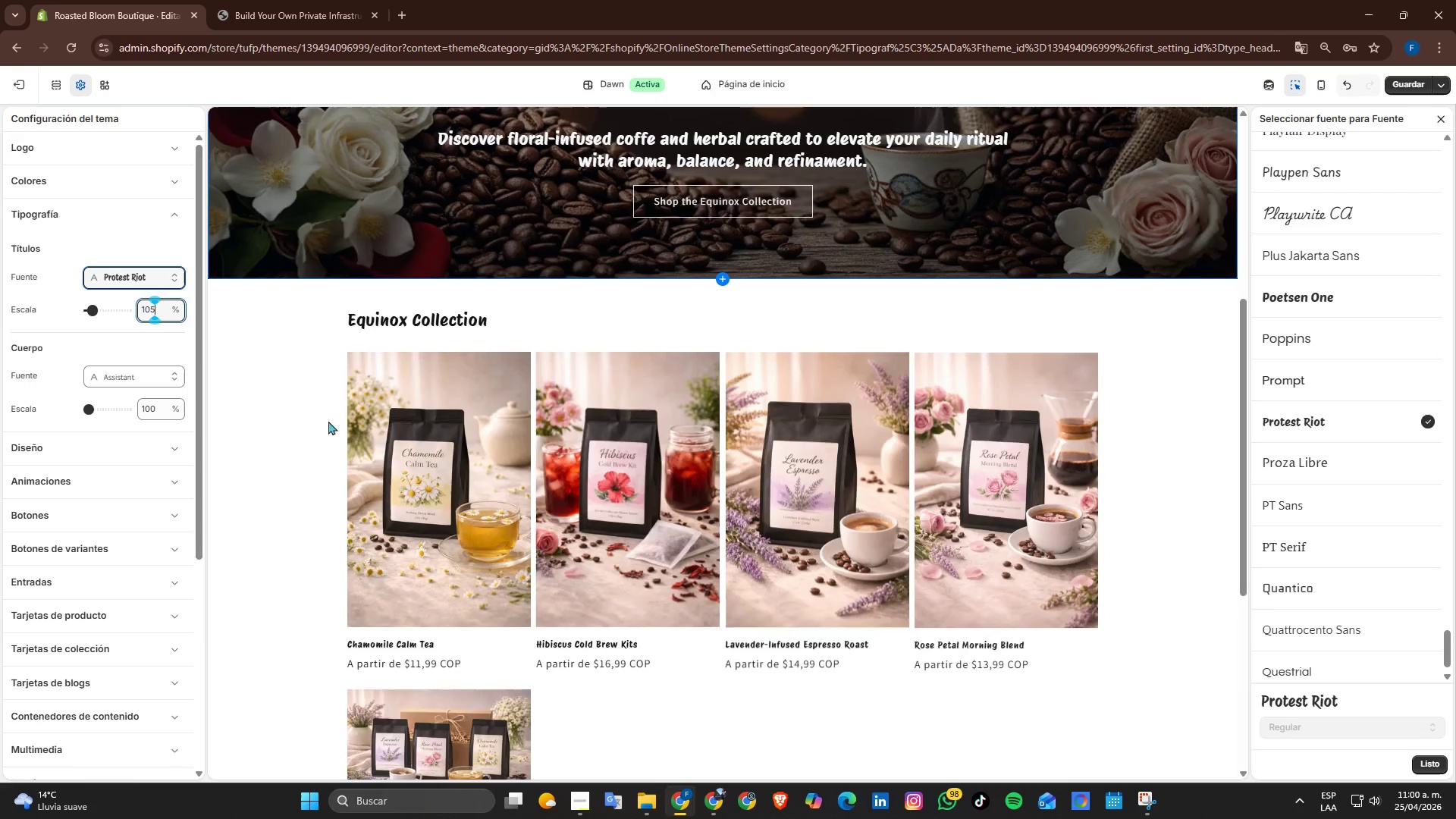 
scroll: coordinate [329, 421], scroll_direction: up, amount: 3.0
 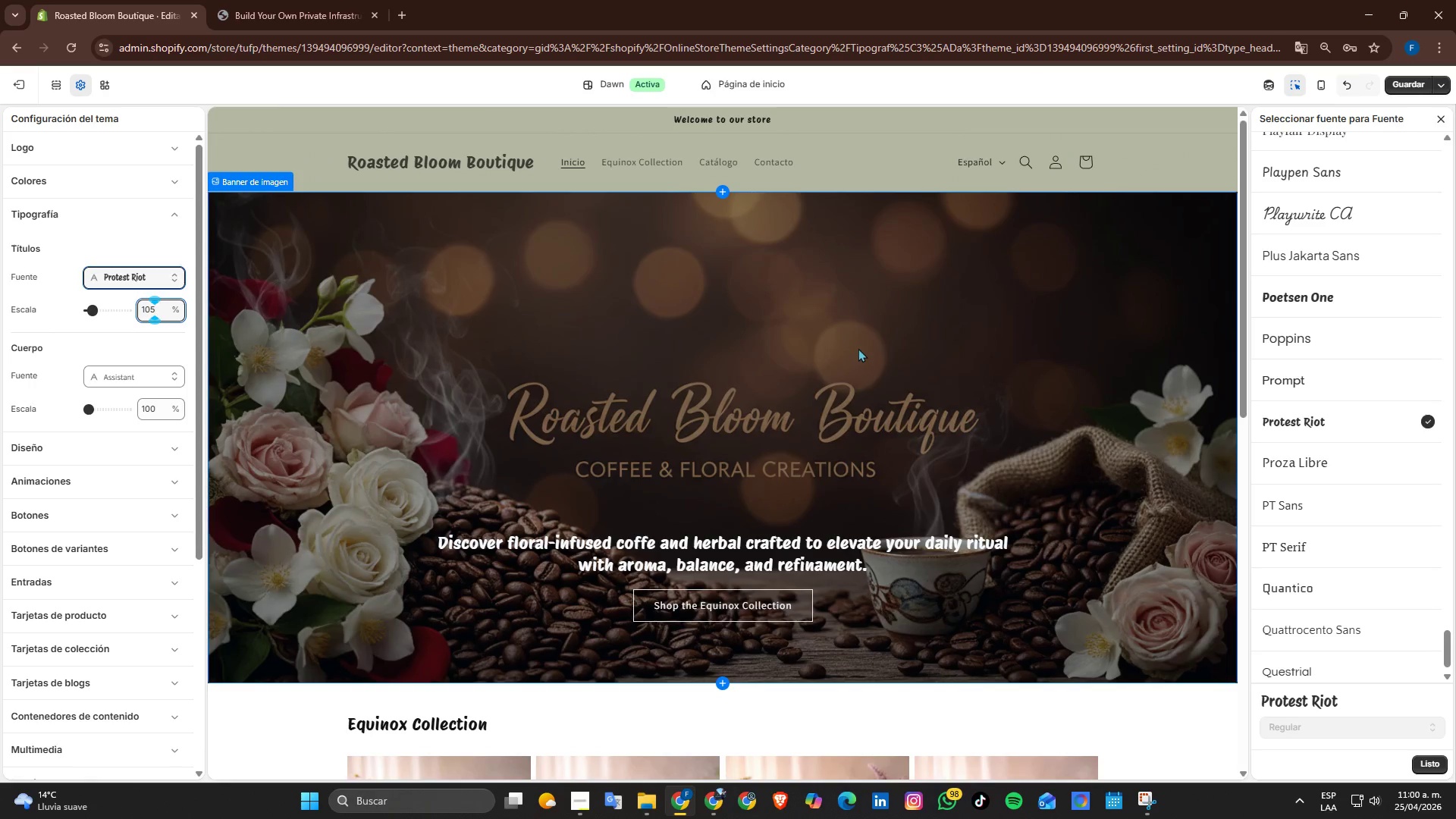 
scroll: coordinate [1144, 409], scroll_direction: down, amount: 2.0
 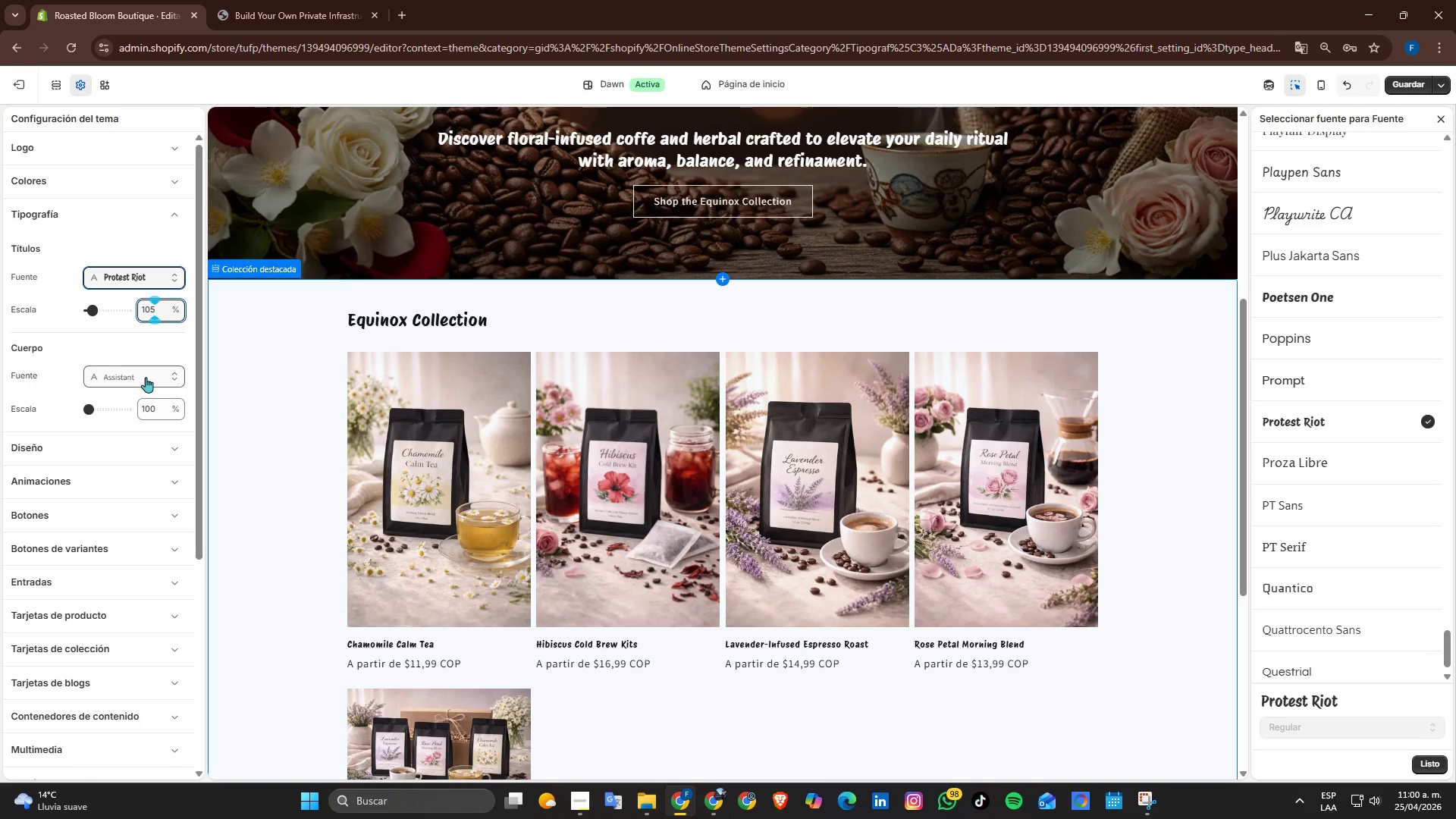 
left_click([146, 377])
 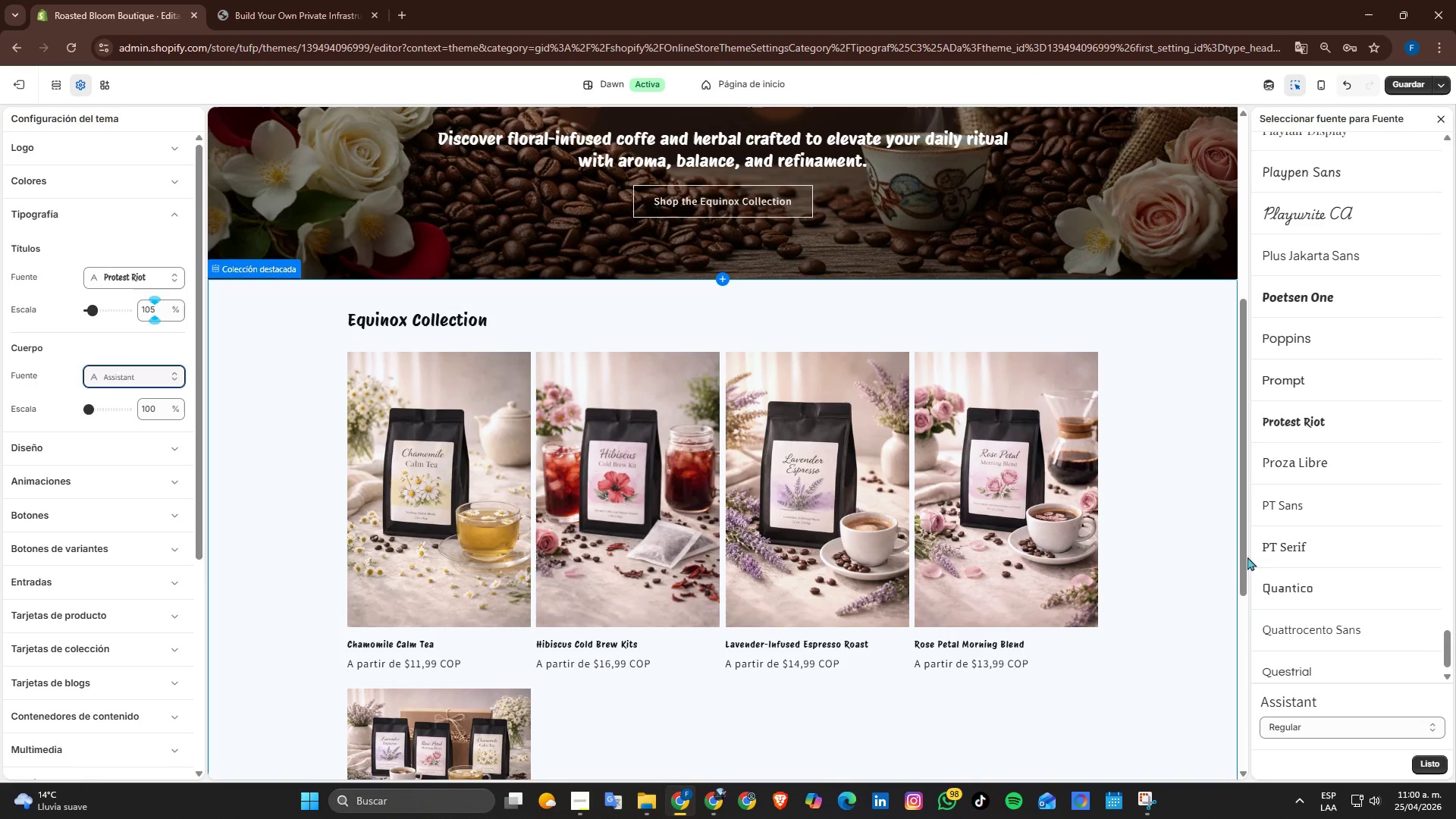 
scroll: coordinate [1362, 558], scroll_direction: down, amount: 11.0
 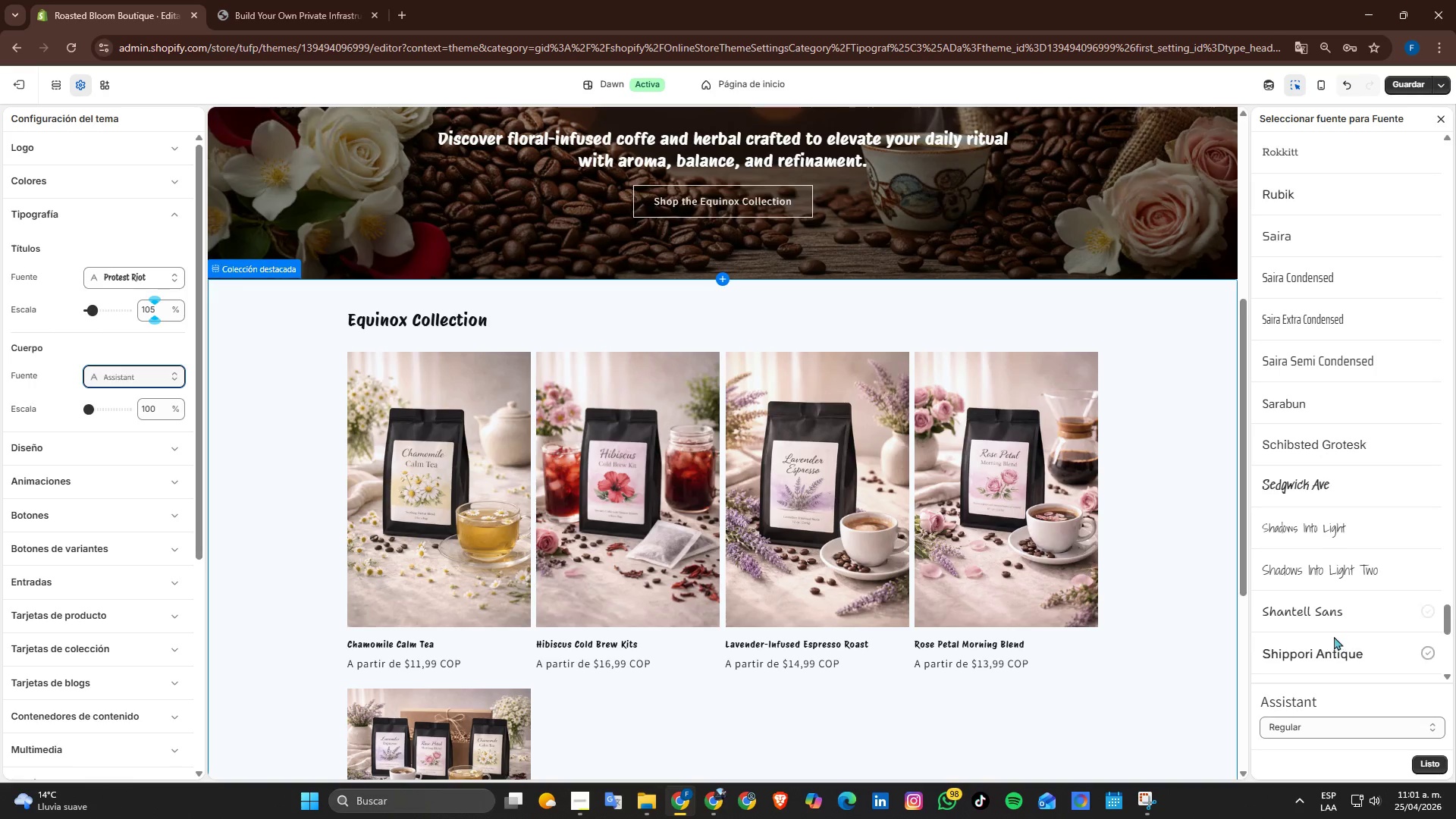 
left_click([1320, 623])
 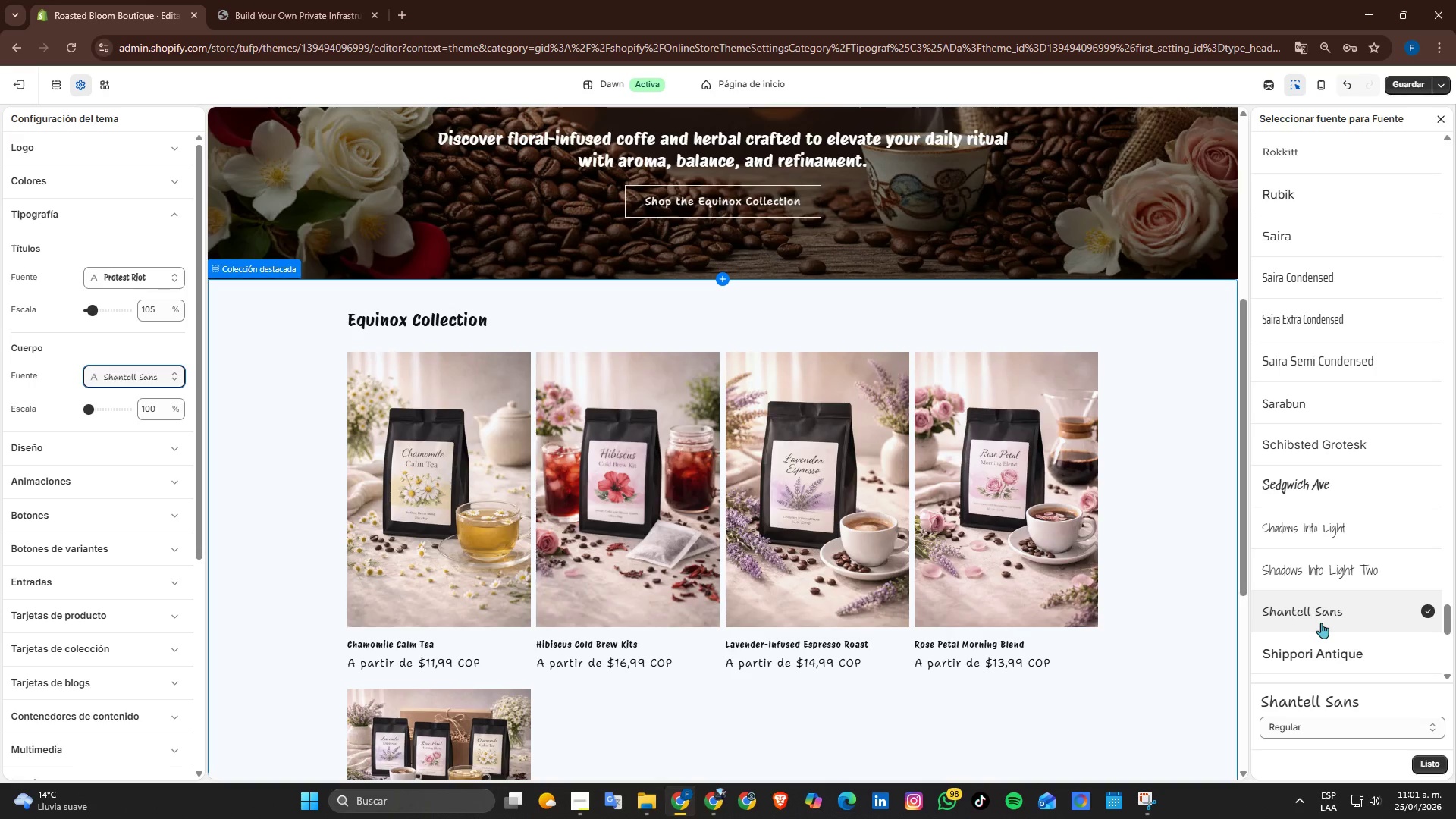 
scroll: coordinate [1133, 597], scroll_direction: down, amount: 2.0
 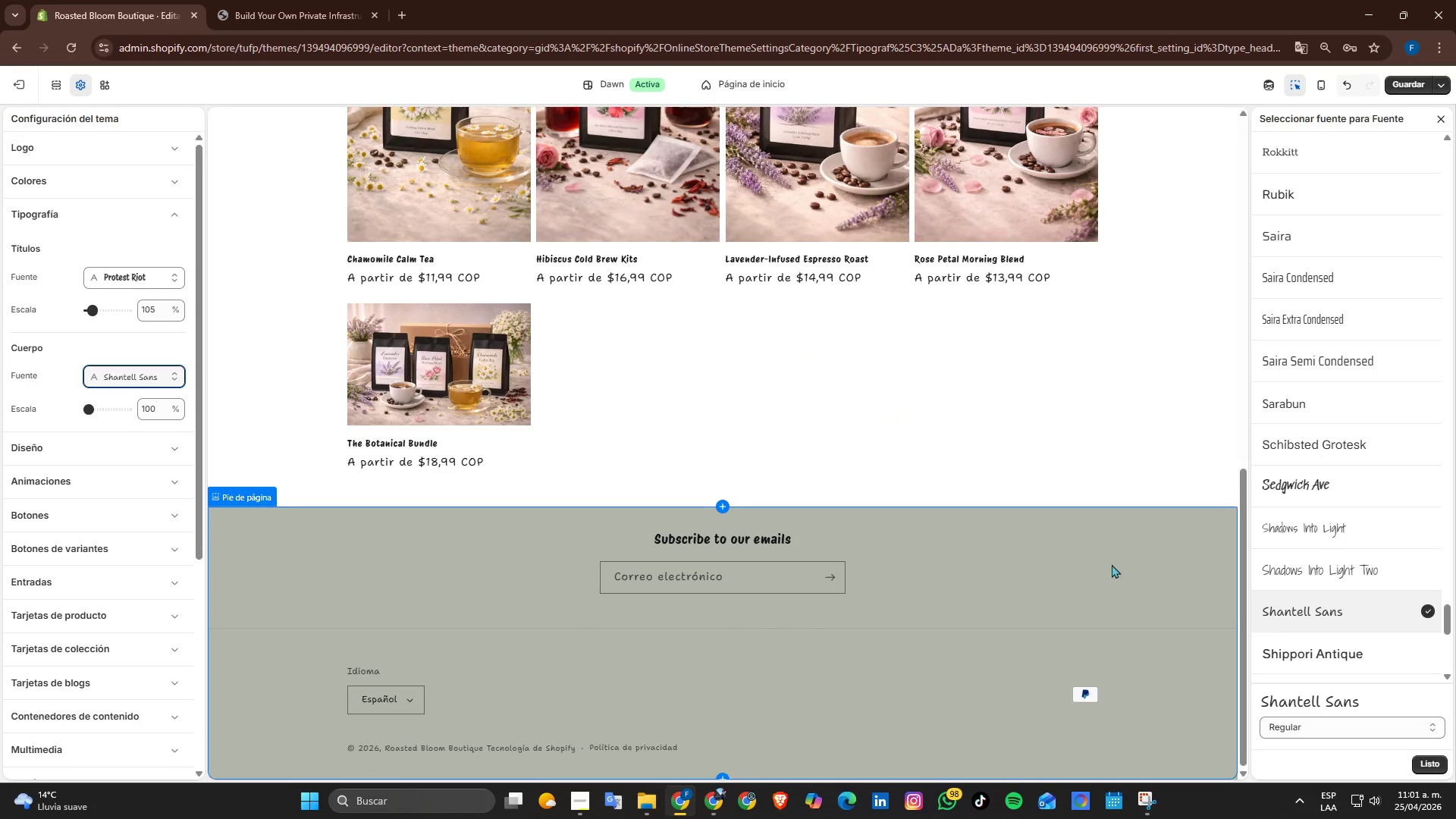 
scroll: coordinate [1118, 561], scroll_direction: up, amount: 5.0
 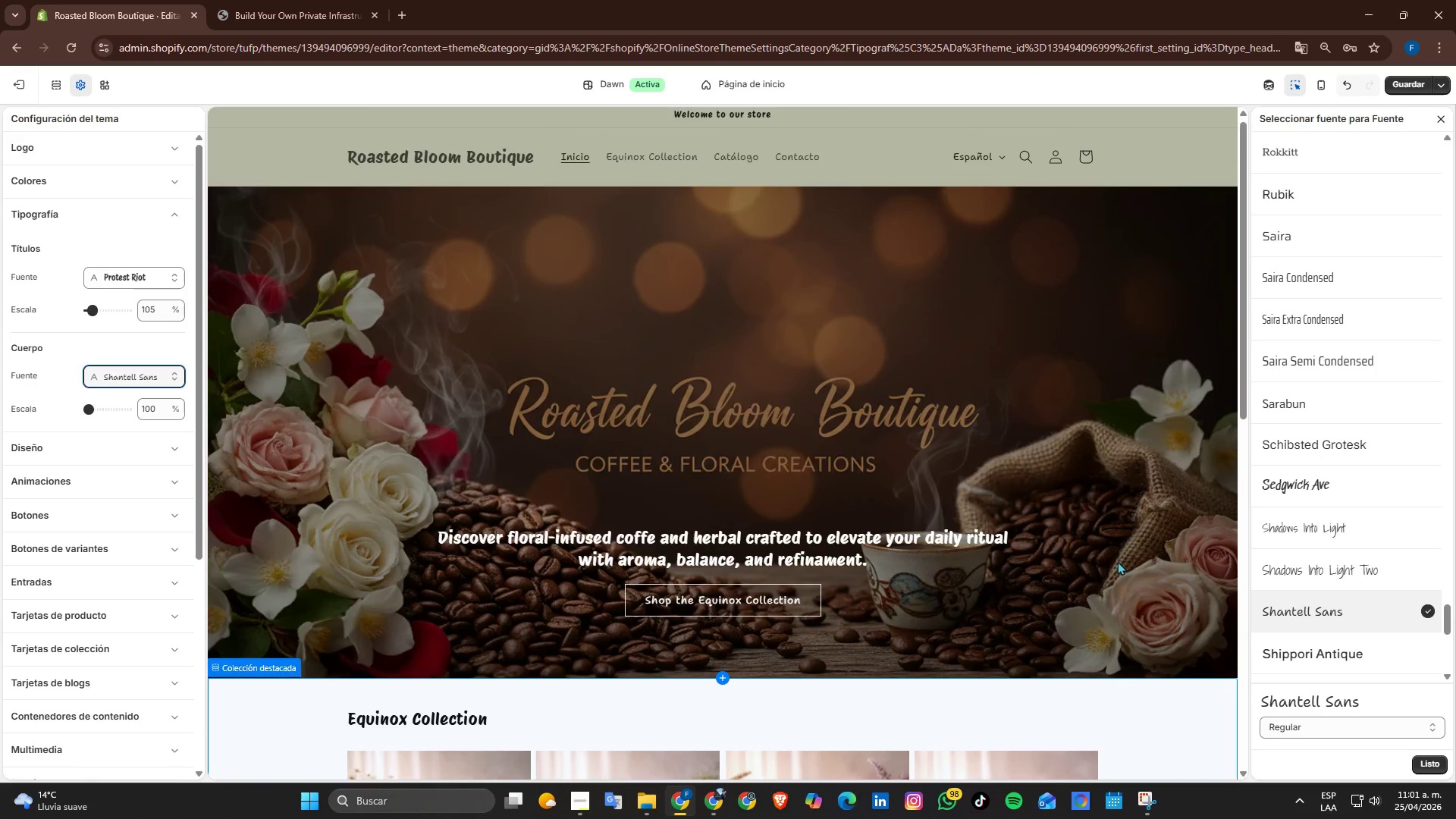 
scroll: coordinate [1118, 561], scroll_direction: down, amount: 3.0
 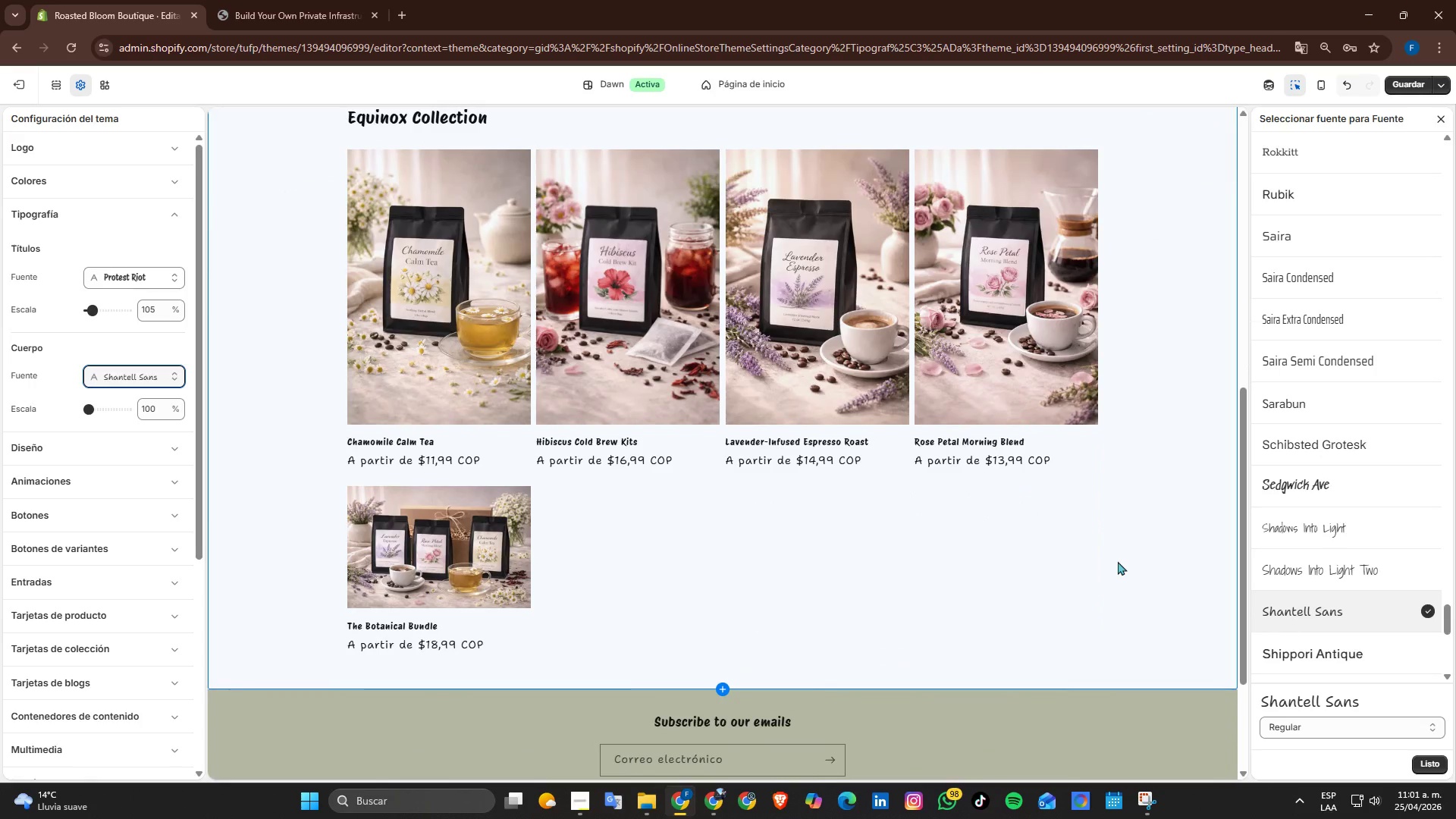 
scroll: coordinate [1119, 562], scroll_direction: up, amount: 4.0
 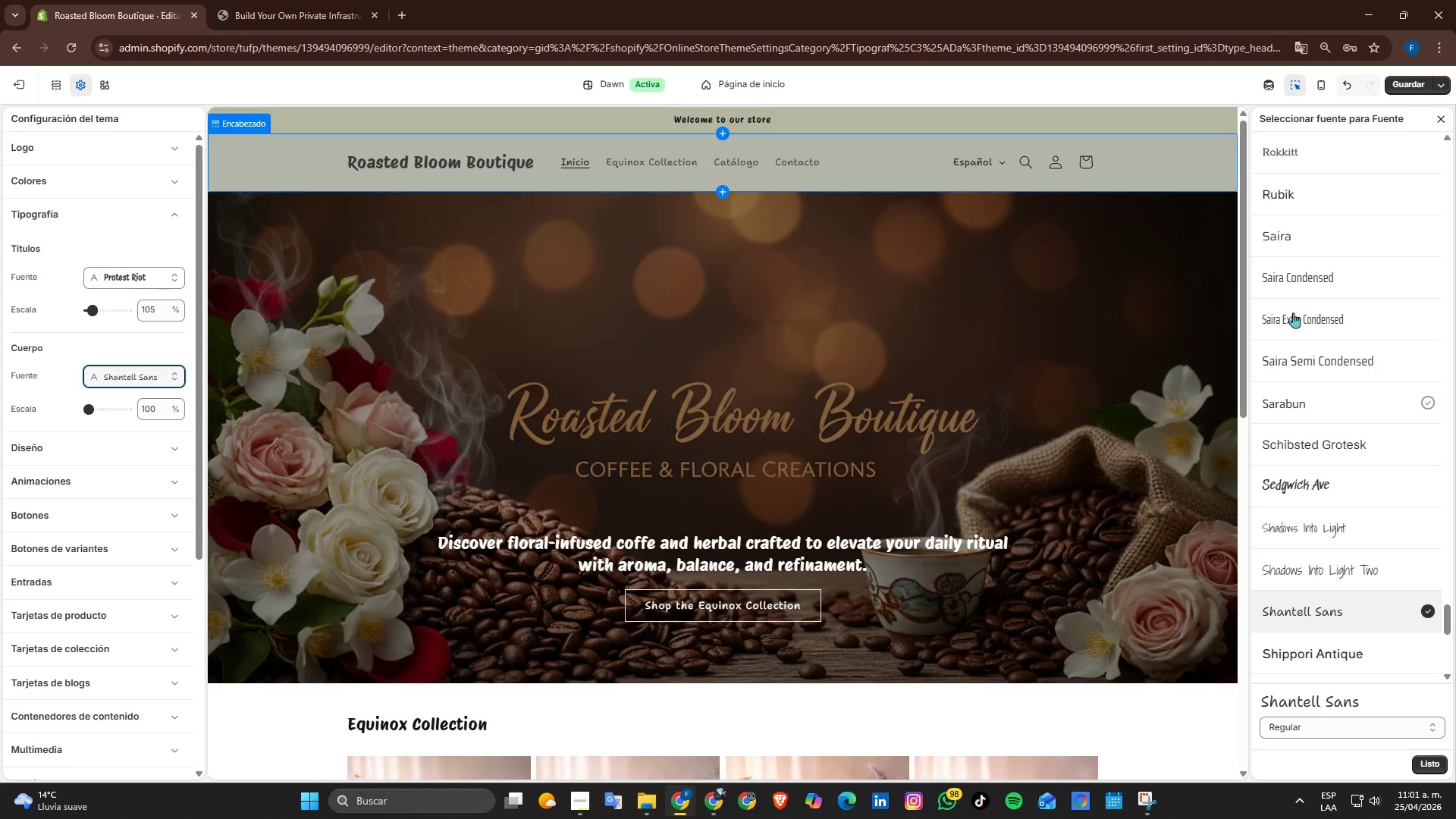 
left_click([1414, 86])
 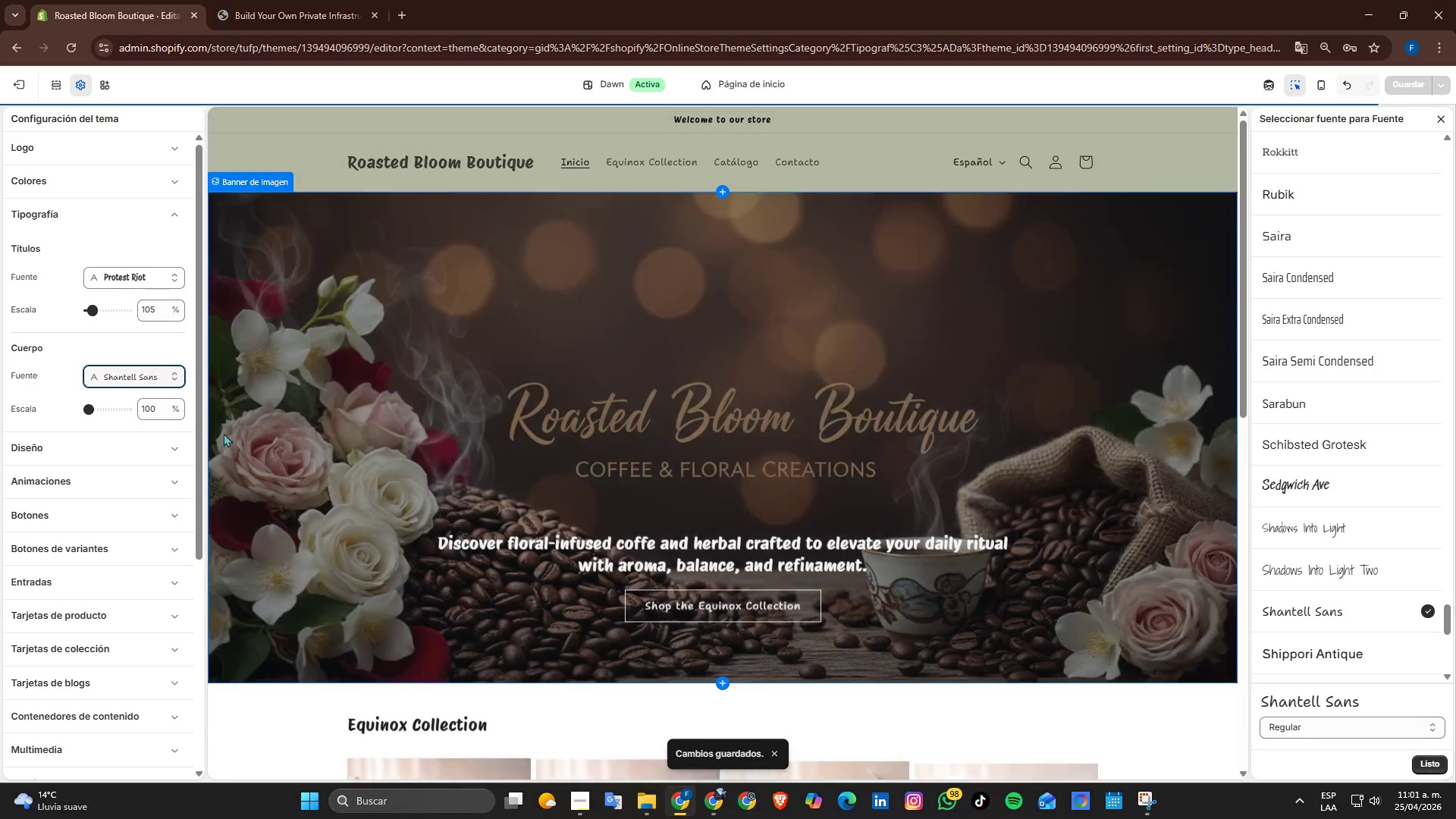 
scroll: coordinate [189, 446], scroll_direction: down, amount: 1.0
 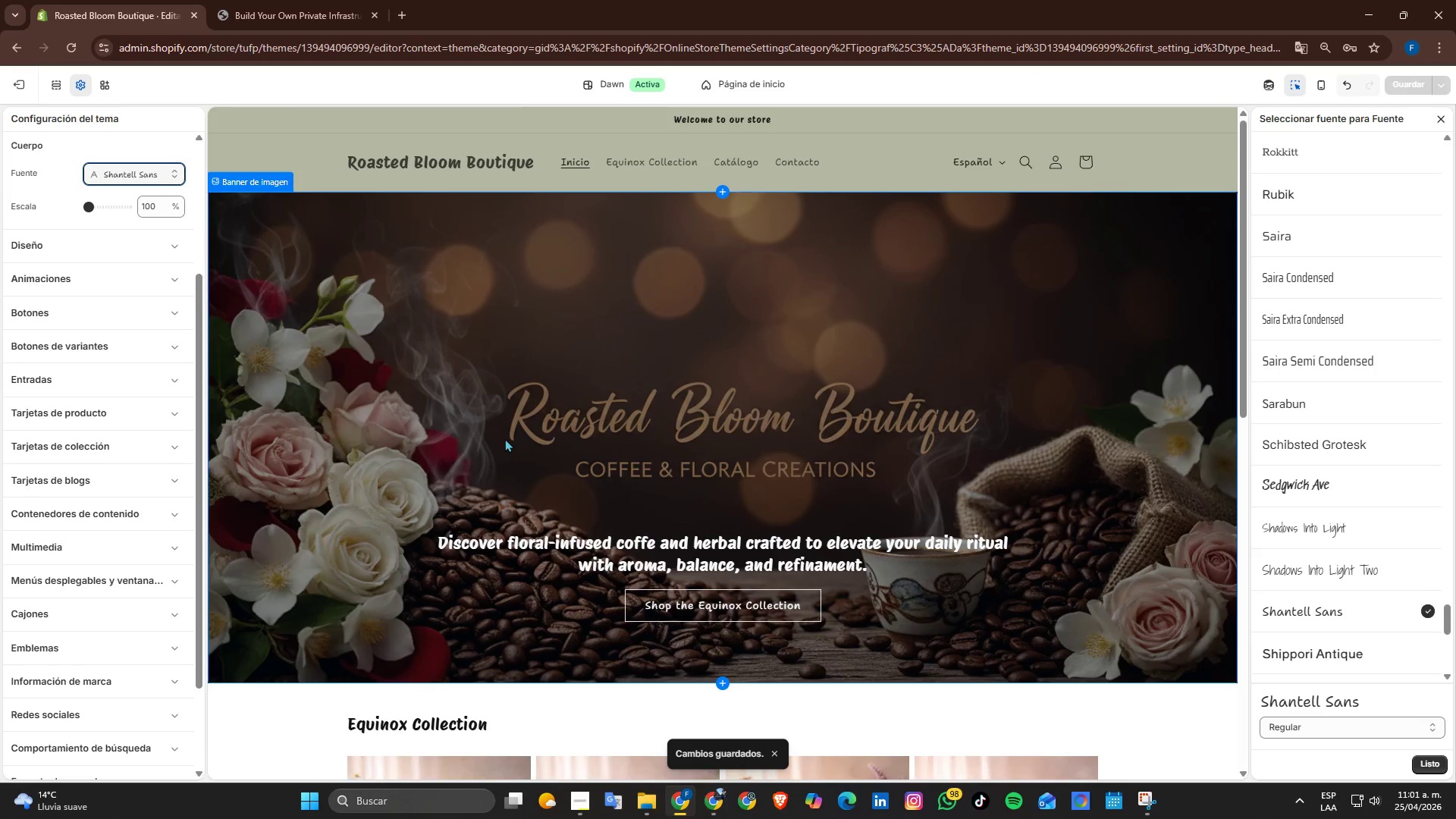 
scroll: coordinate [505, 438], scroll_direction: up, amount: 2.0
 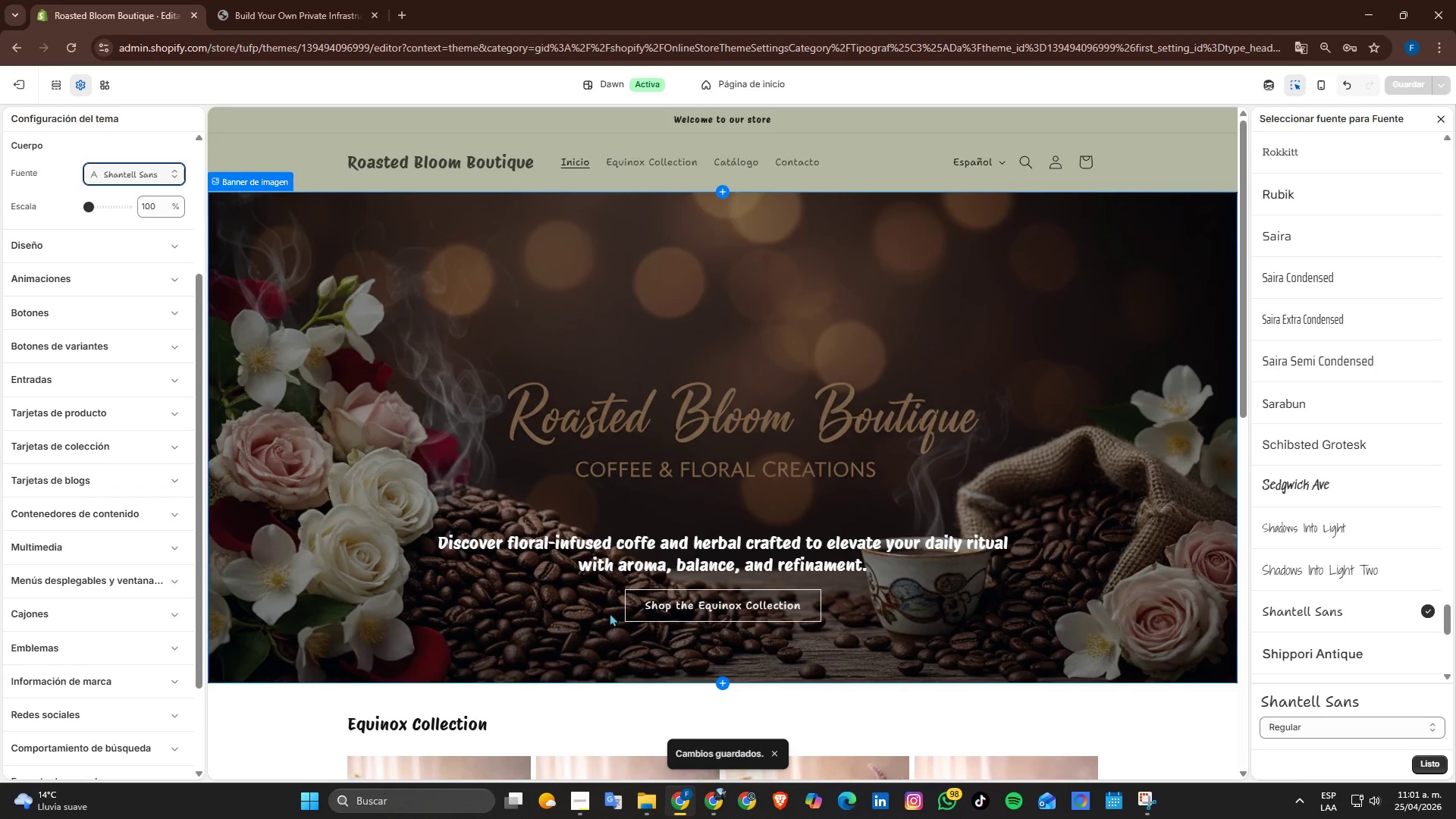 
left_click([662, 605])
 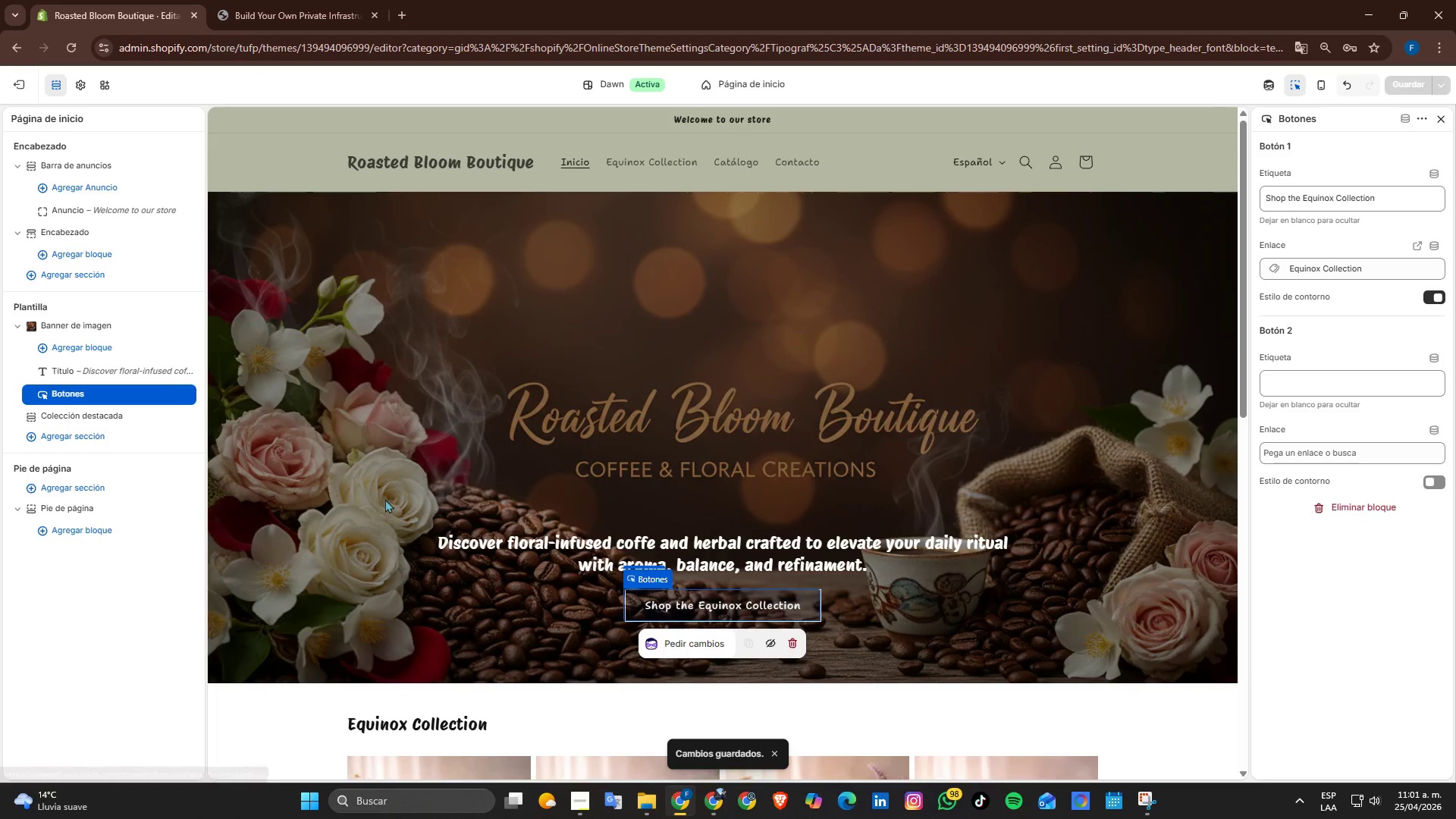 
left_click([84, 81])
 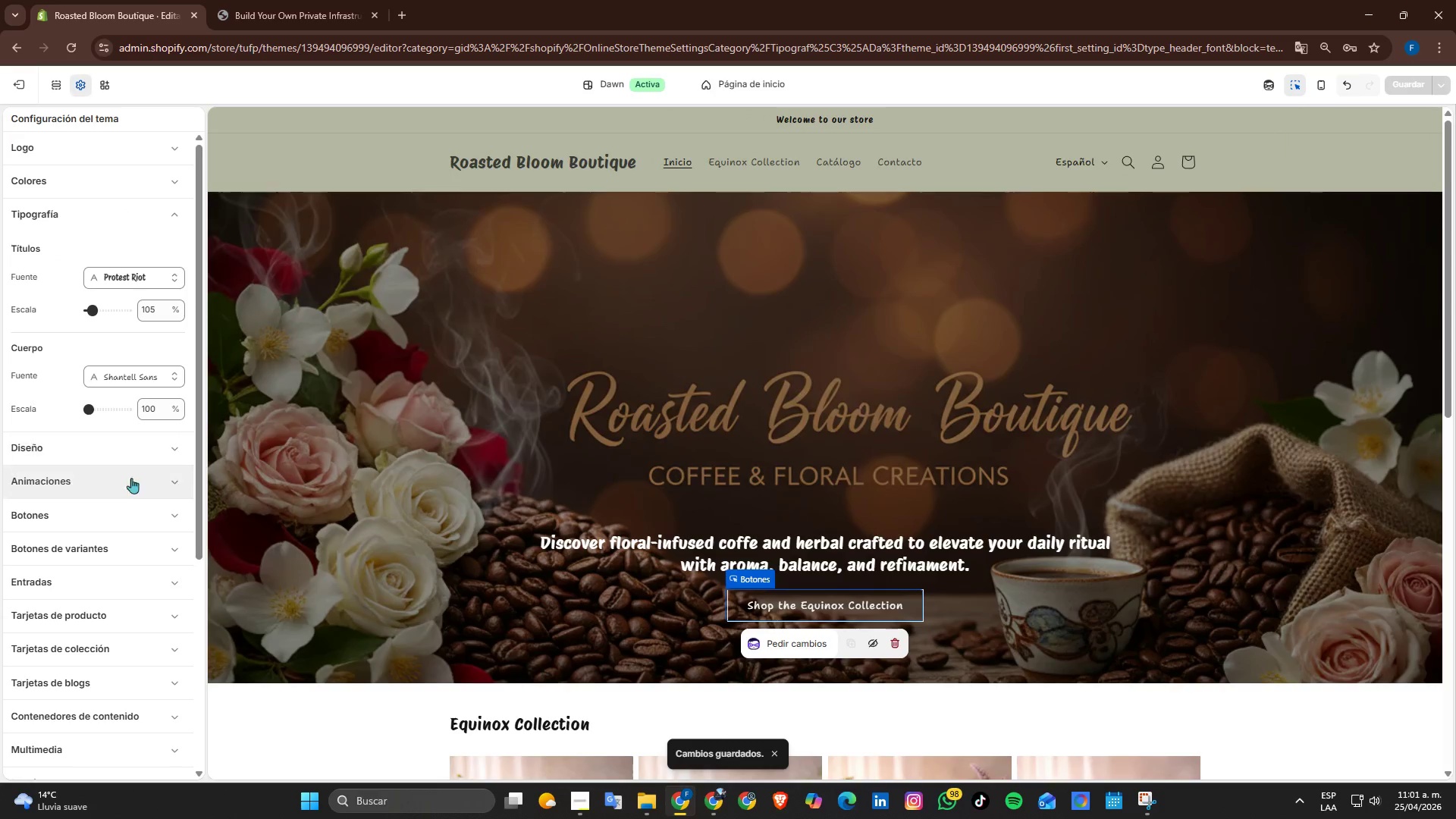 
mouse_move([117, 547])
 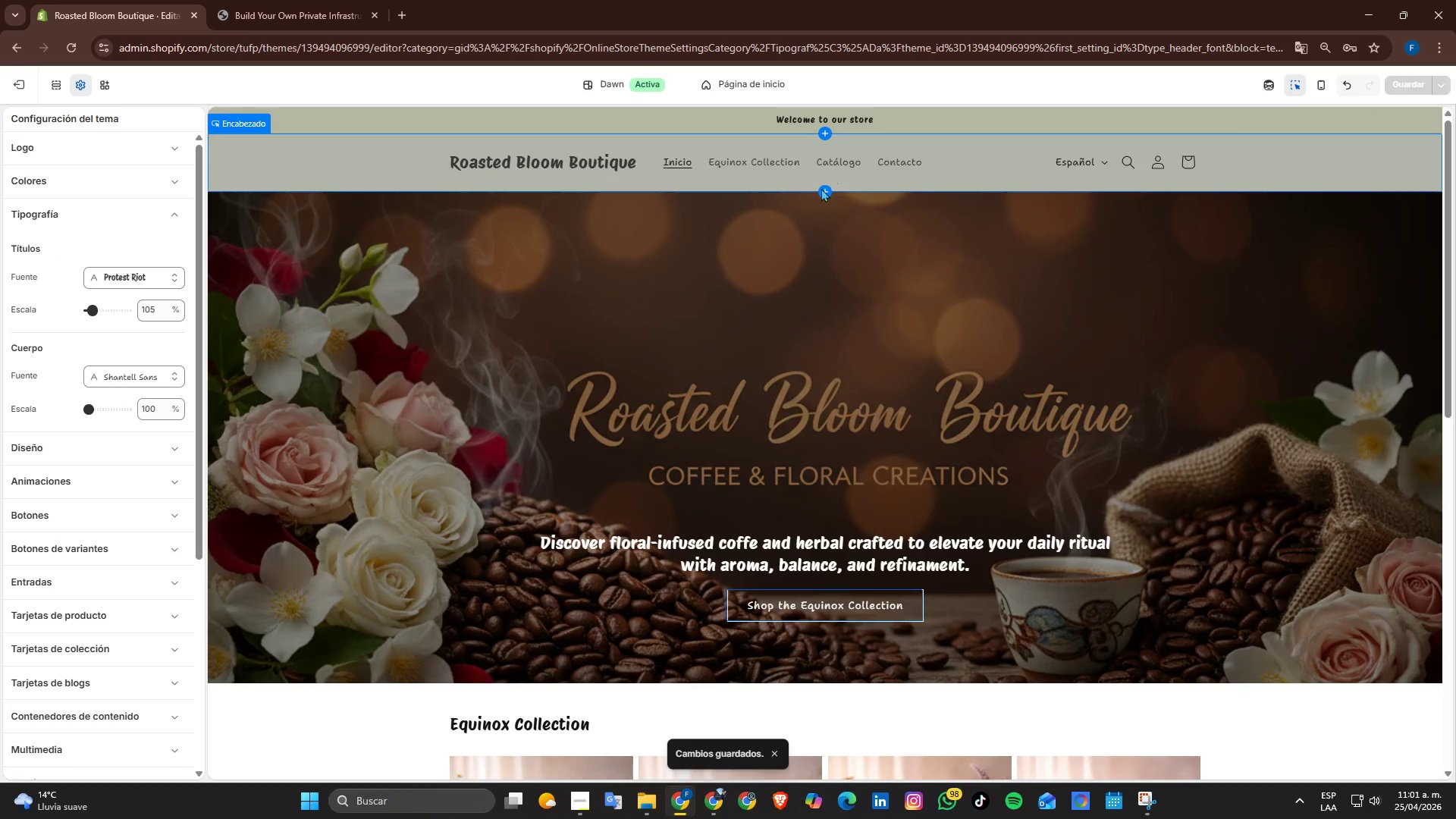 
scroll: coordinate [789, 321], scroll_direction: down, amount: 3.0
 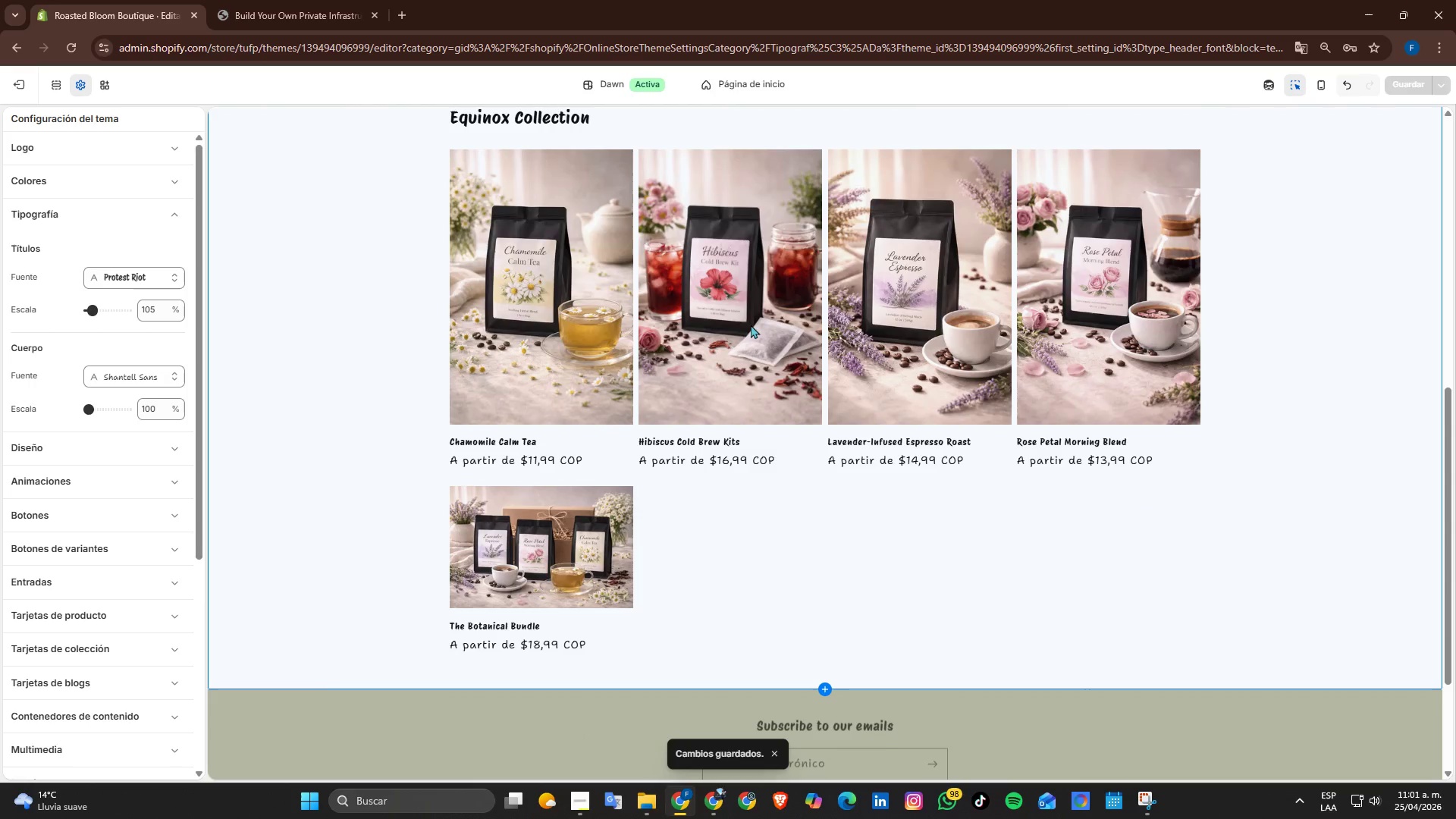 
left_click([732, 309])
 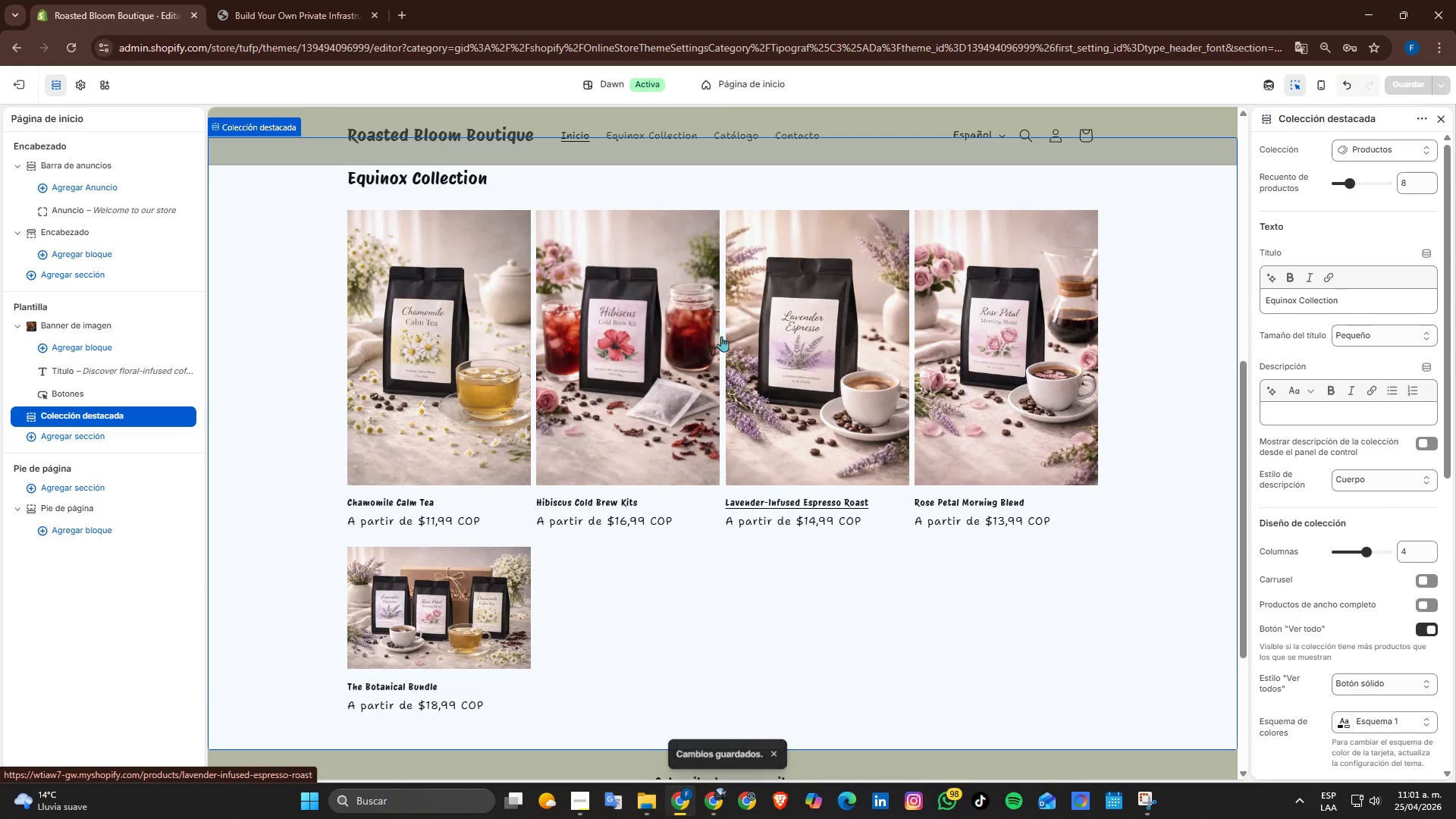 
left_click([663, 345])
 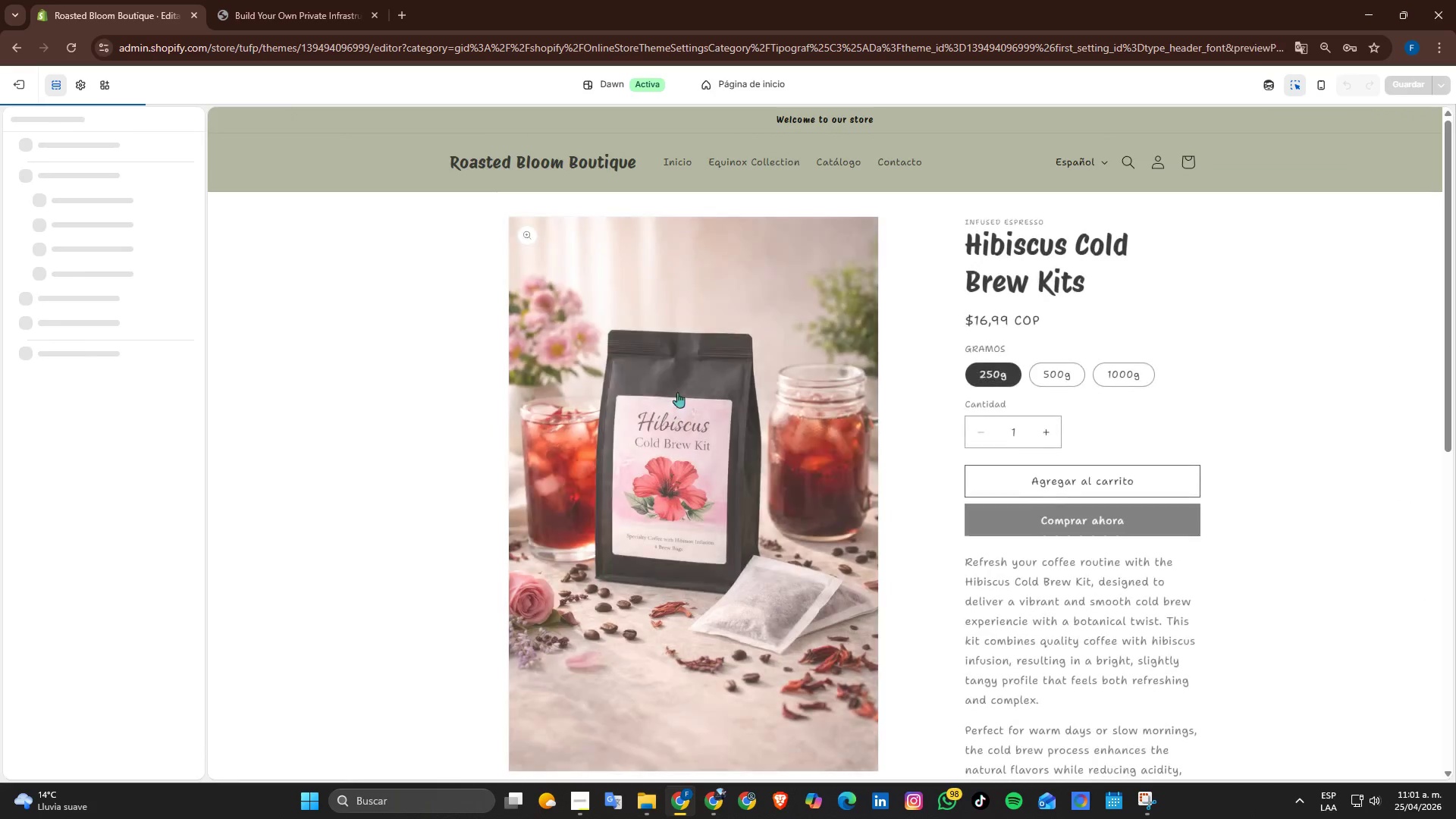 
scroll: coordinate [727, 378], scroll_direction: down, amount: 1.0
 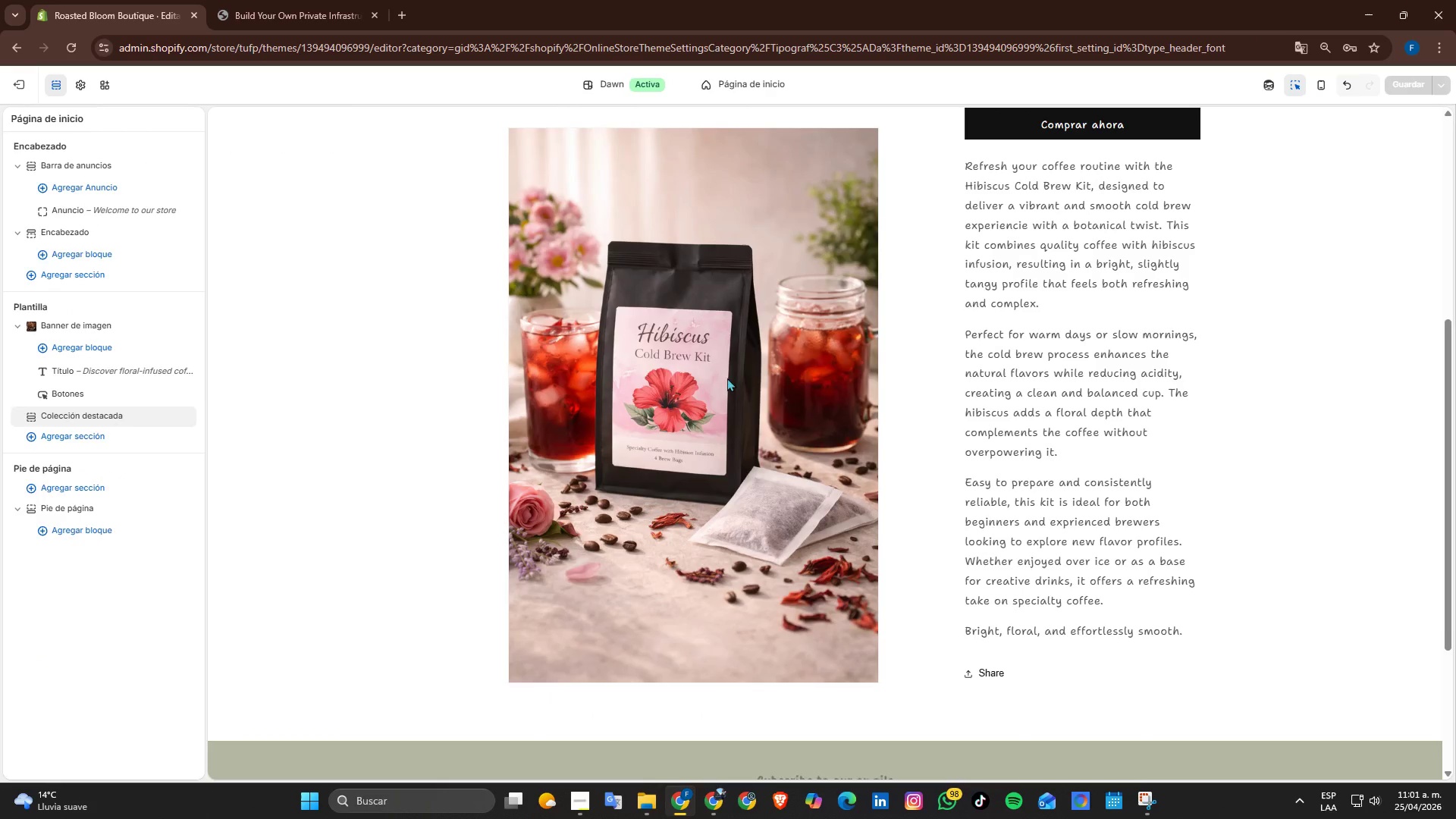 
scroll: coordinate [1226, 465], scroll_direction: up, amount: 1.0
 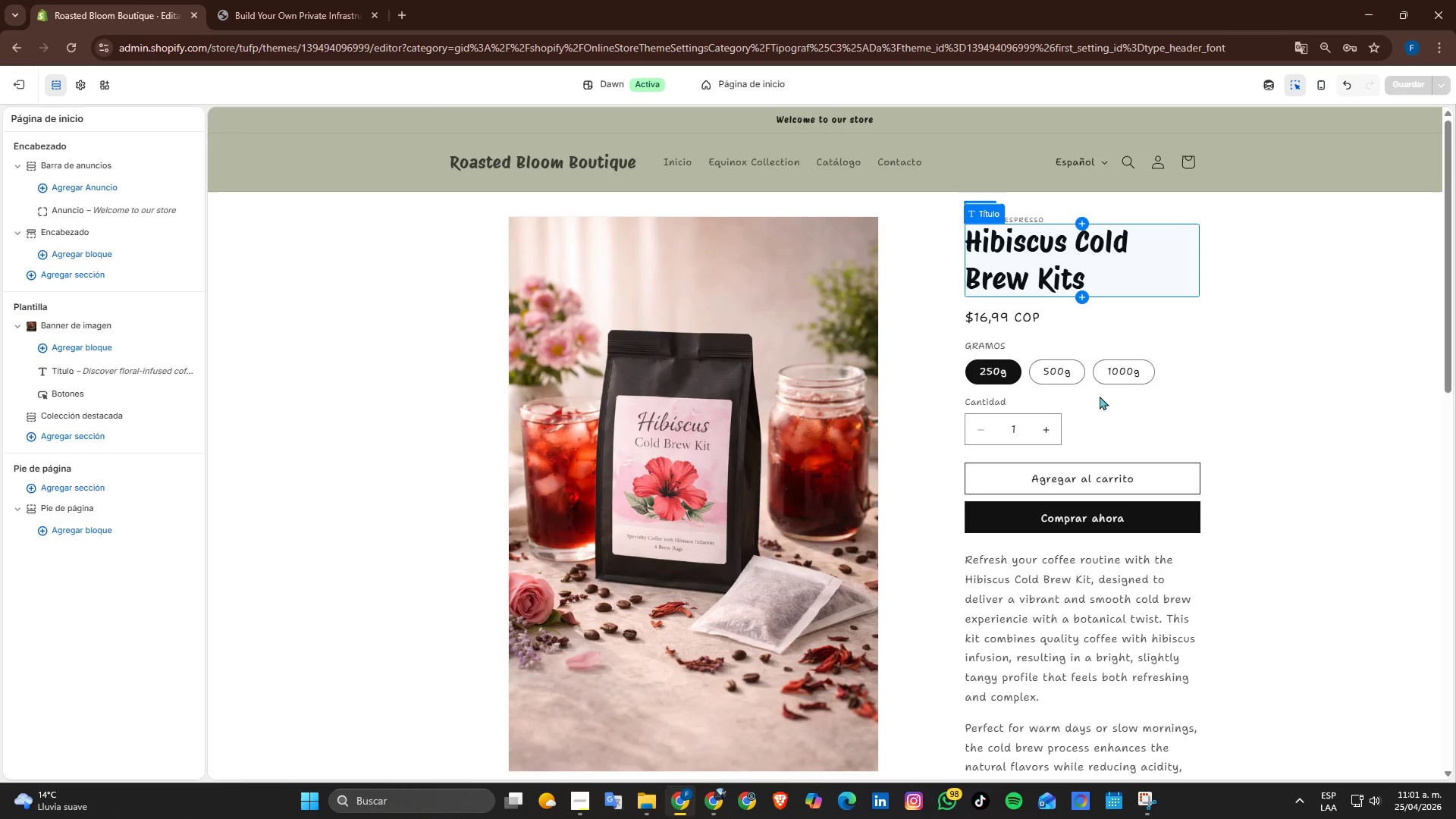 
scroll: coordinate [1213, 606], scroll_direction: down, amount: 4.0
 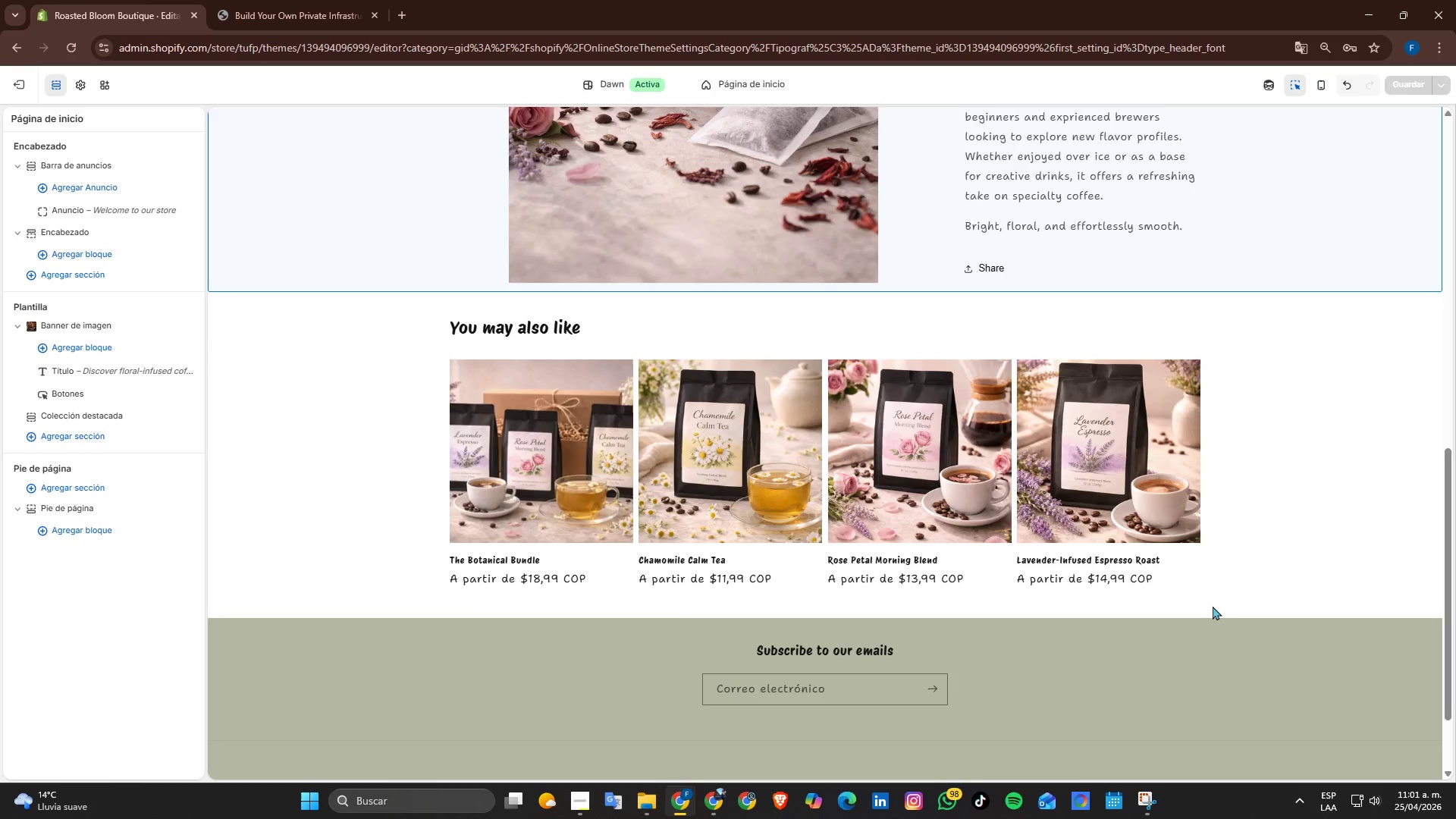 
scroll: coordinate [1213, 606], scroll_direction: up, amount: 2.0
 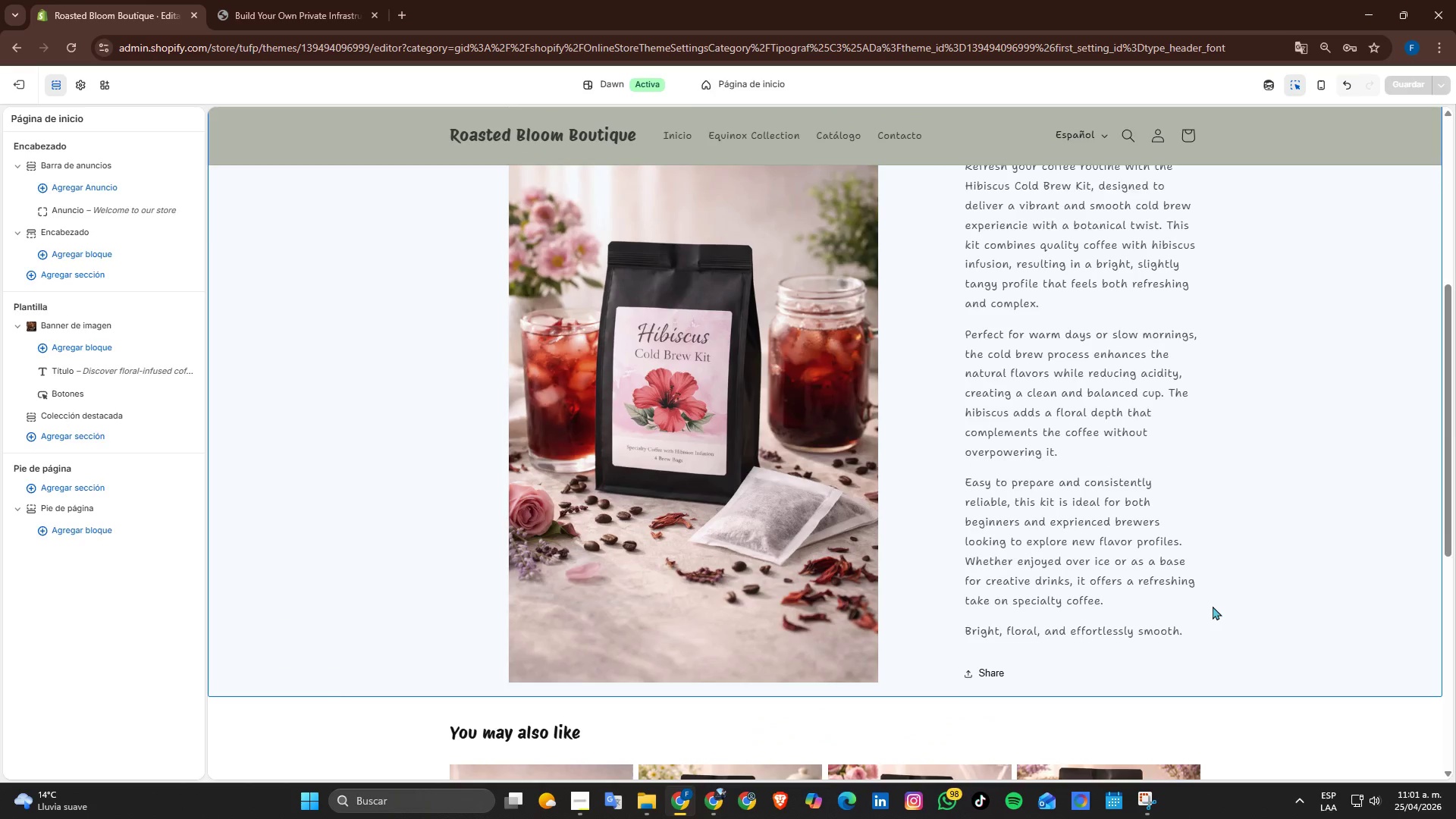 
scroll: coordinate [1213, 606], scroll_direction: down, amount: 2.0
 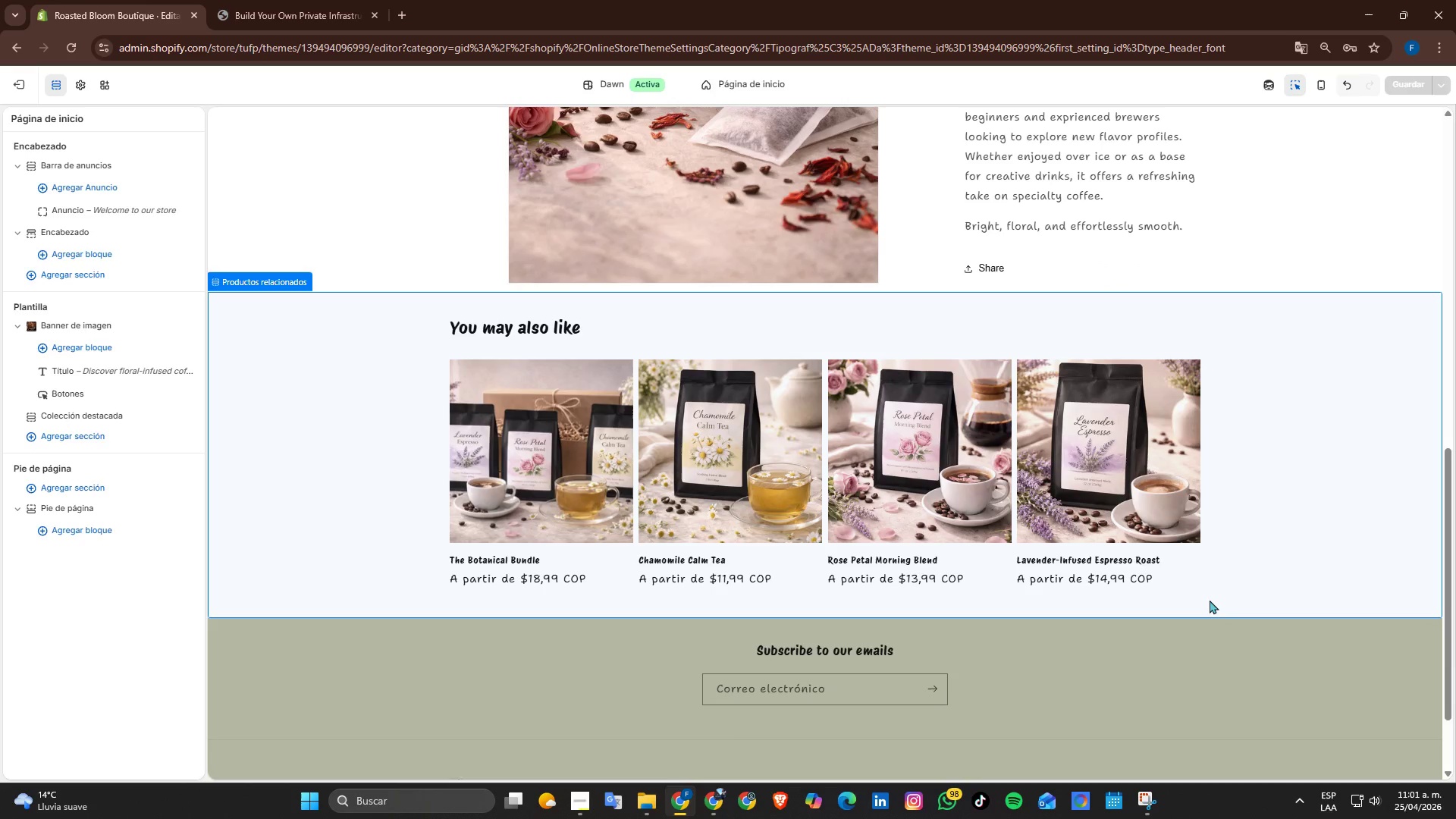 
scroll: coordinate [1207, 598], scroll_direction: up, amount: 4.0
 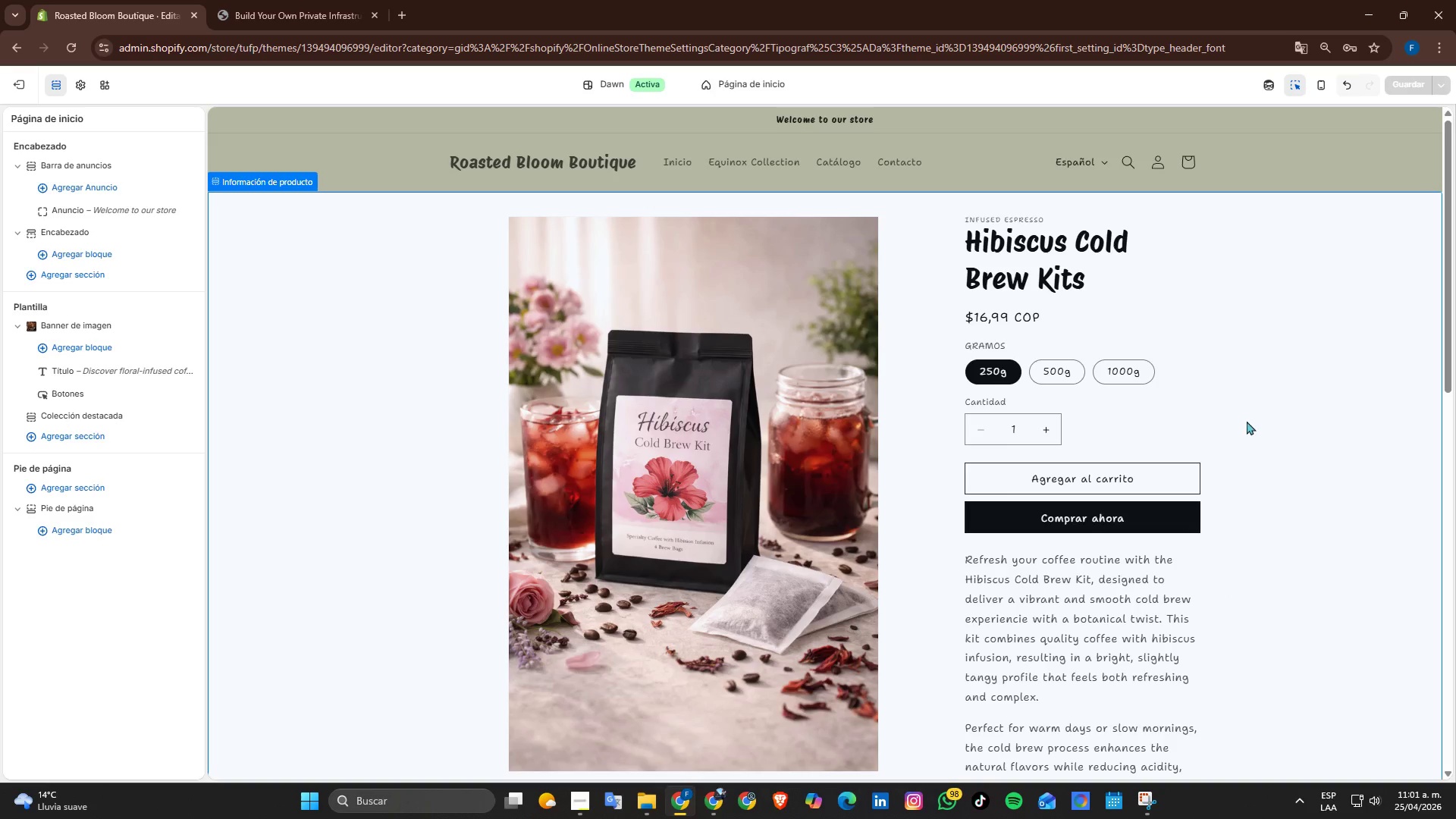 
scroll: coordinate [1242, 418], scroll_direction: down, amount: 4.0
 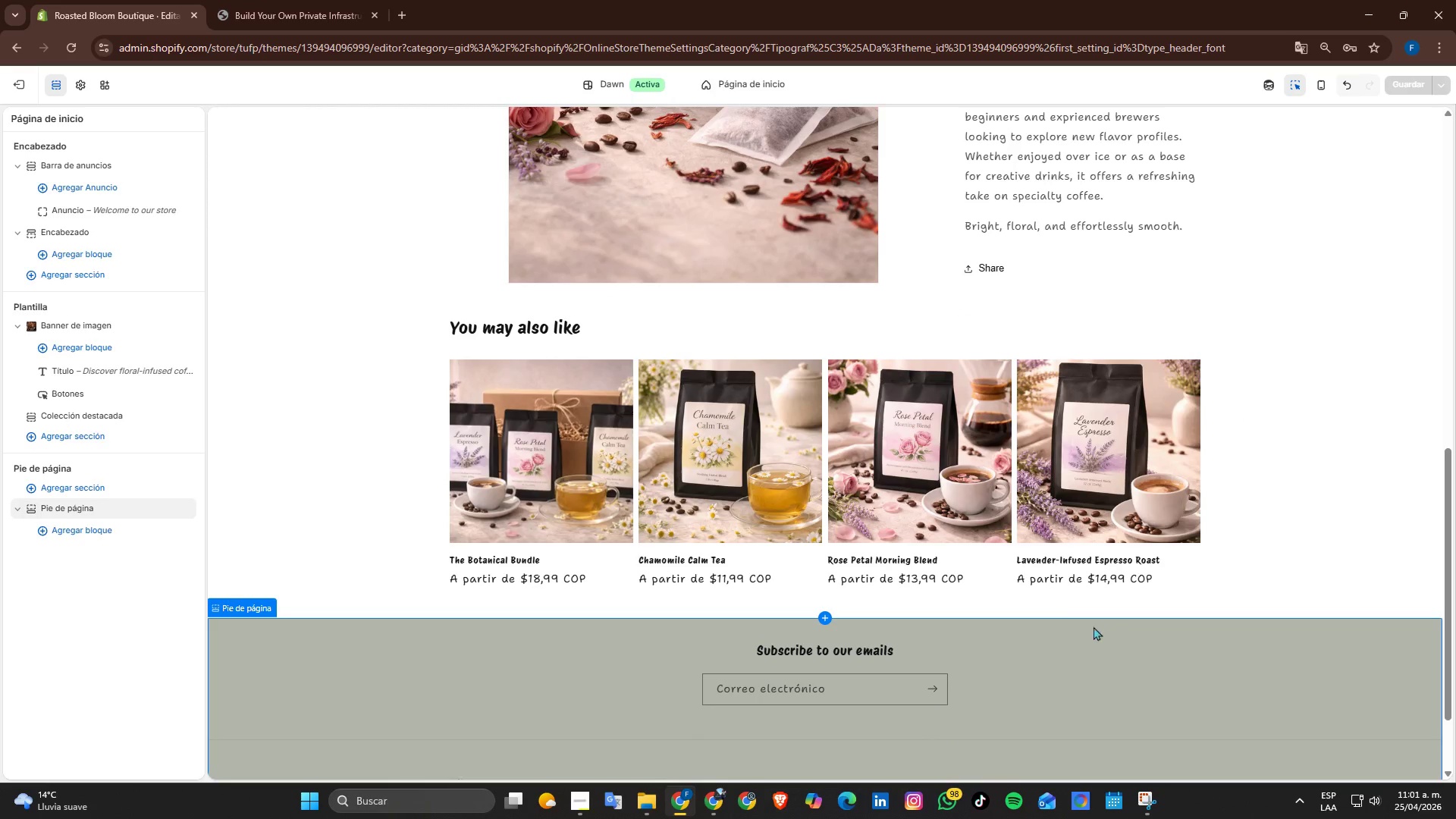 
scroll: coordinate [1164, 518], scroll_direction: up, amount: 4.0
 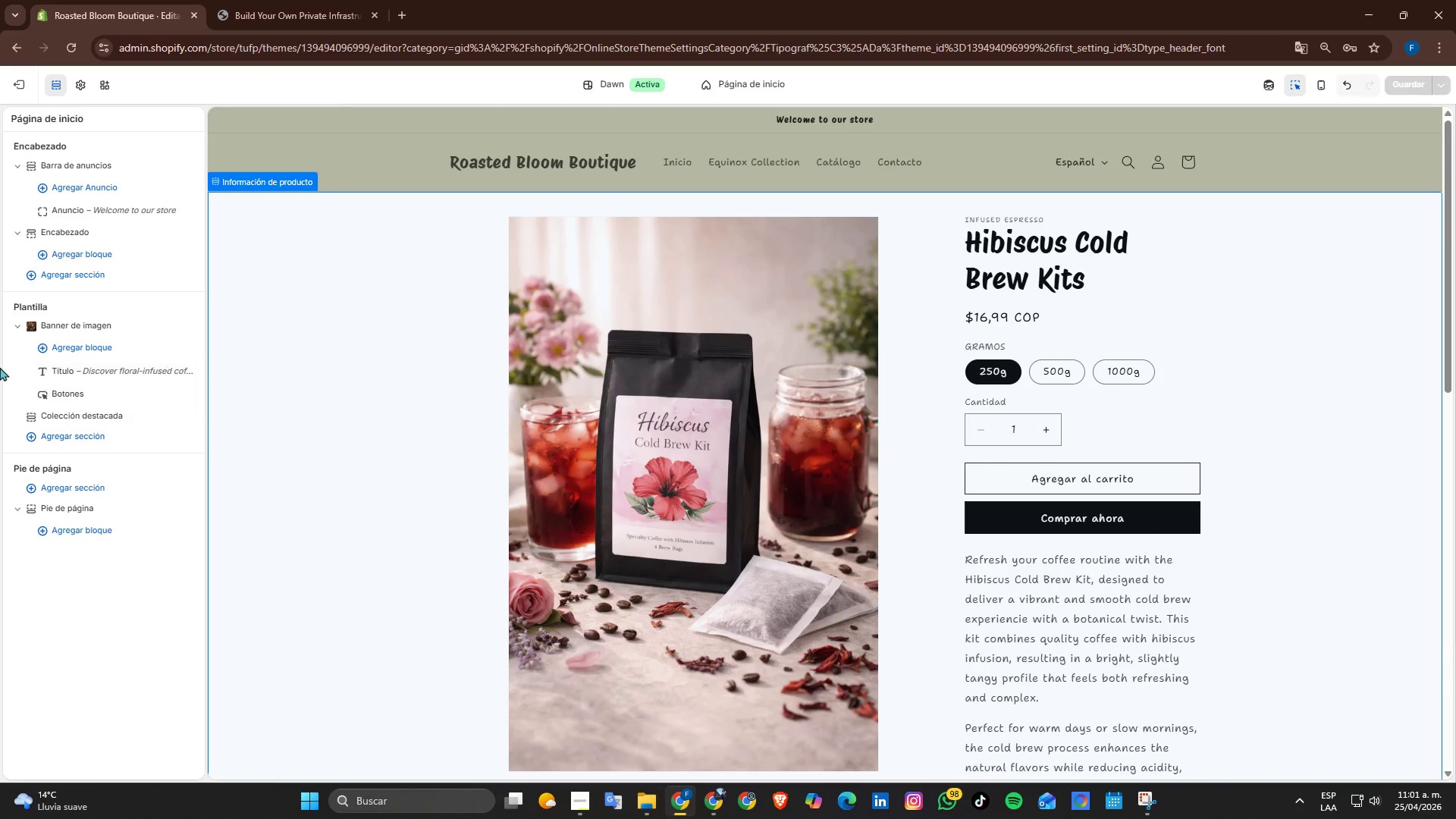 
left_click([76, 86])
 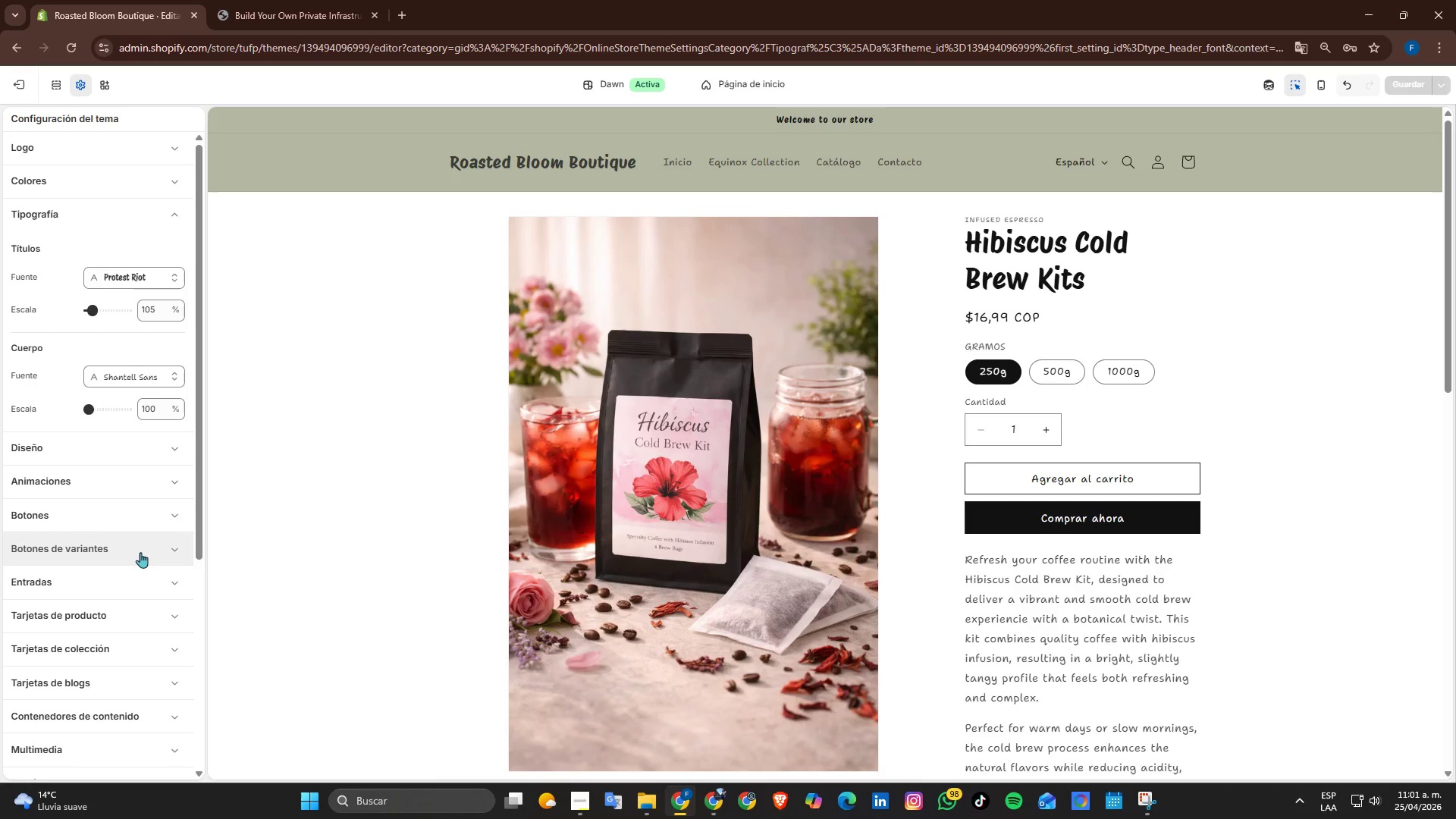 
left_click([141, 554])
 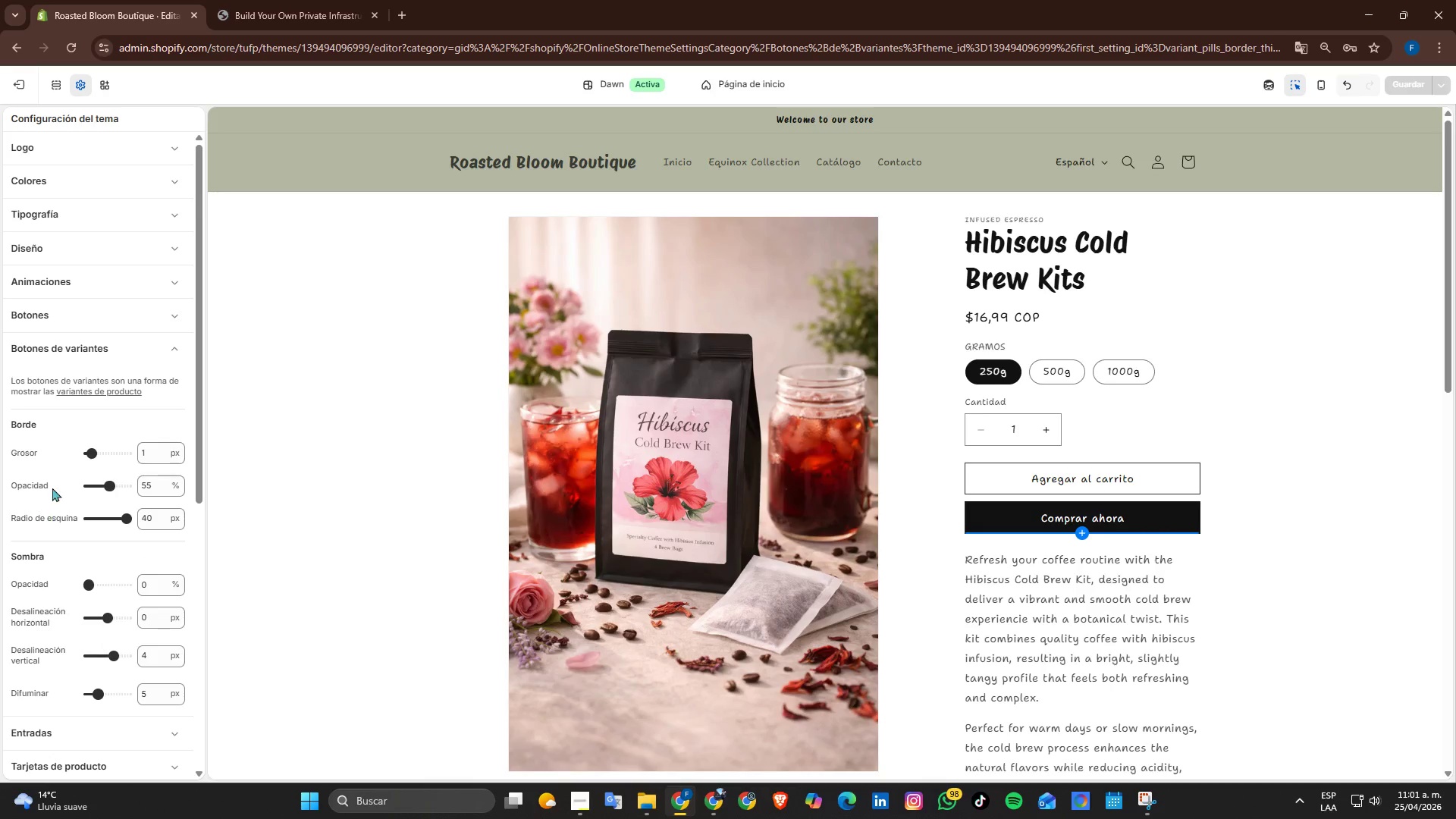 
wait(7.45)
 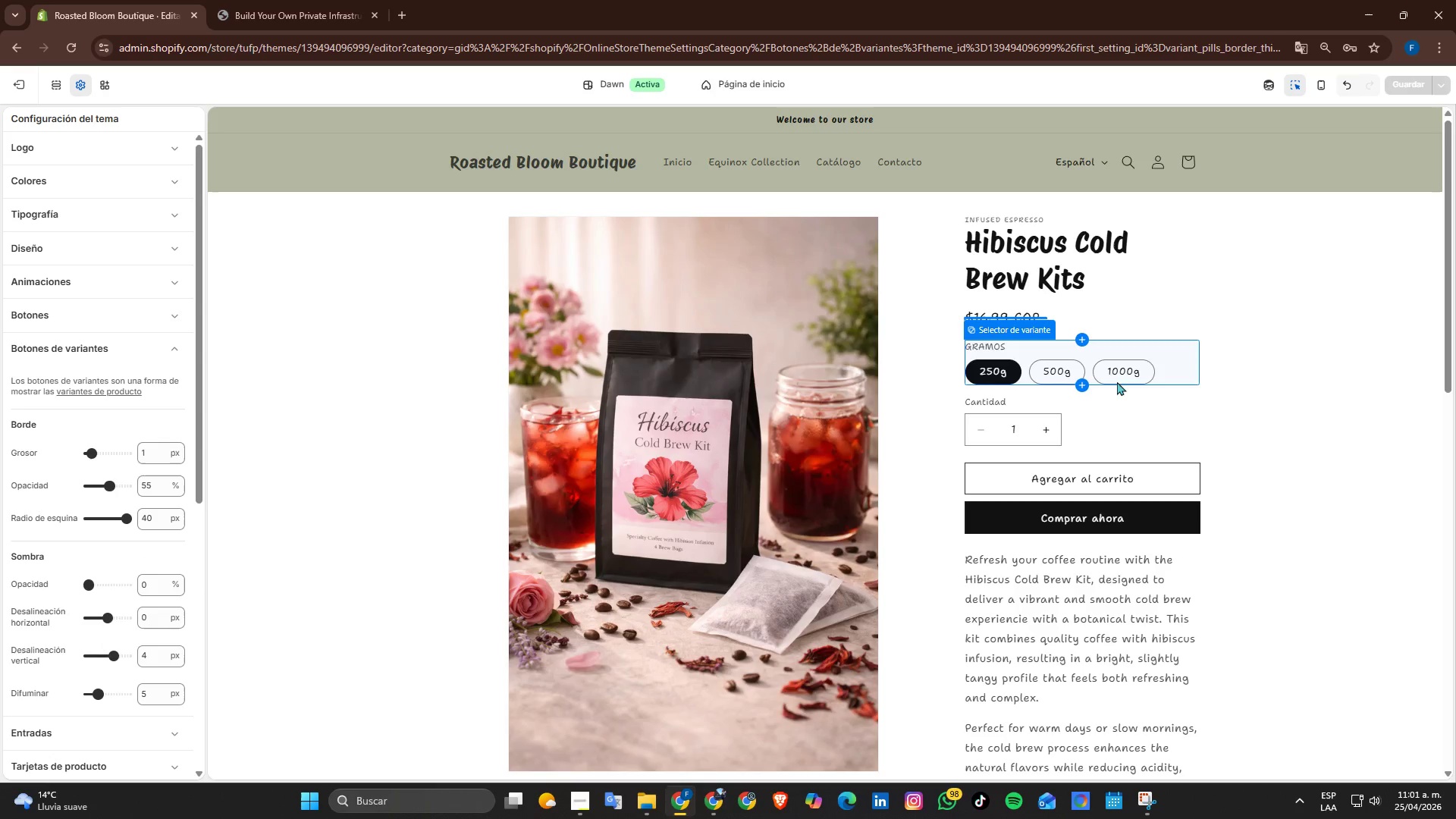 
left_click([74, 325])
 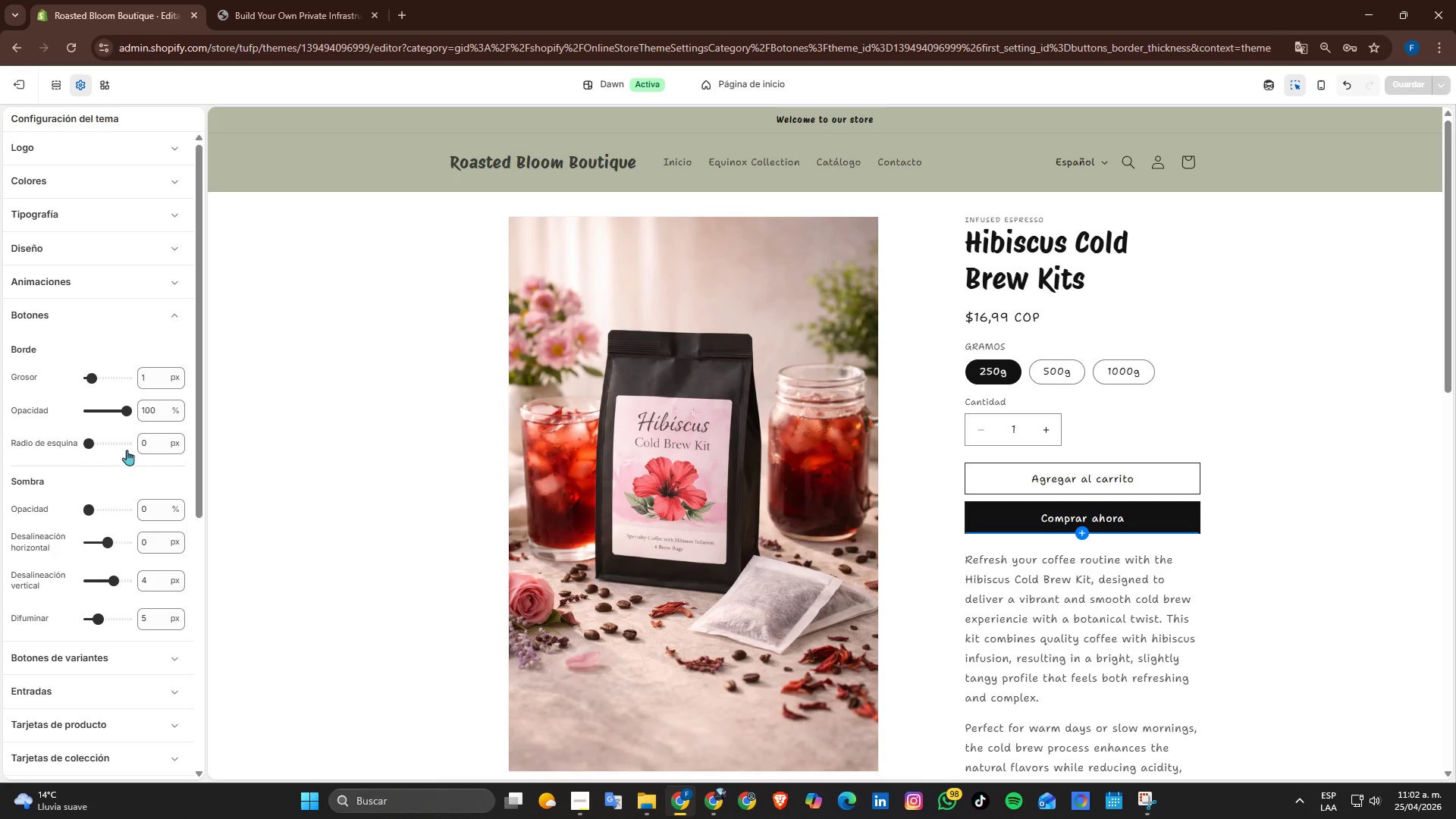 
left_click([158, 445])
 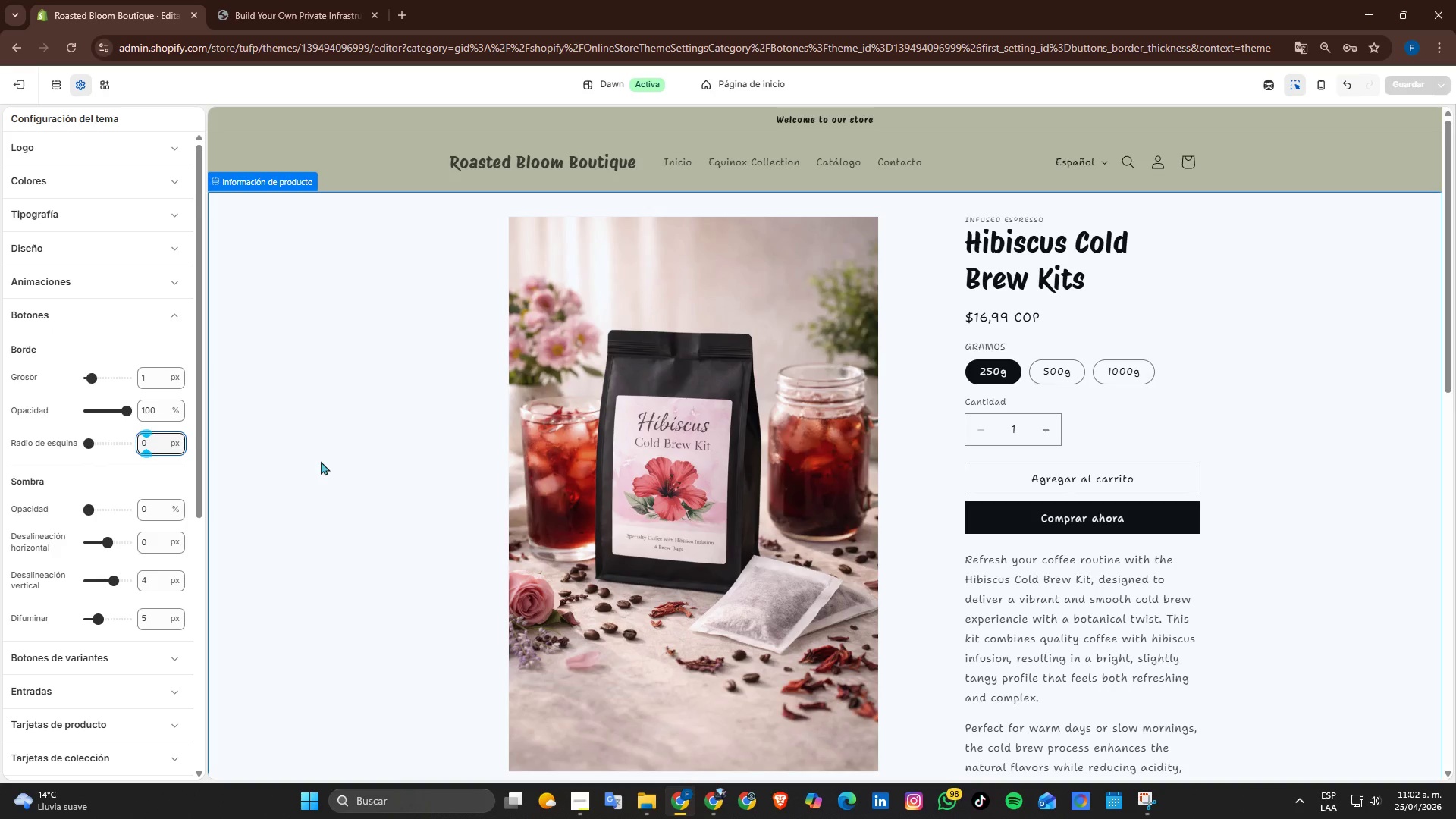 
key(Backspace)
 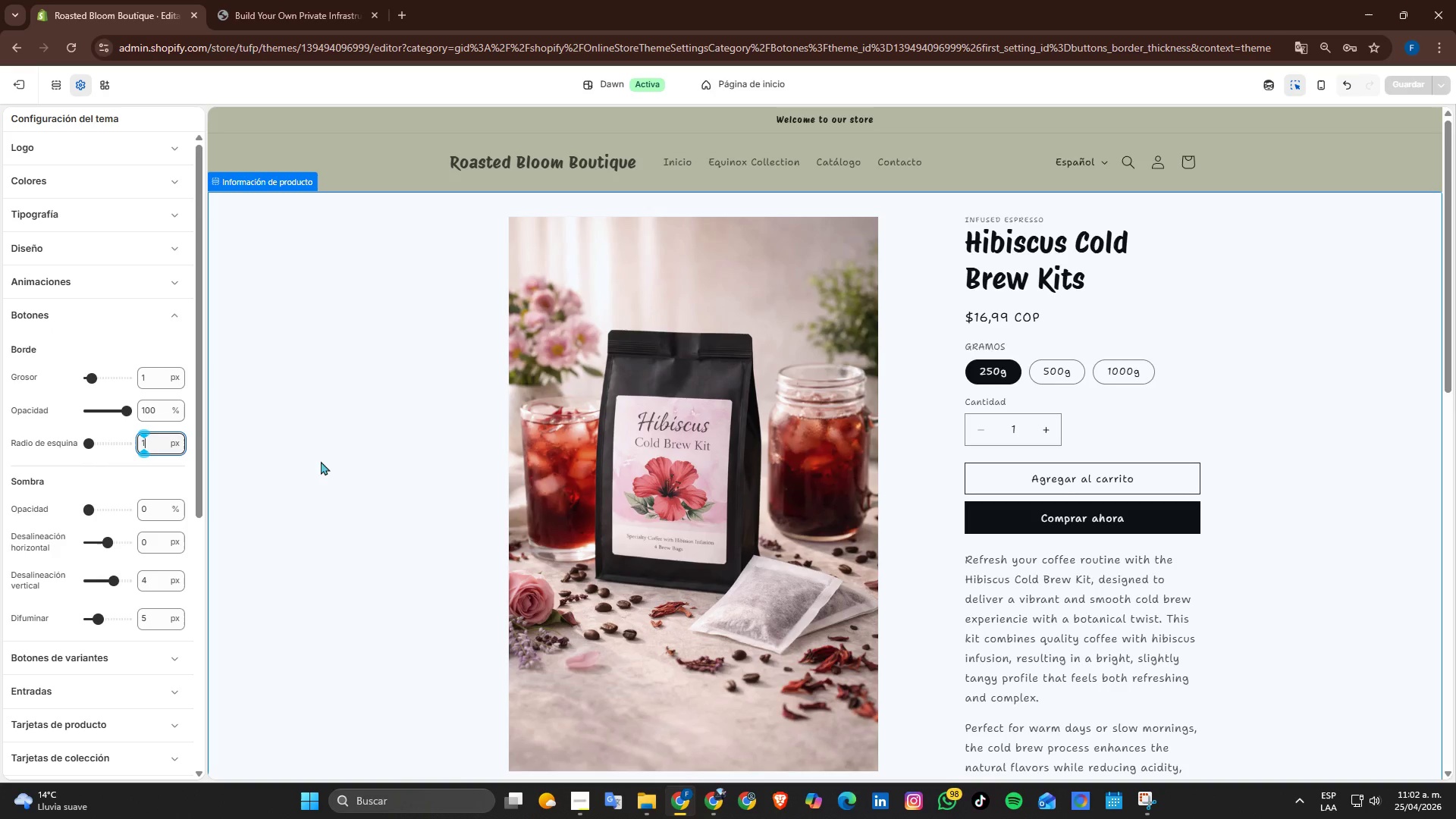 
key(Numpad1)
 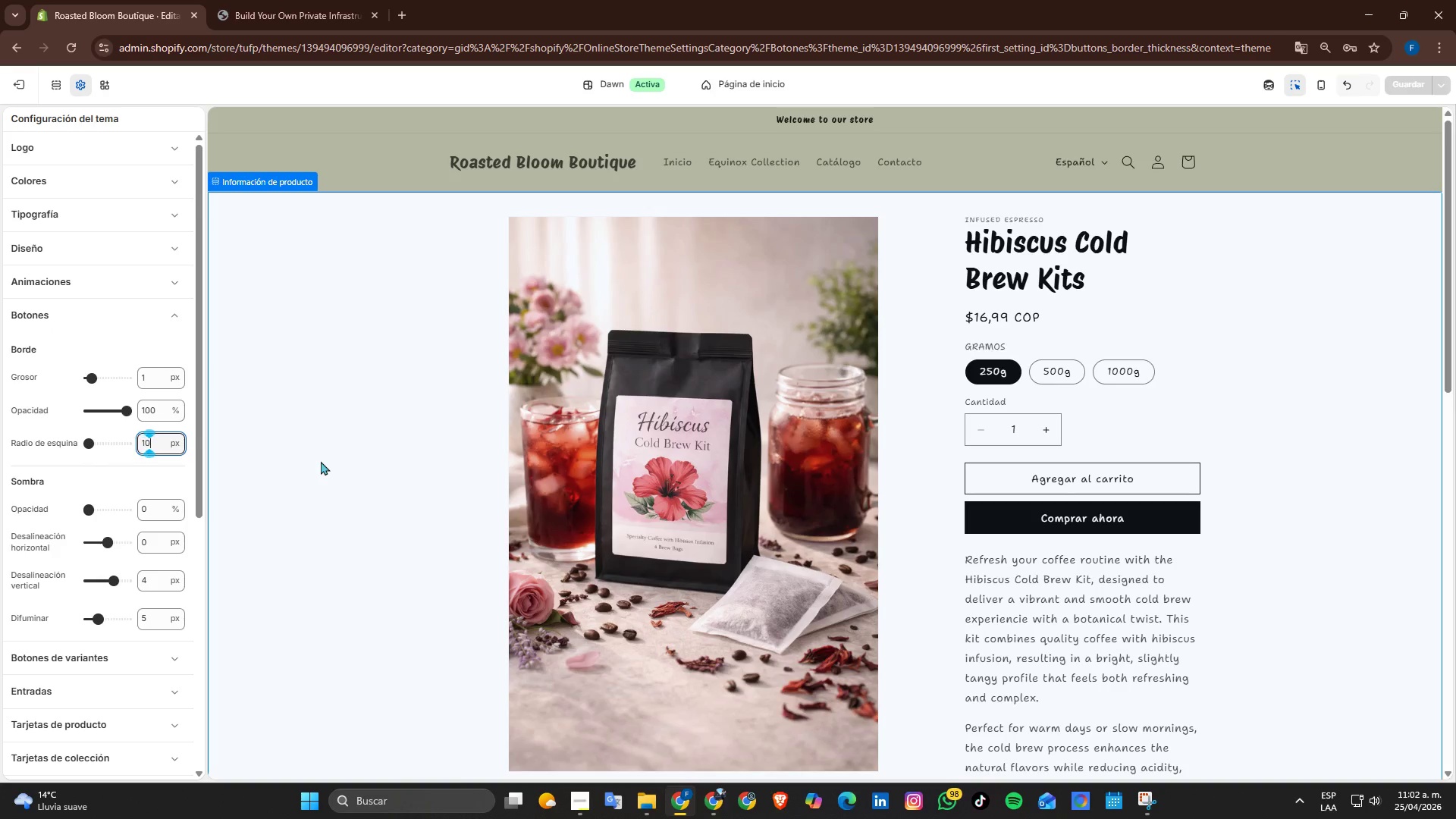 
key(Numpad0)
 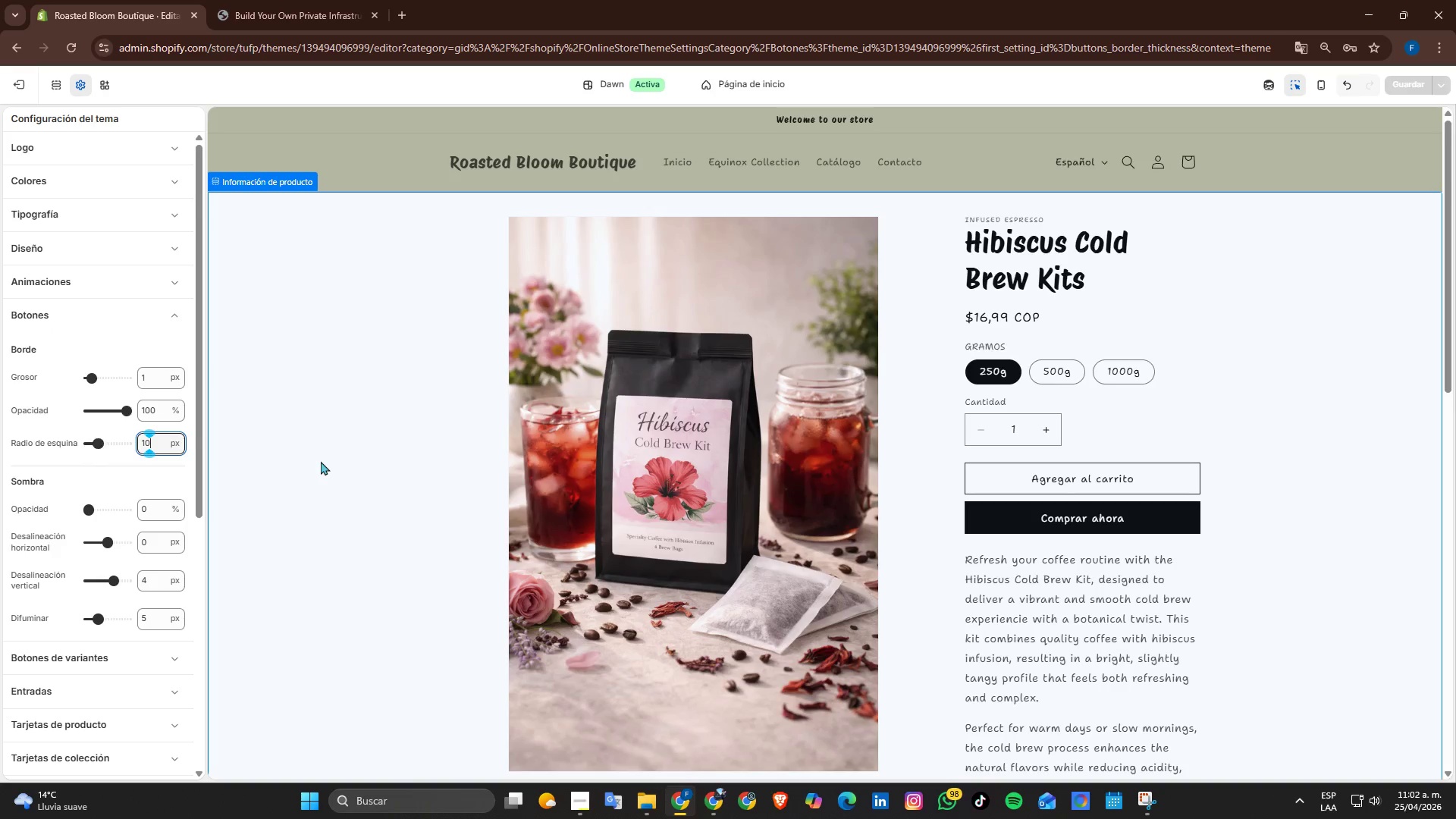 
key(NumpadEnter)
 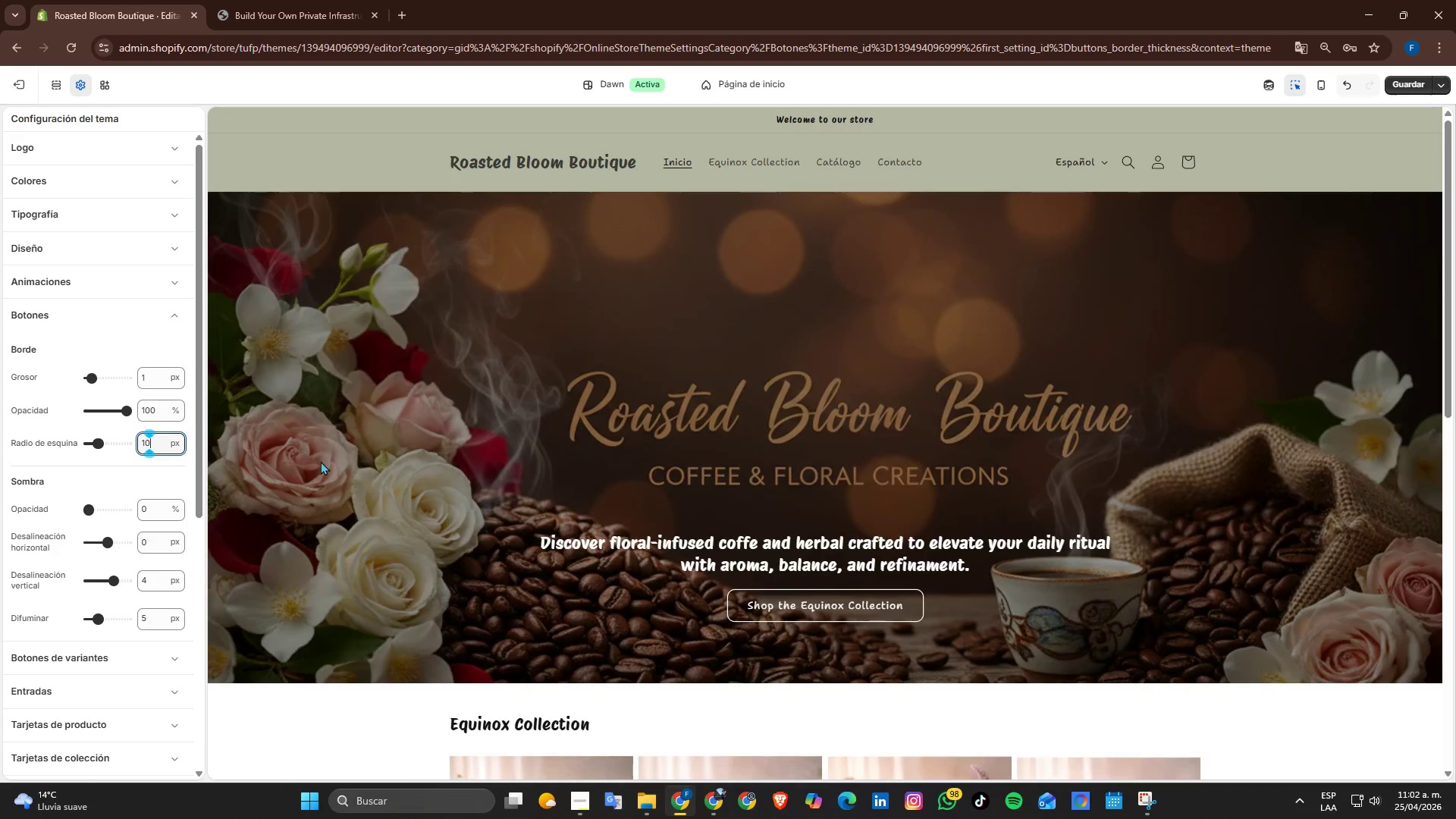 
scroll: coordinate [698, 248], scroll_direction: down, amount: 1.0
 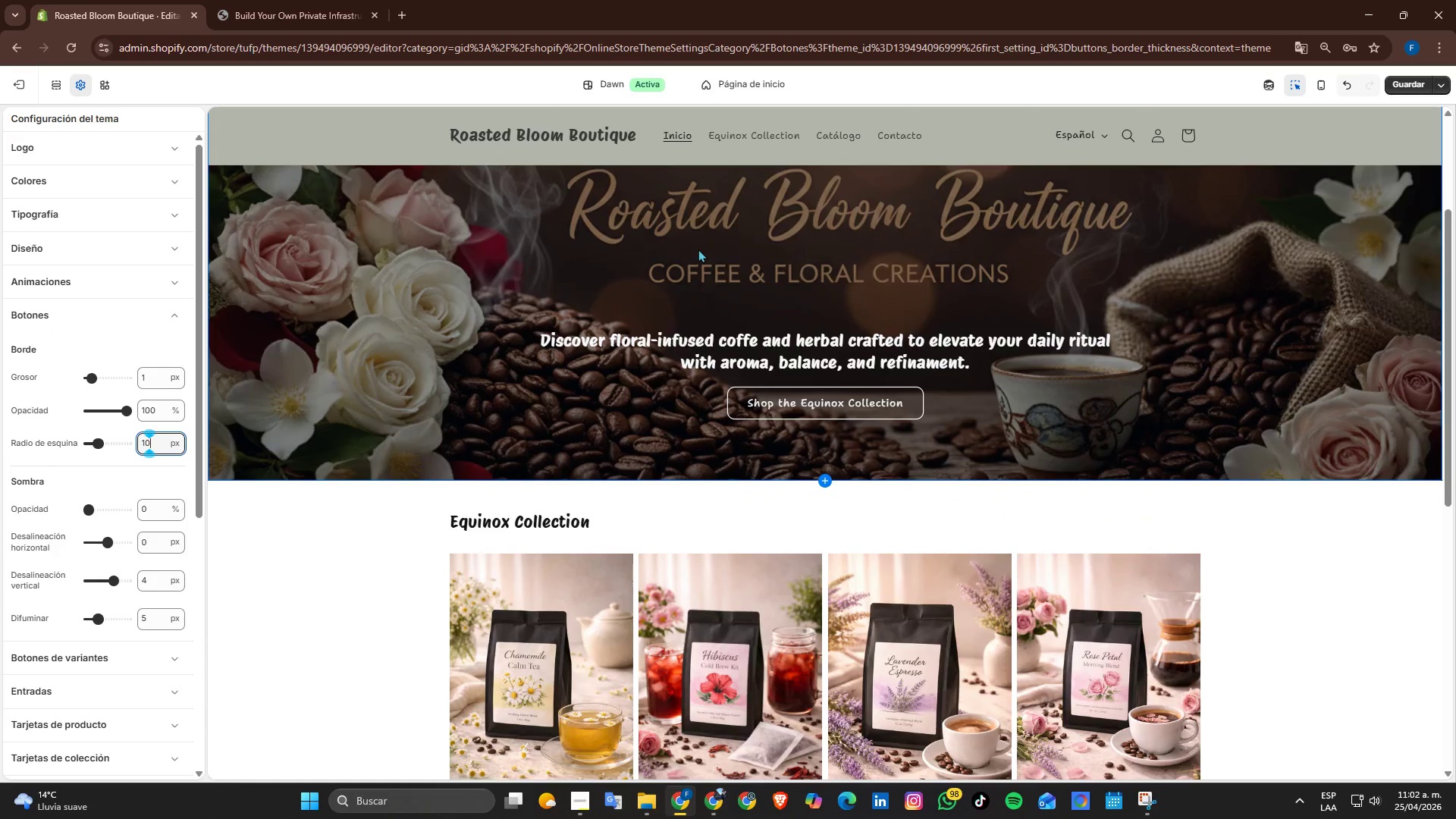 
scroll: coordinate [724, 224], scroll_direction: up, amount: 6.0
 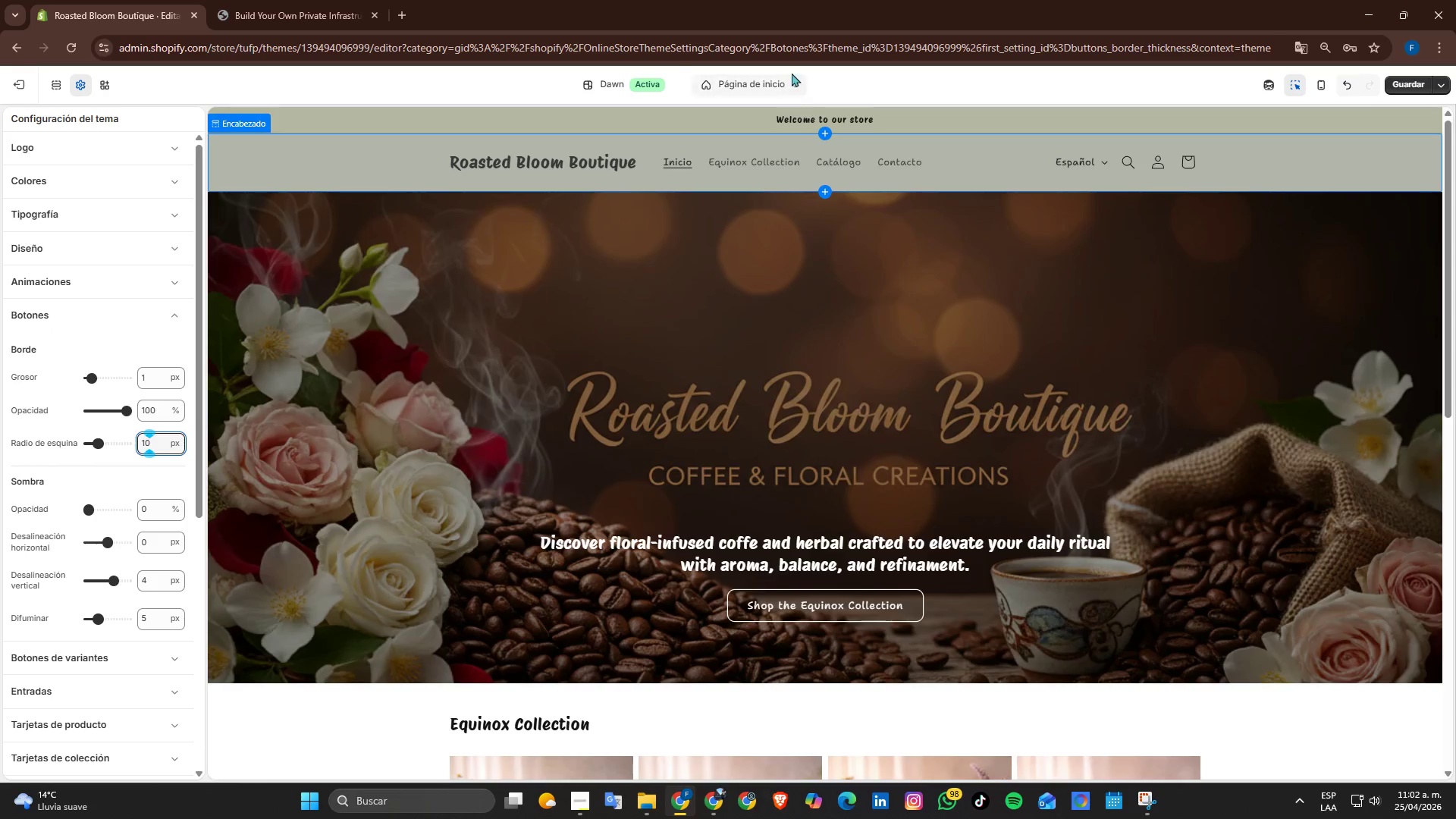 
double_click([789, 81])
 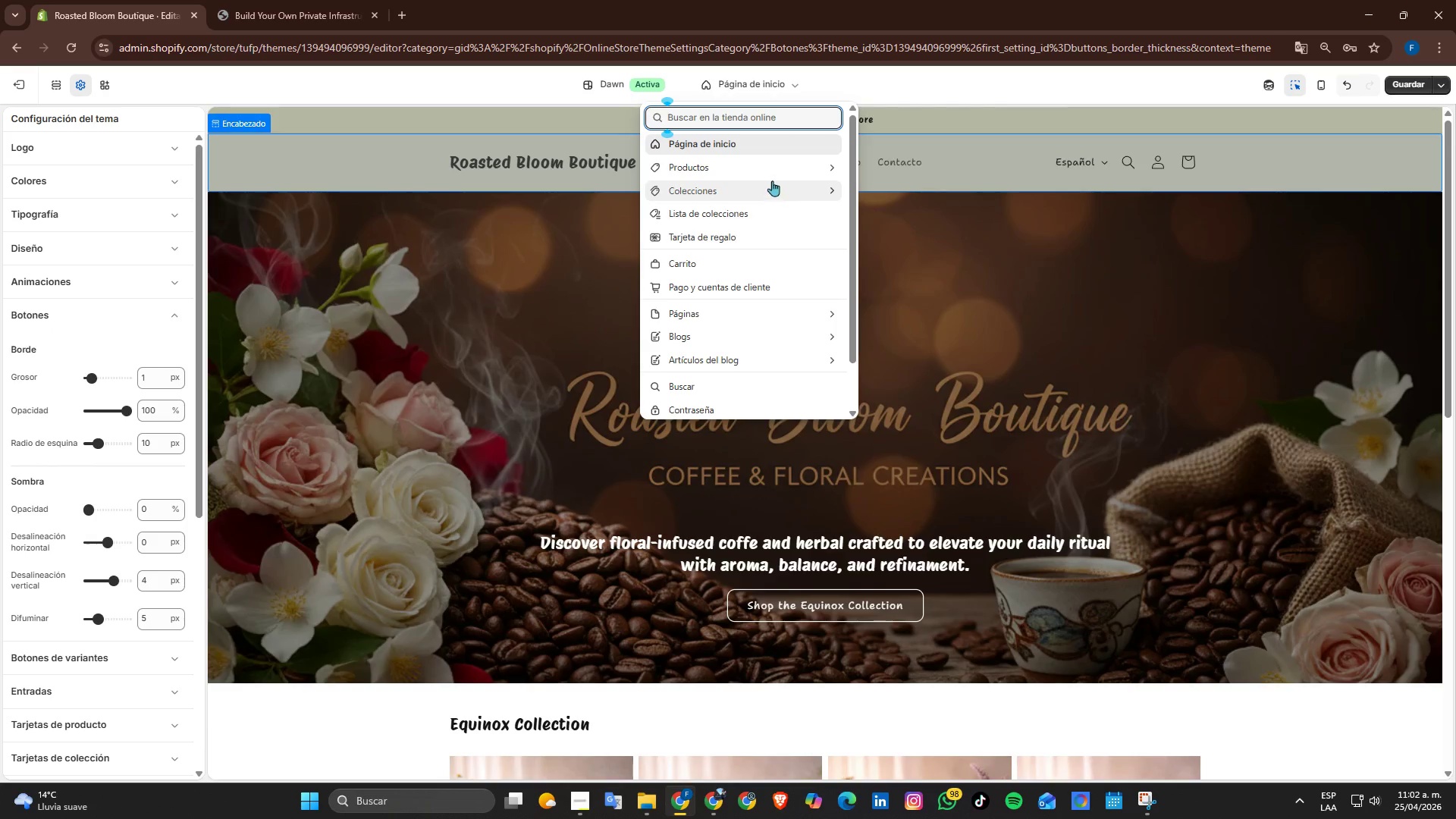 
left_click([765, 167])
 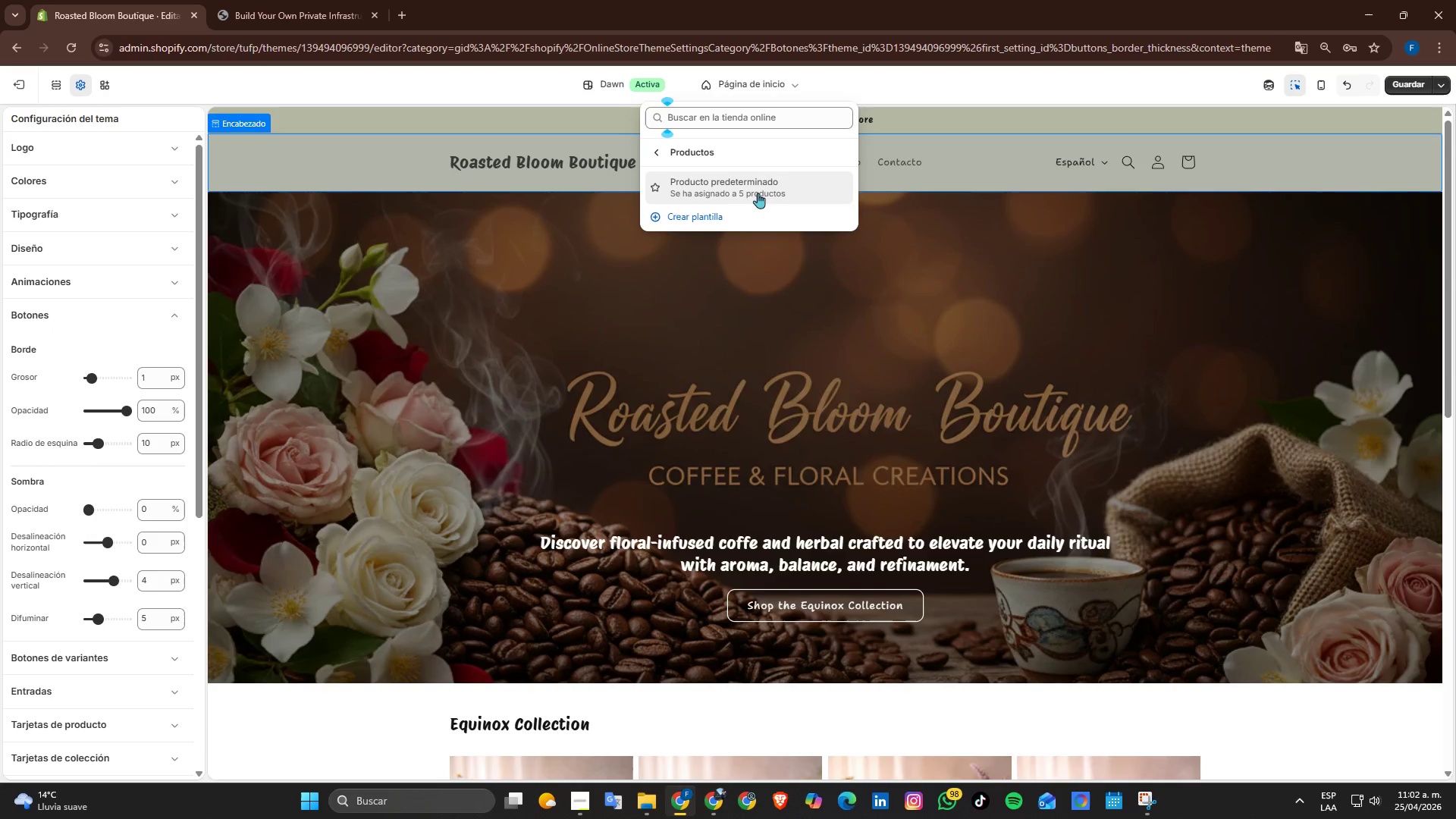 
left_click([757, 193])
 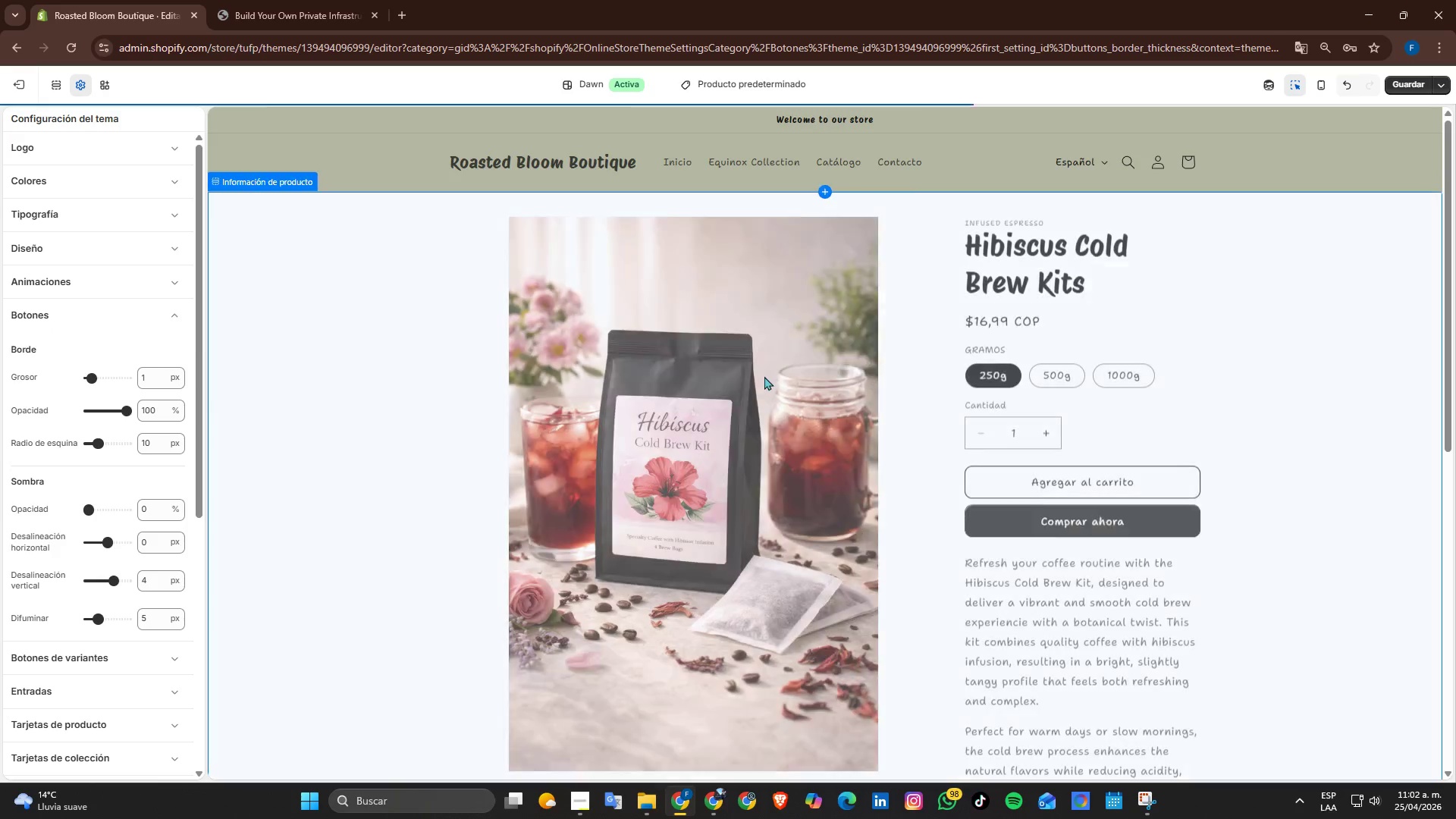 
scroll: coordinate [783, 344], scroll_direction: down, amount: 1.0
 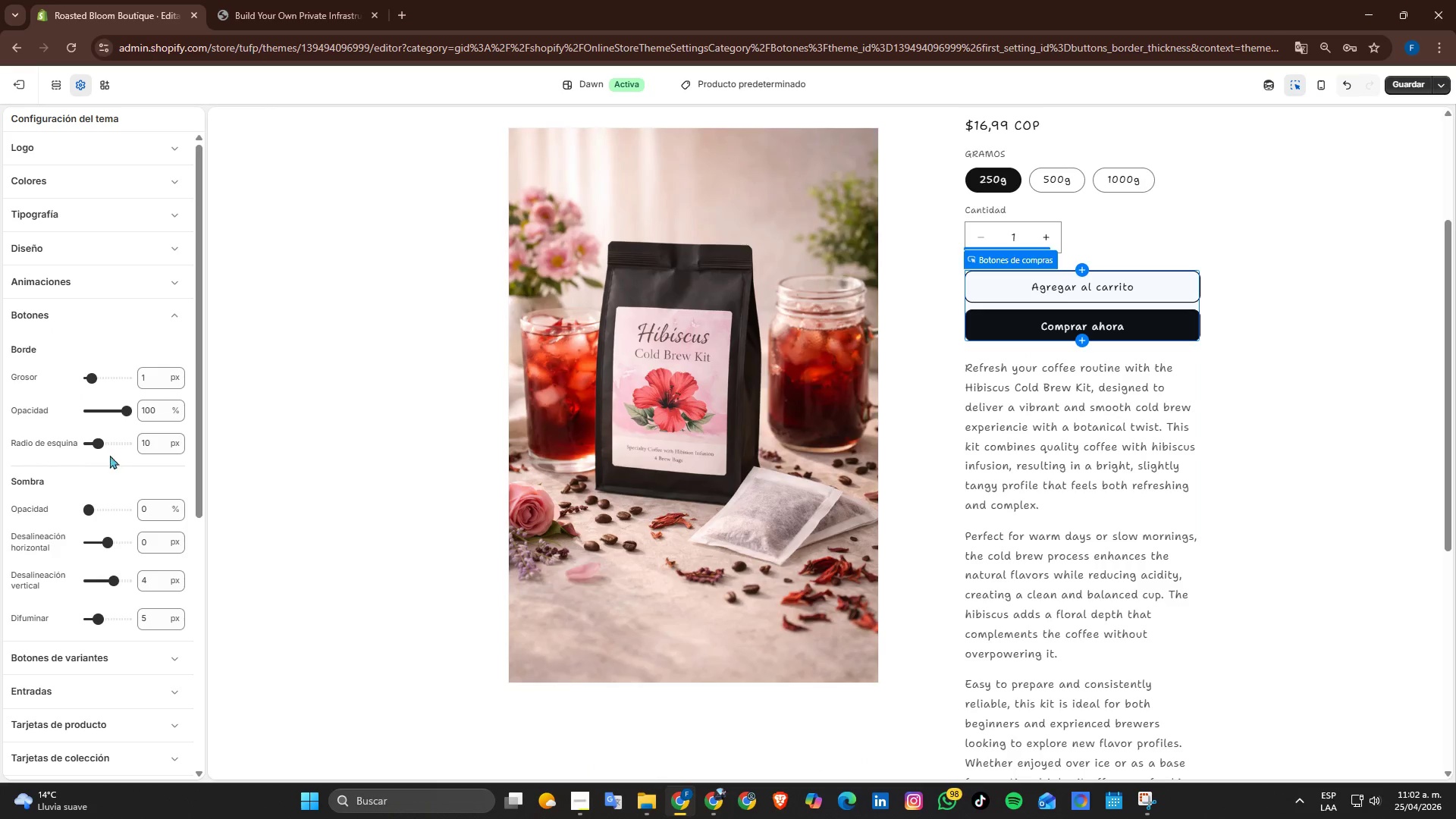 
wait(7.09)
 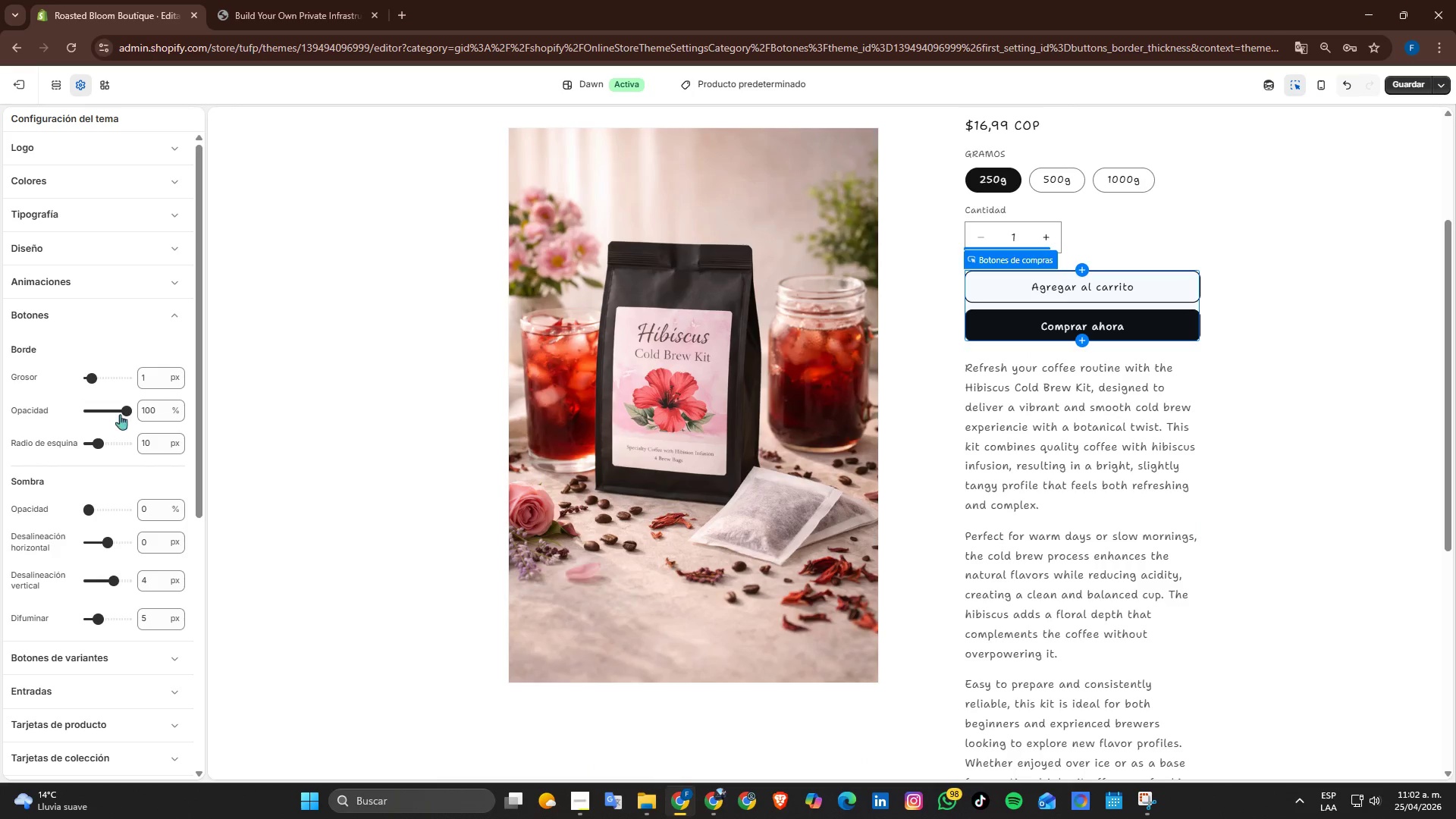 
left_click_drag(start_coordinate=[121, 414], to_coordinate=[108, 418])
 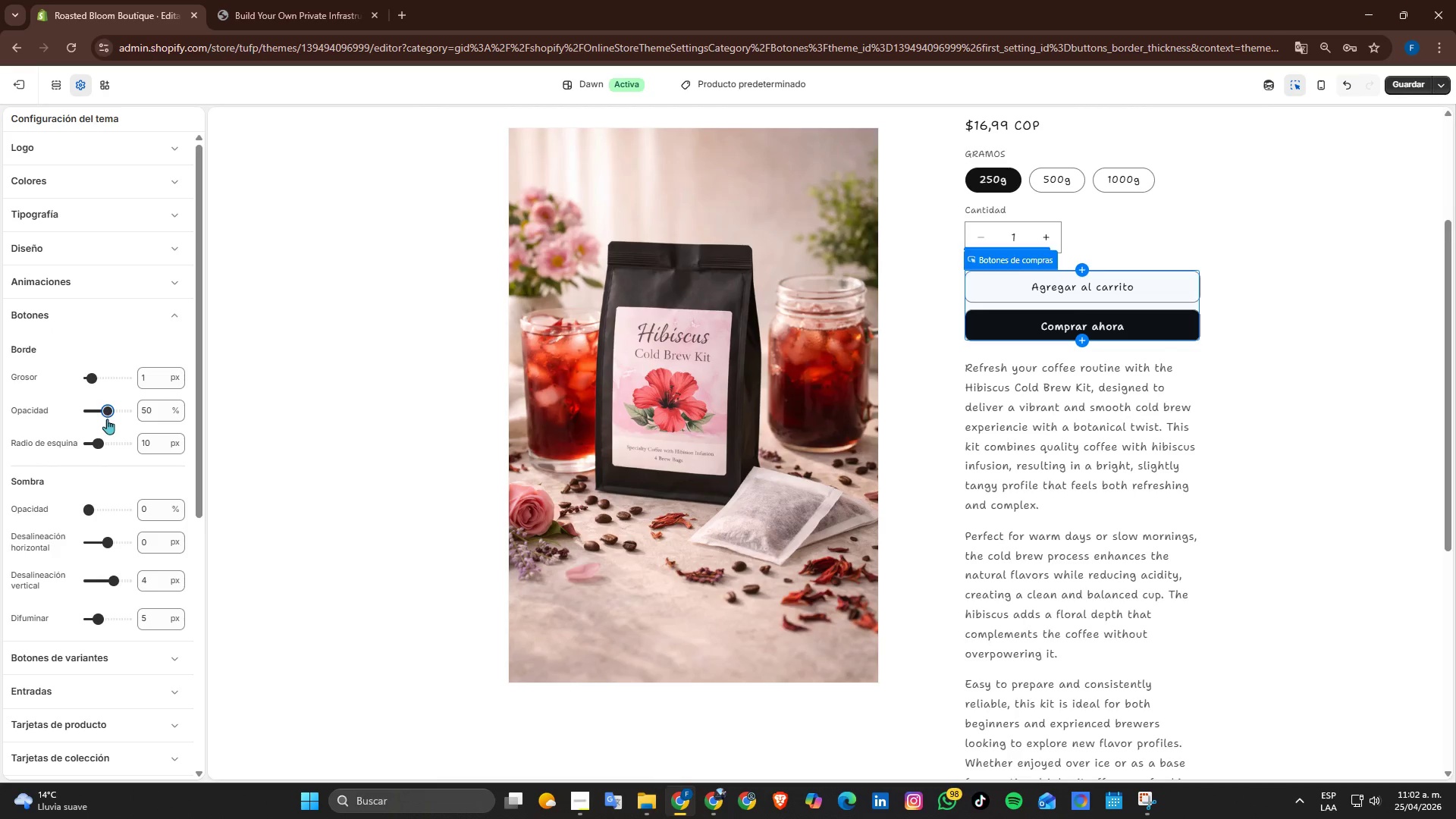 
wait(5.73)
 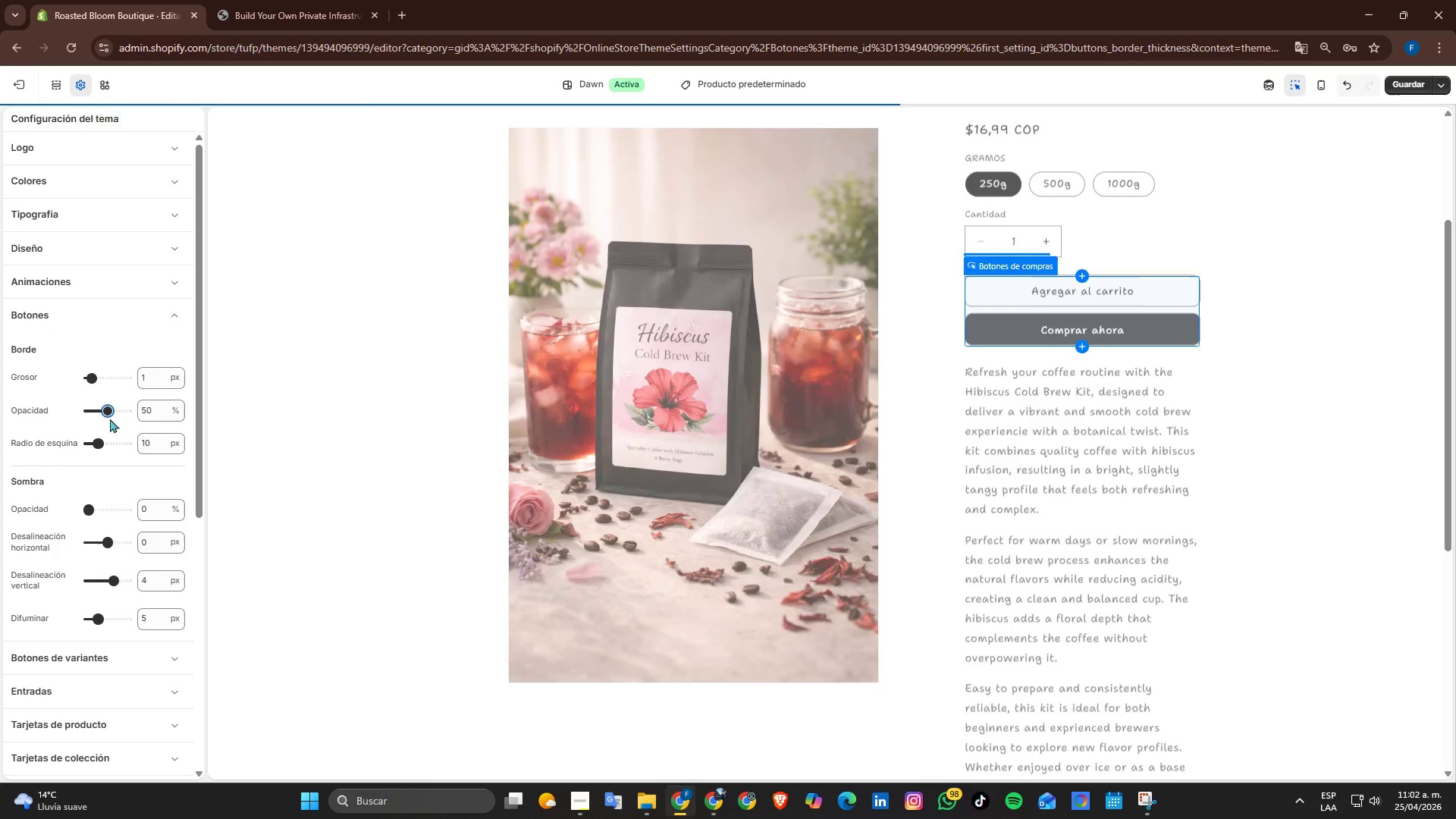 
left_click_drag(start_coordinate=[89, 382], to_coordinate=[94, 384])
 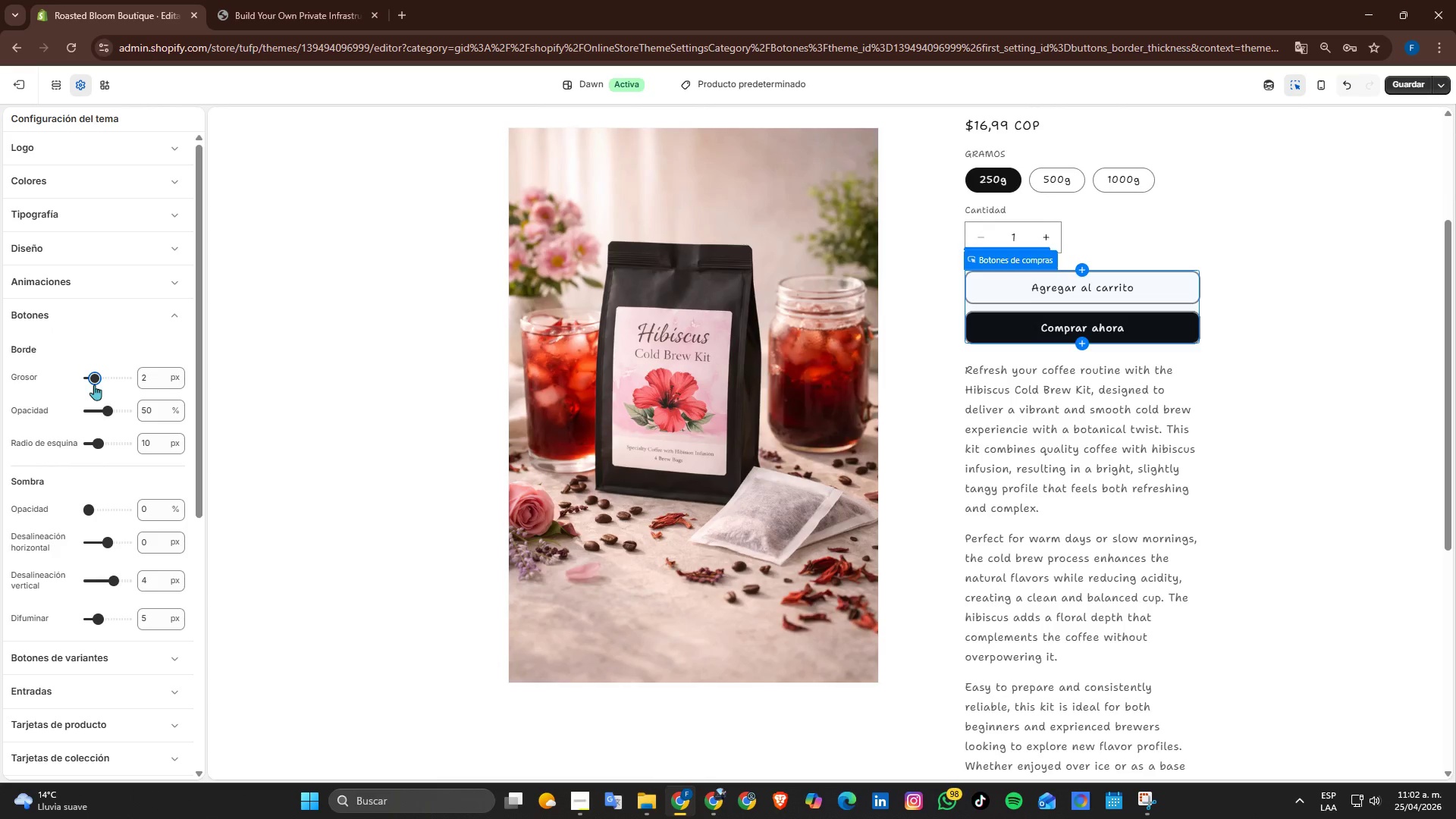 
left_click_drag(start_coordinate=[94, 384], to_coordinate=[91, 401])
 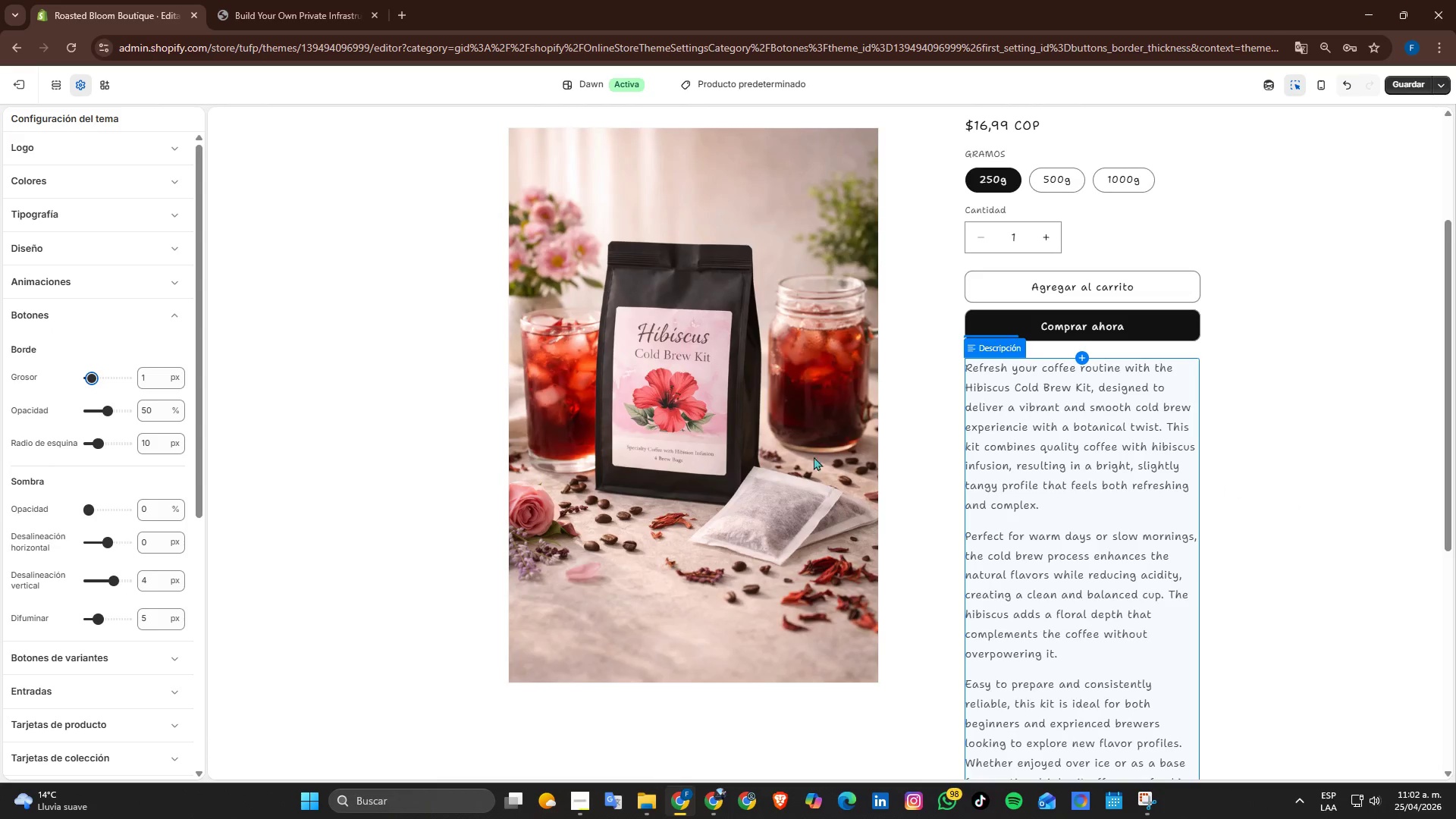 
left_click_drag(start_coordinate=[97, 378], to_coordinate=[67, 371])
 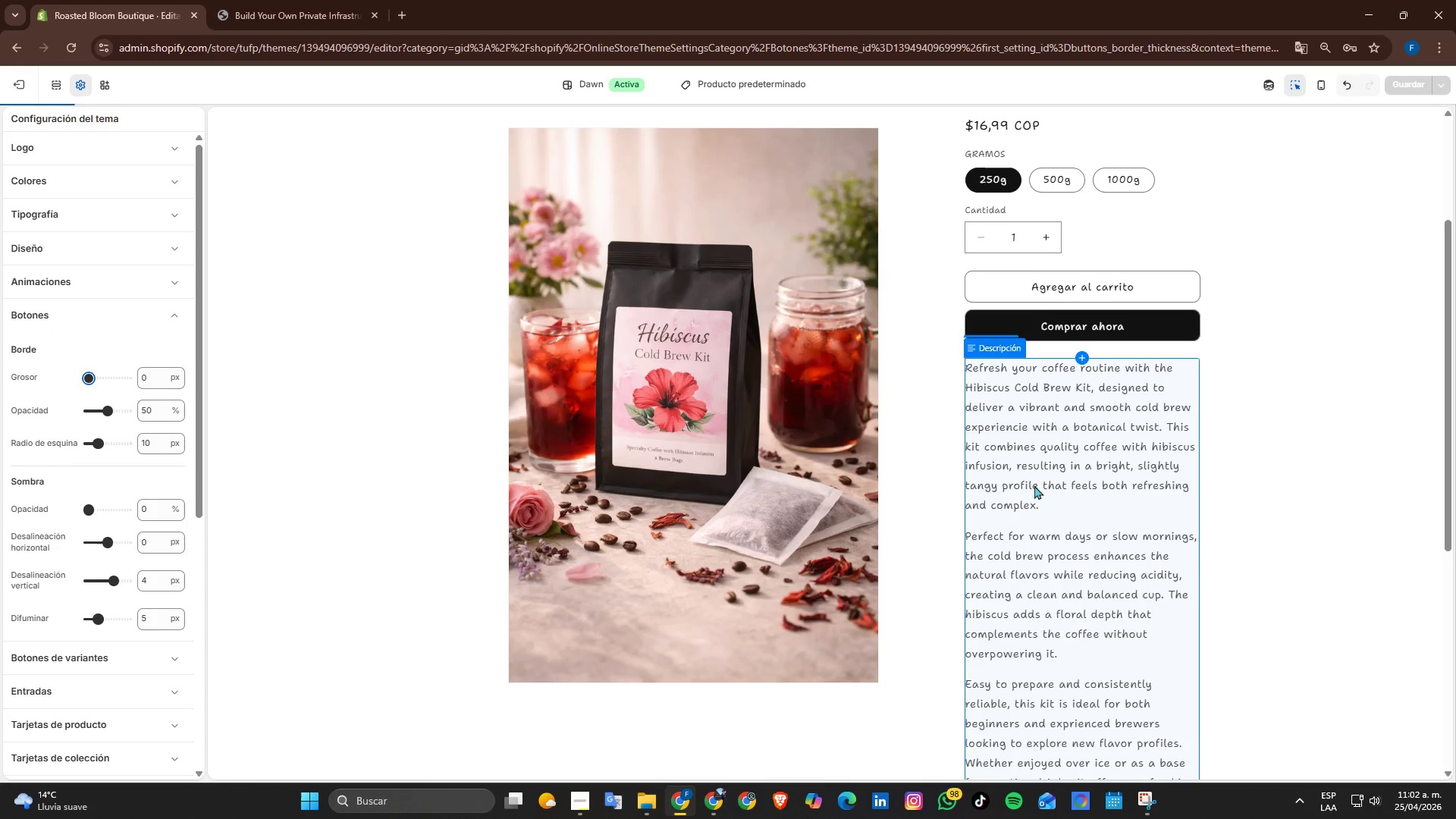 
scroll: coordinate [1034, 485], scroll_direction: up, amount: 1.0
 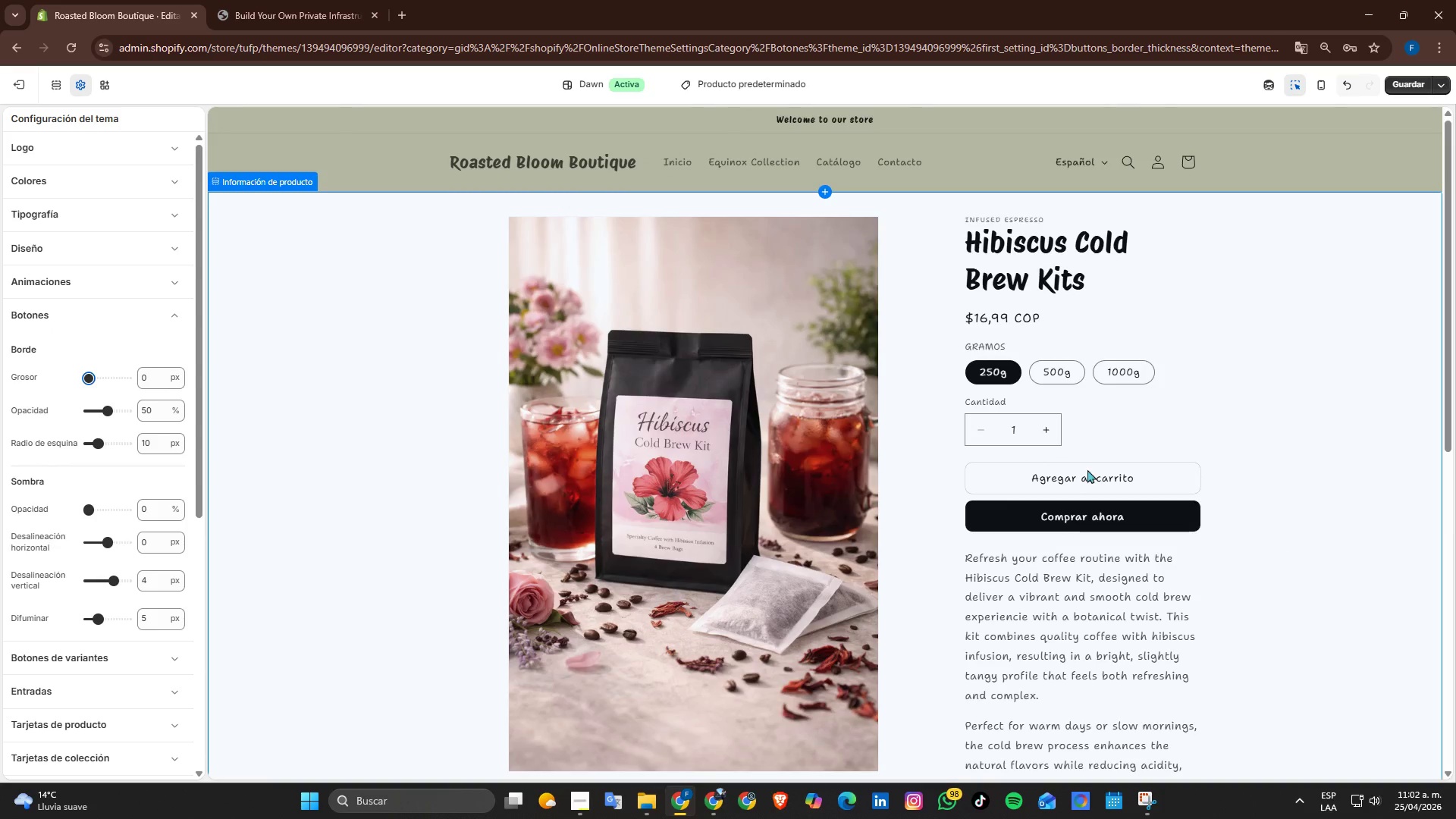 
scroll: coordinate [520, 420], scroll_direction: down, amount: 4.0
 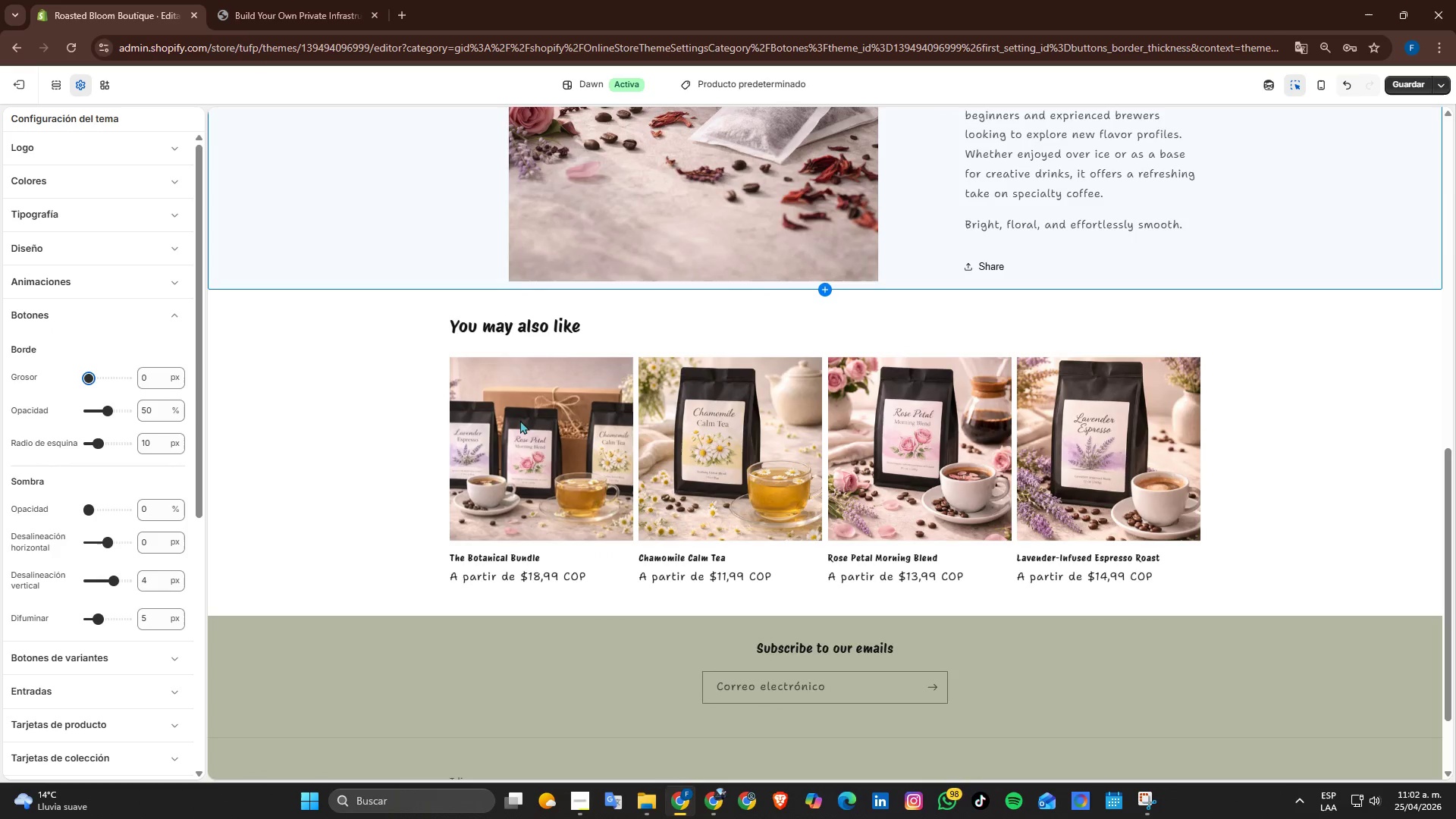 
scroll: coordinate [390, 517], scroll_direction: up, amount: 3.0
 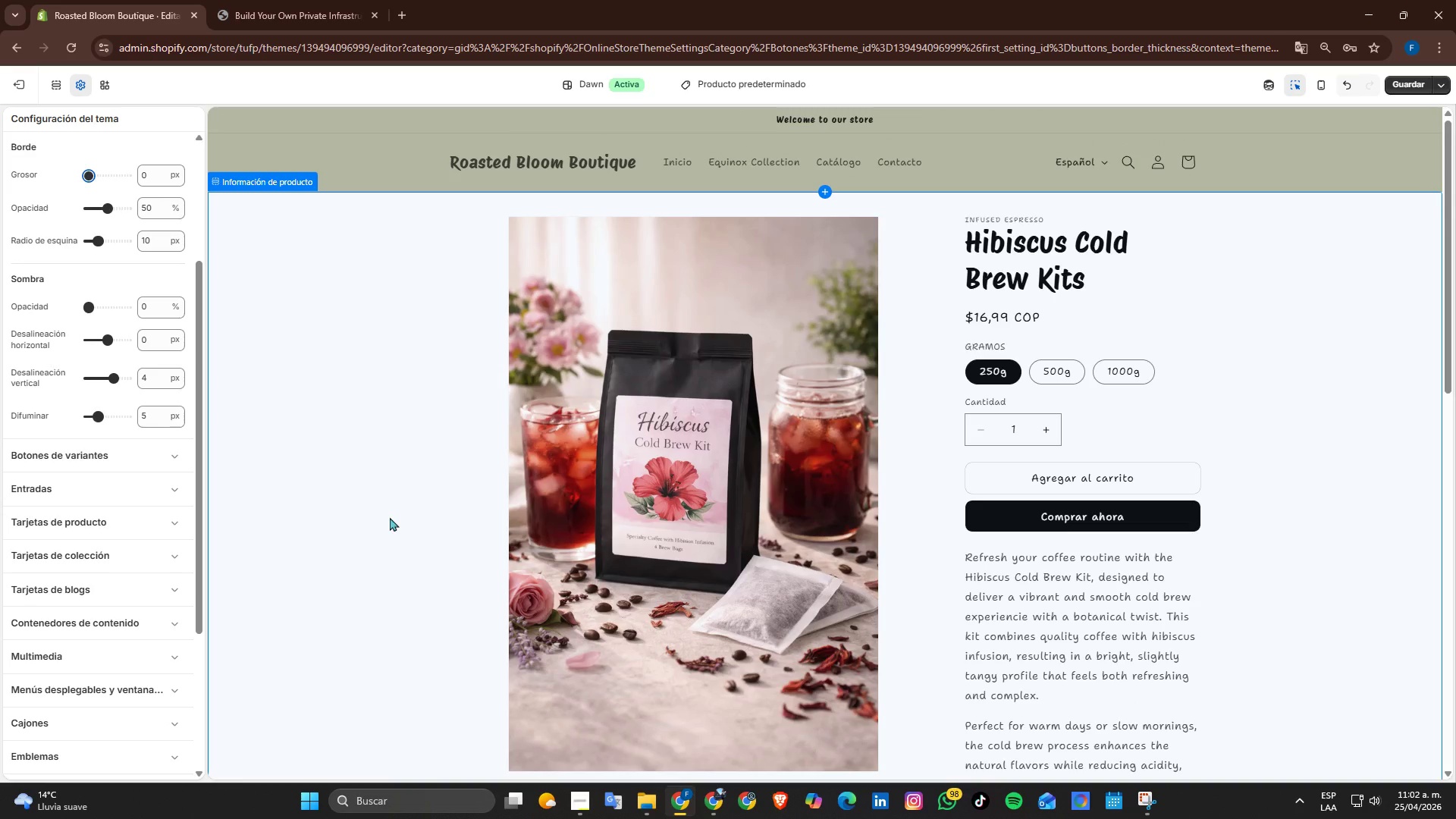 
scroll: coordinate [129, 500], scroll_direction: down, amount: 2.0
 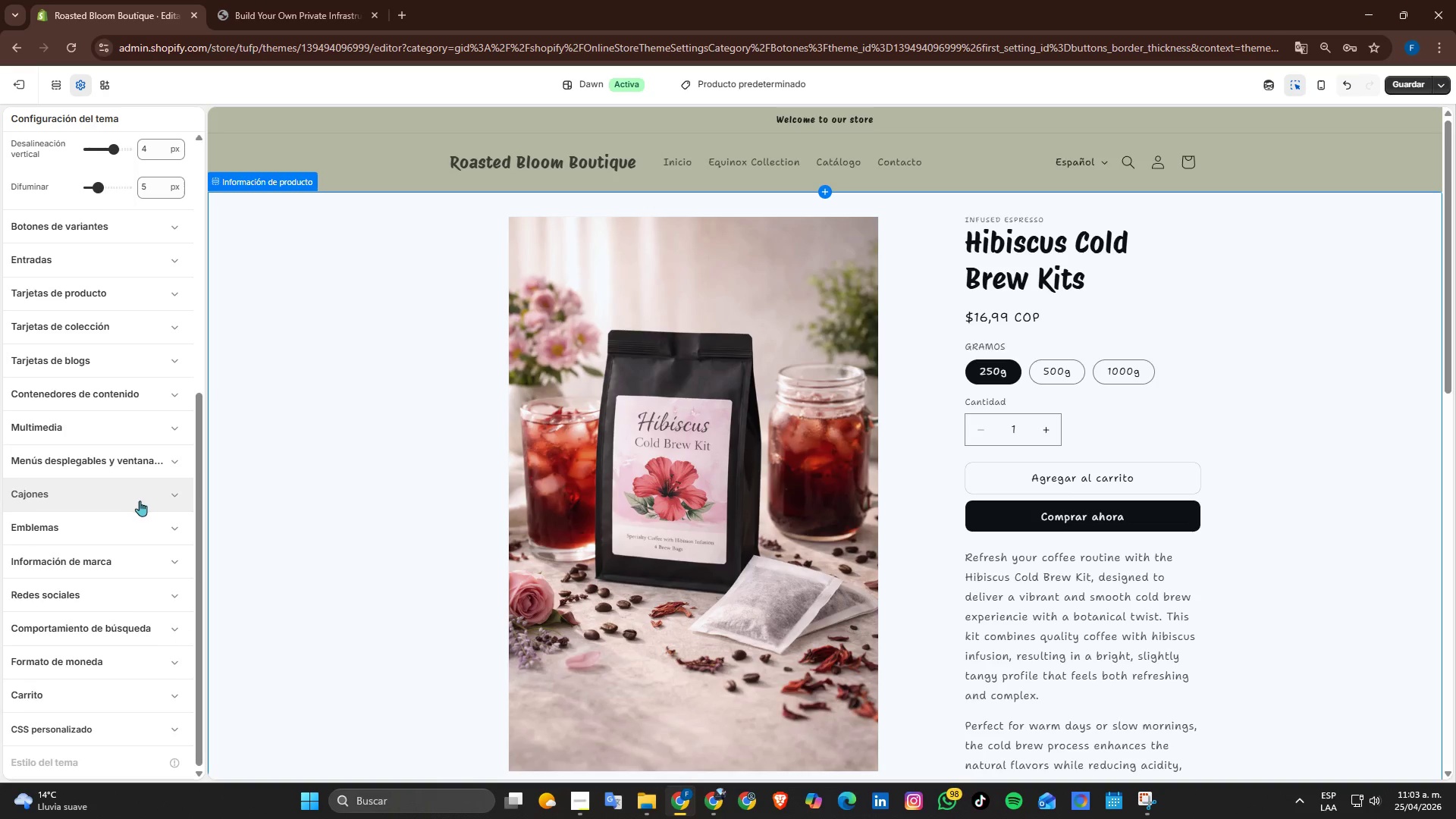 
scroll: coordinate [691, 491], scroll_direction: up, amount: 4.0
 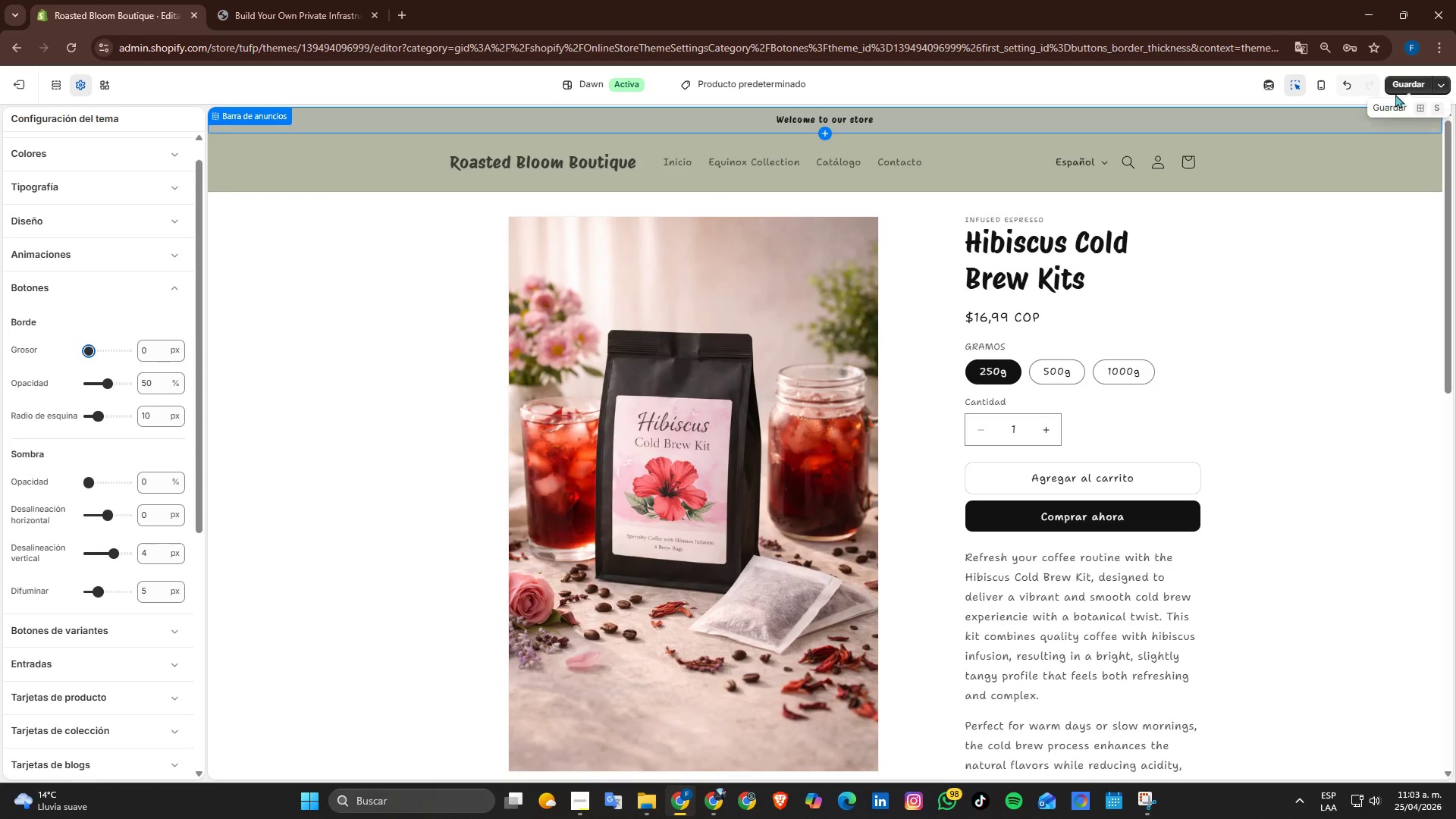 
left_click([1395, 93])
 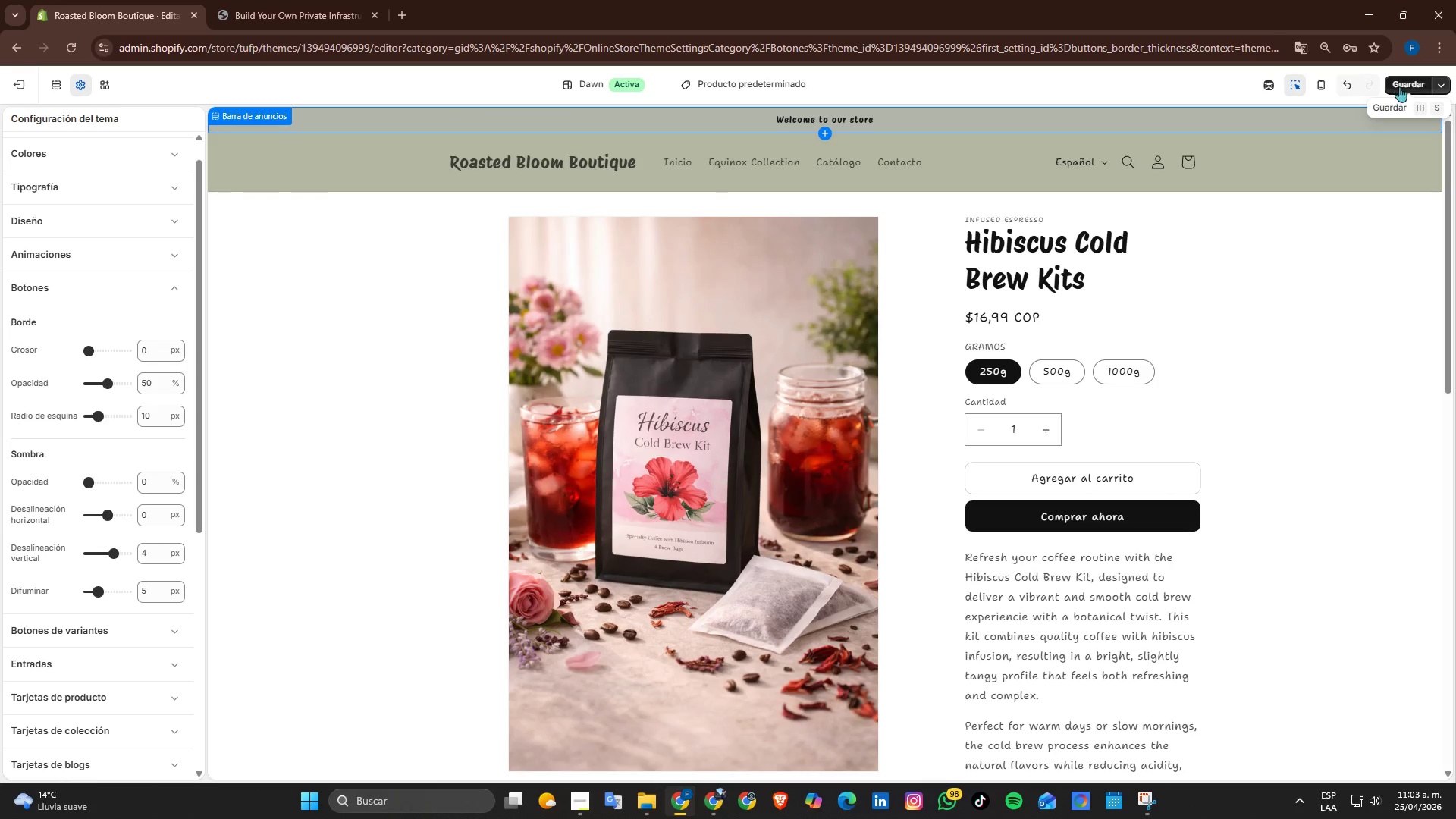 
left_click([1399, 86])
 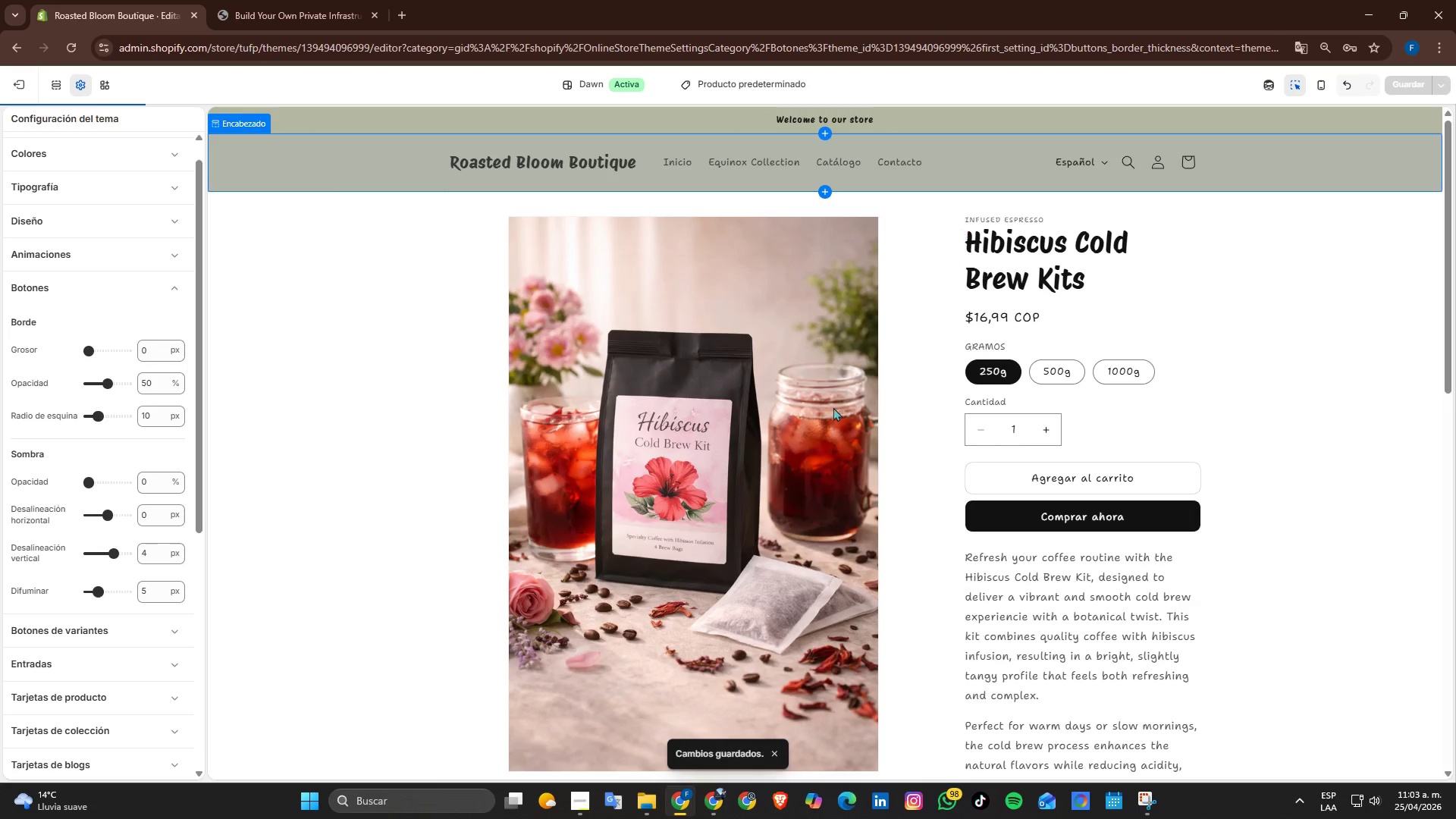 
scroll: coordinate [576, 427], scroll_direction: up, amount: 2.0
 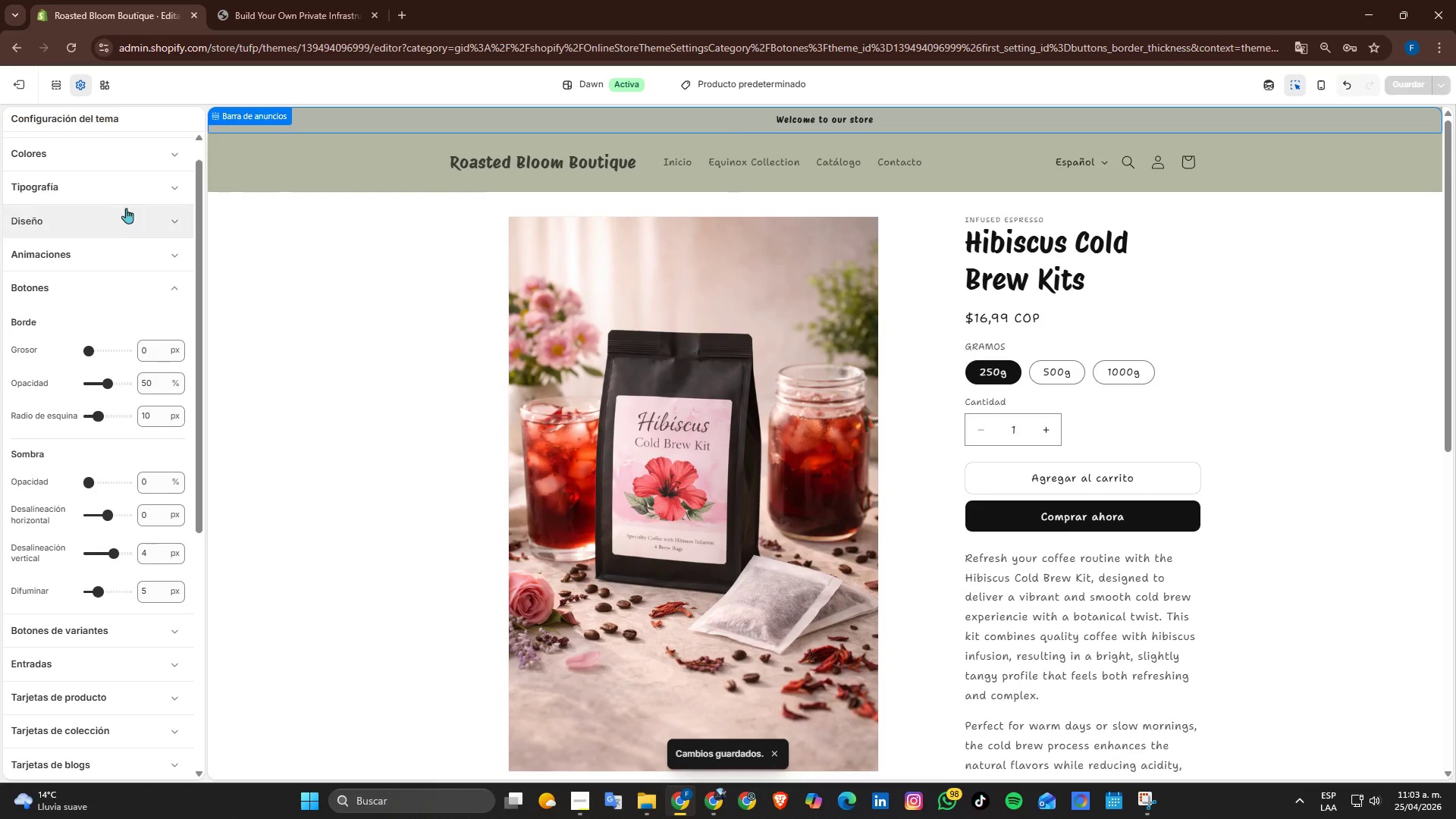 
left_click([21, 90])
 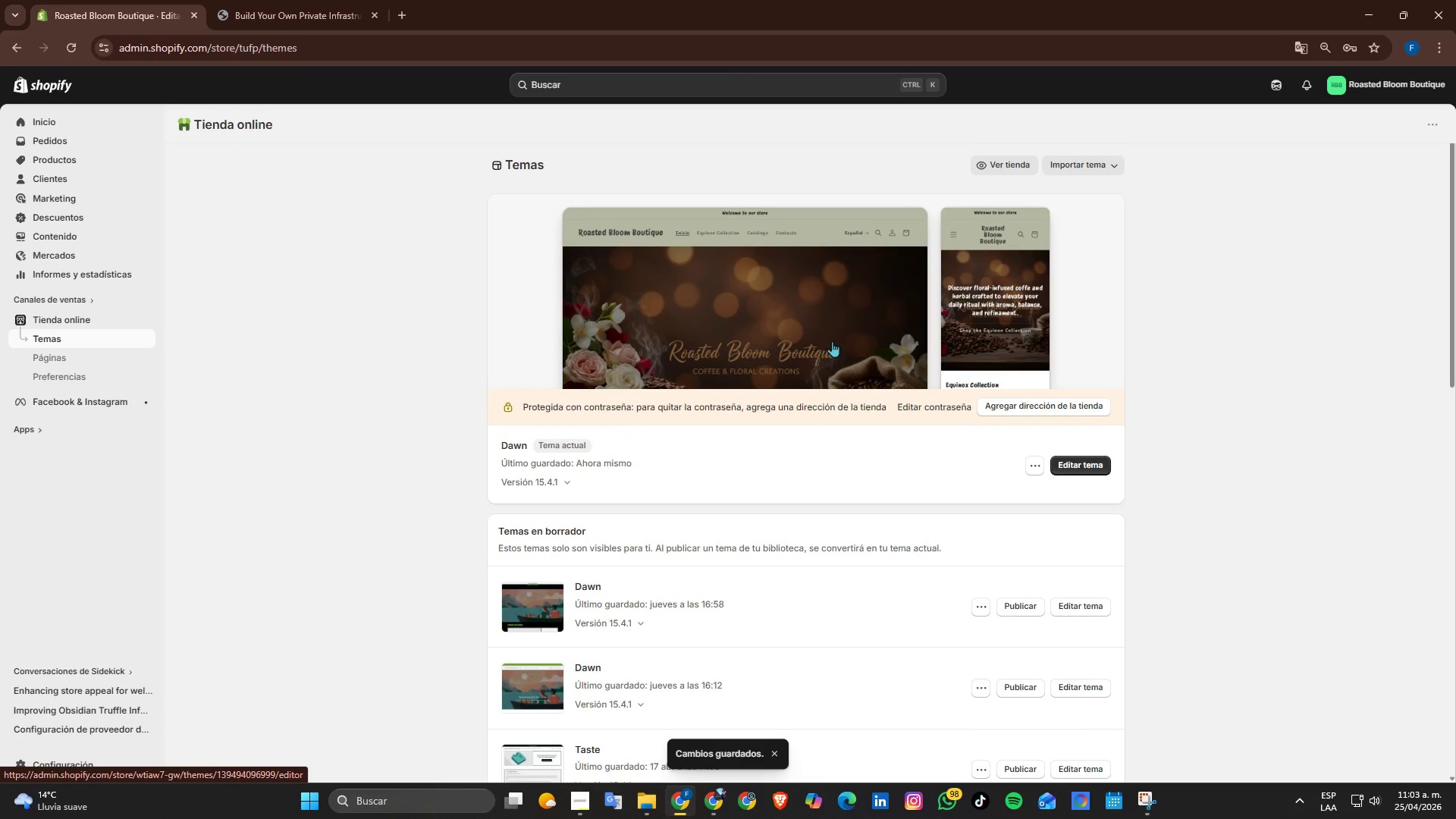 
wait(10.3)
 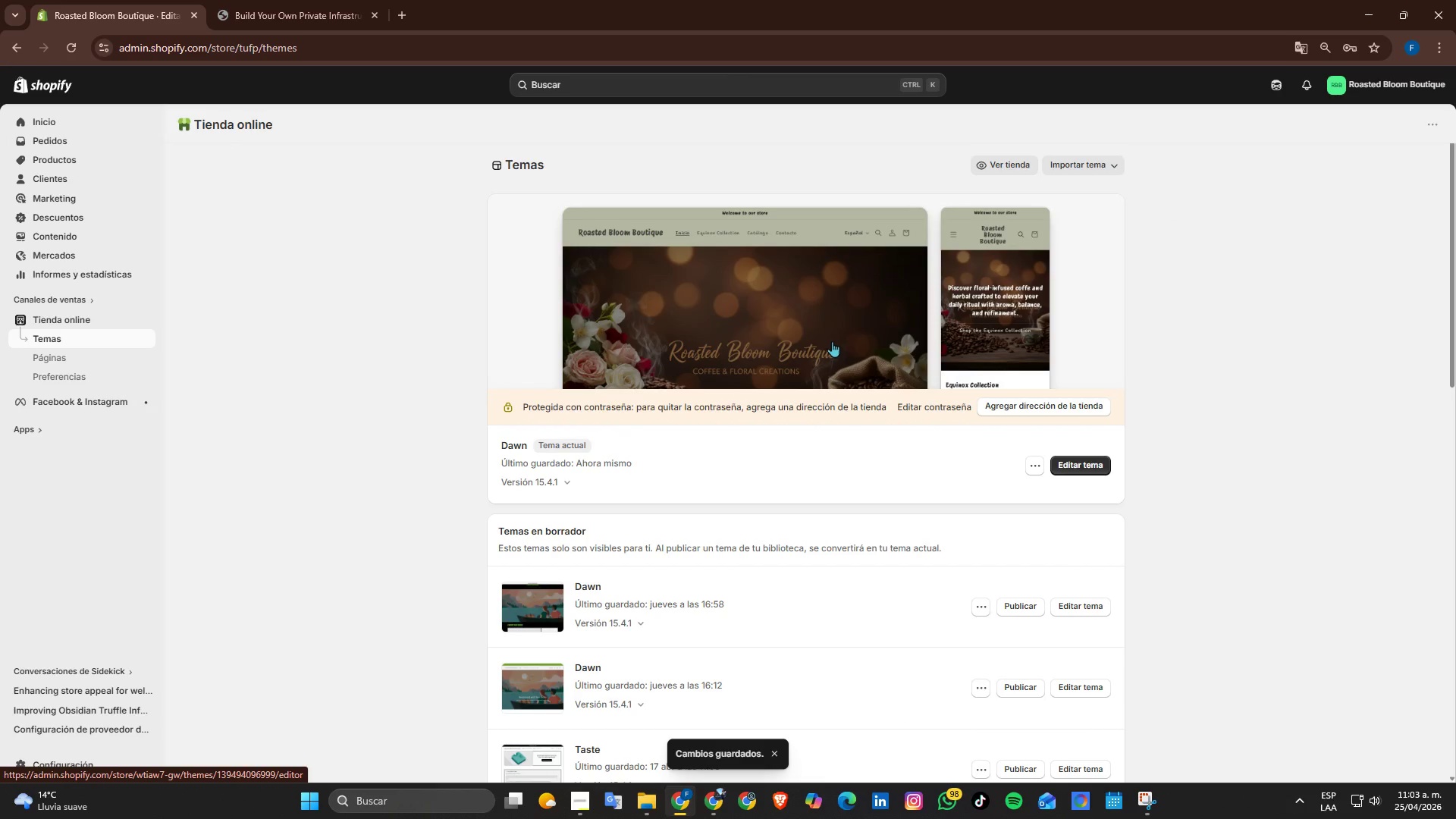 
left_click([71, 242])
 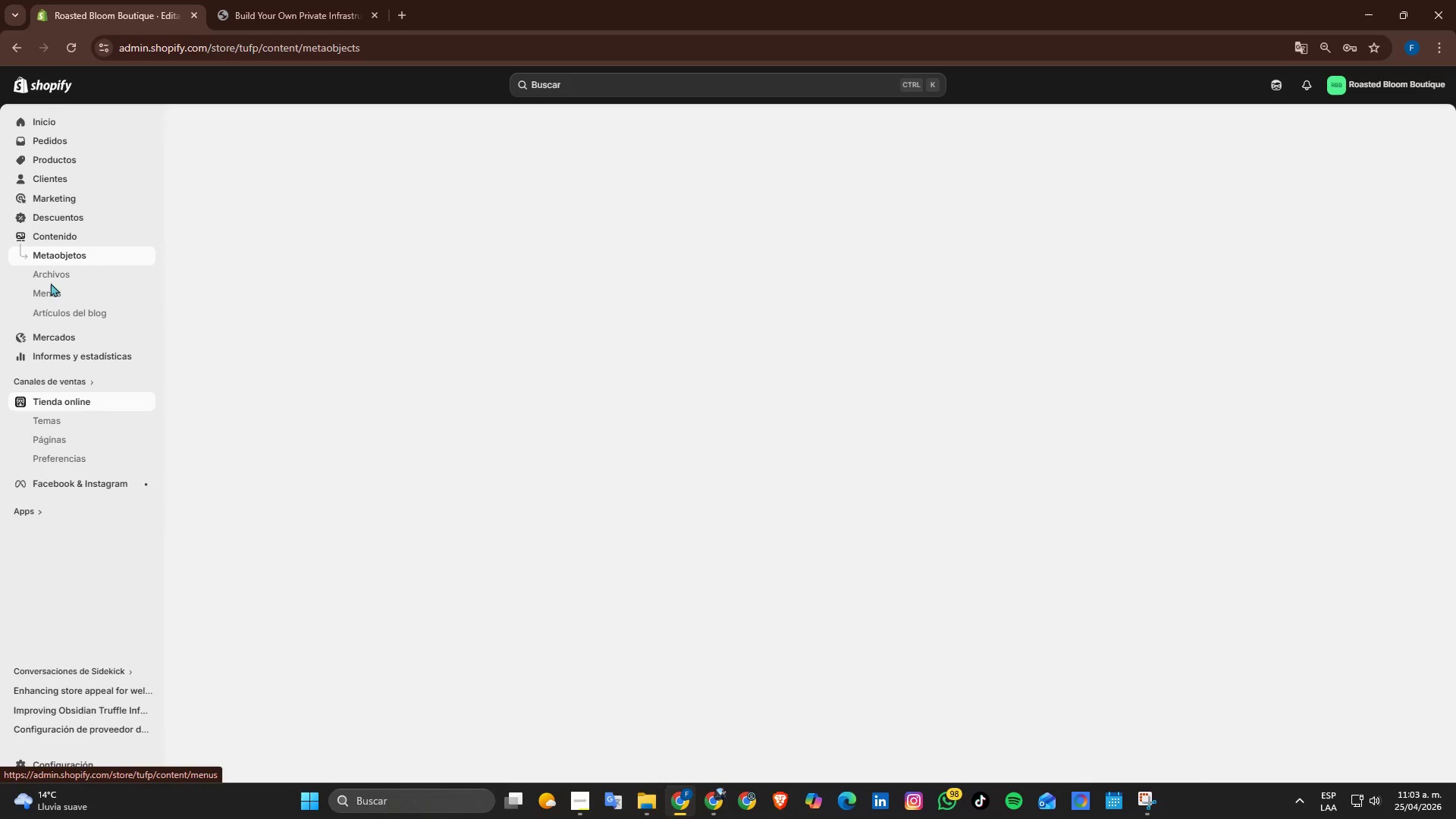 
left_click([54, 296])
 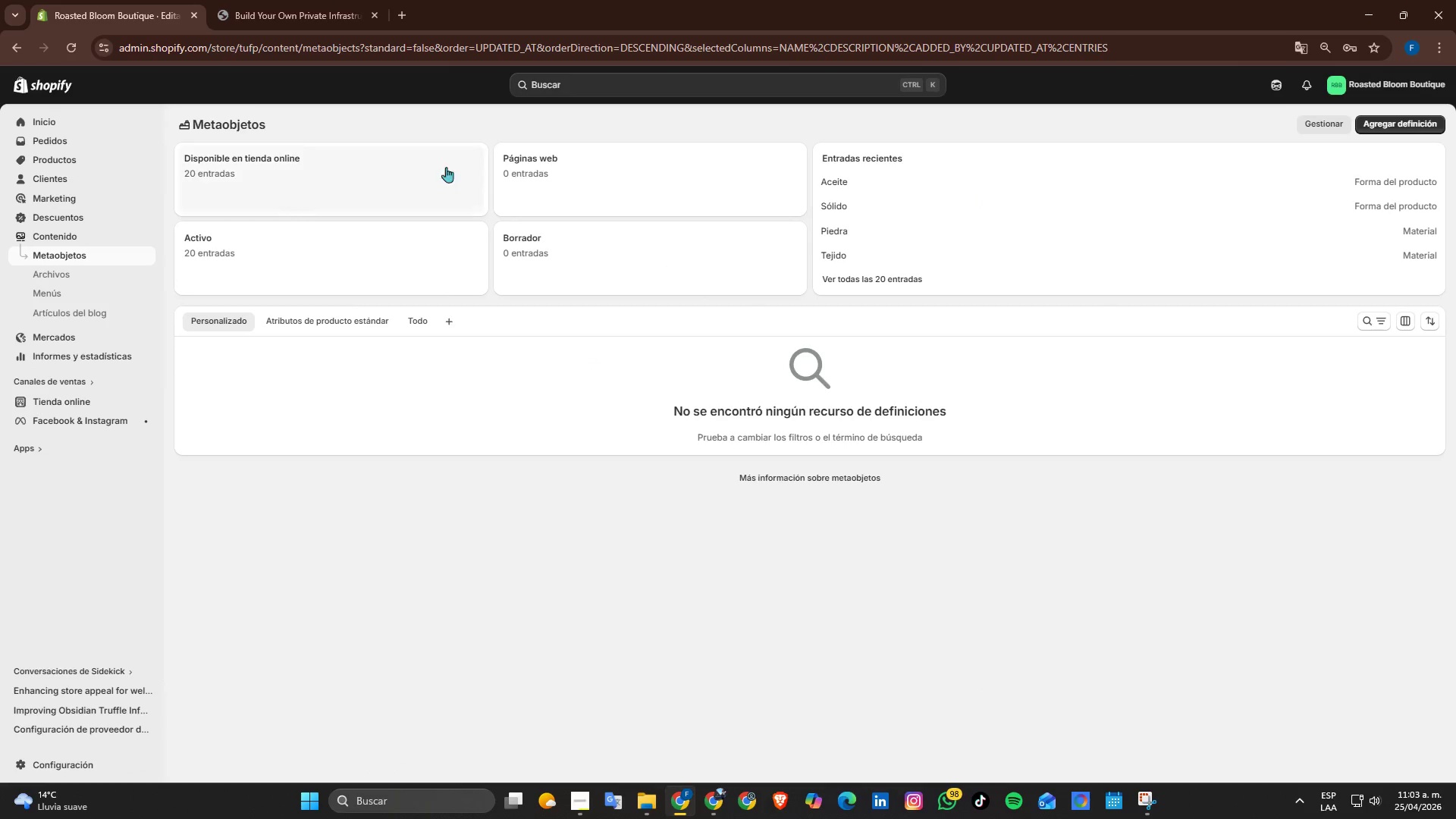 
left_click([45, 297])
 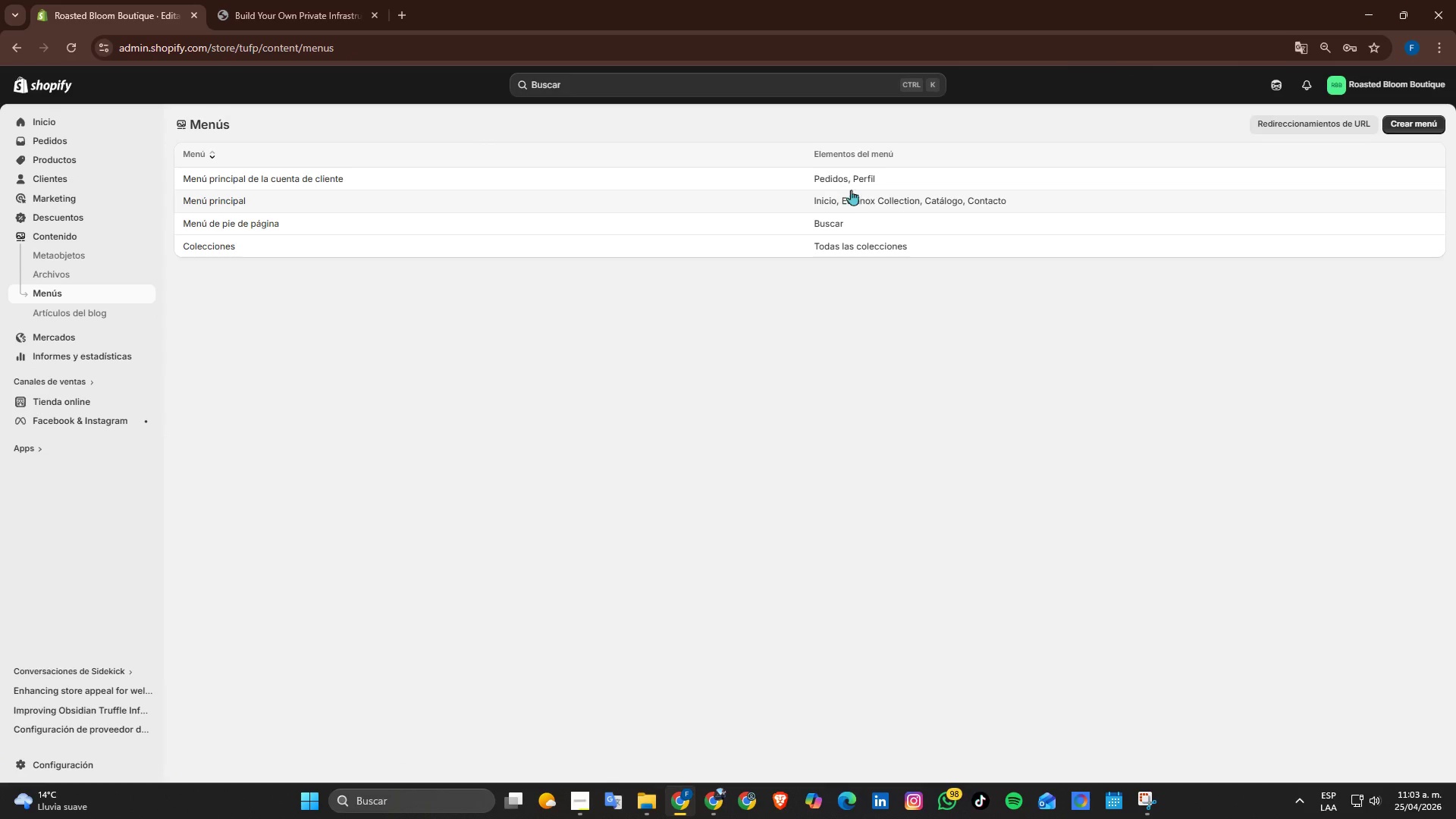 
left_click([861, 201])
 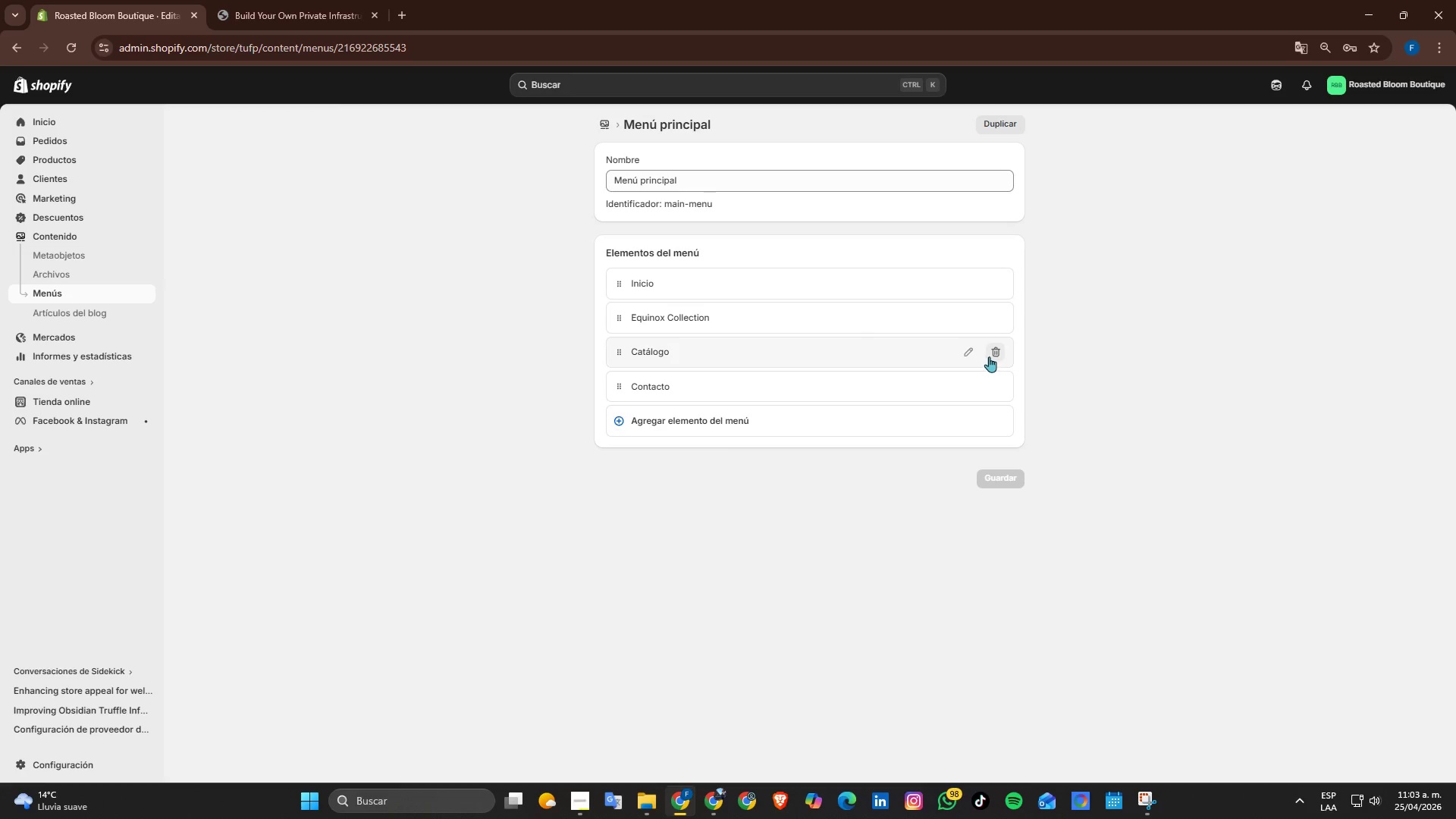 
left_click([1003, 353])
 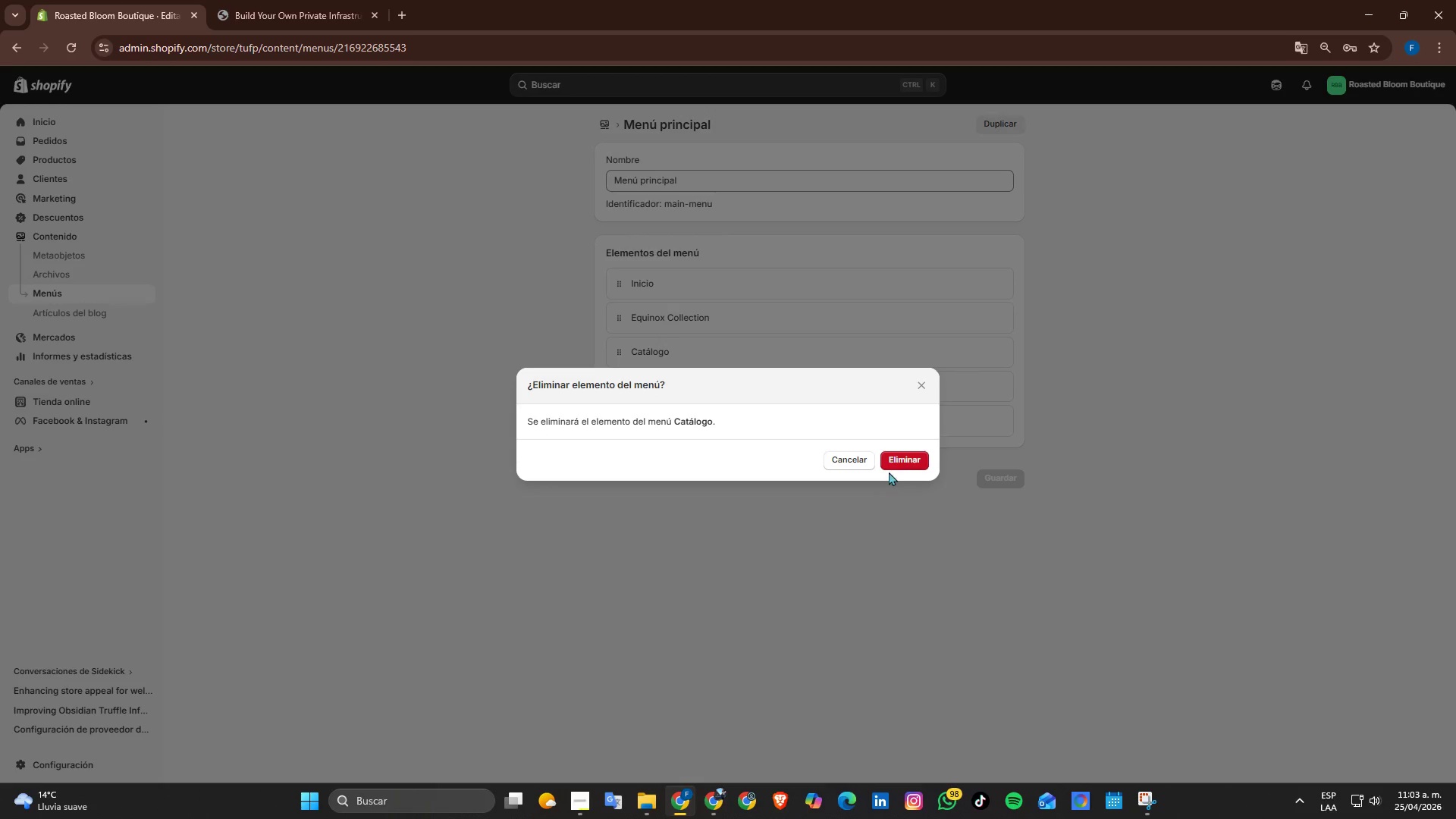 
left_click([896, 457])
 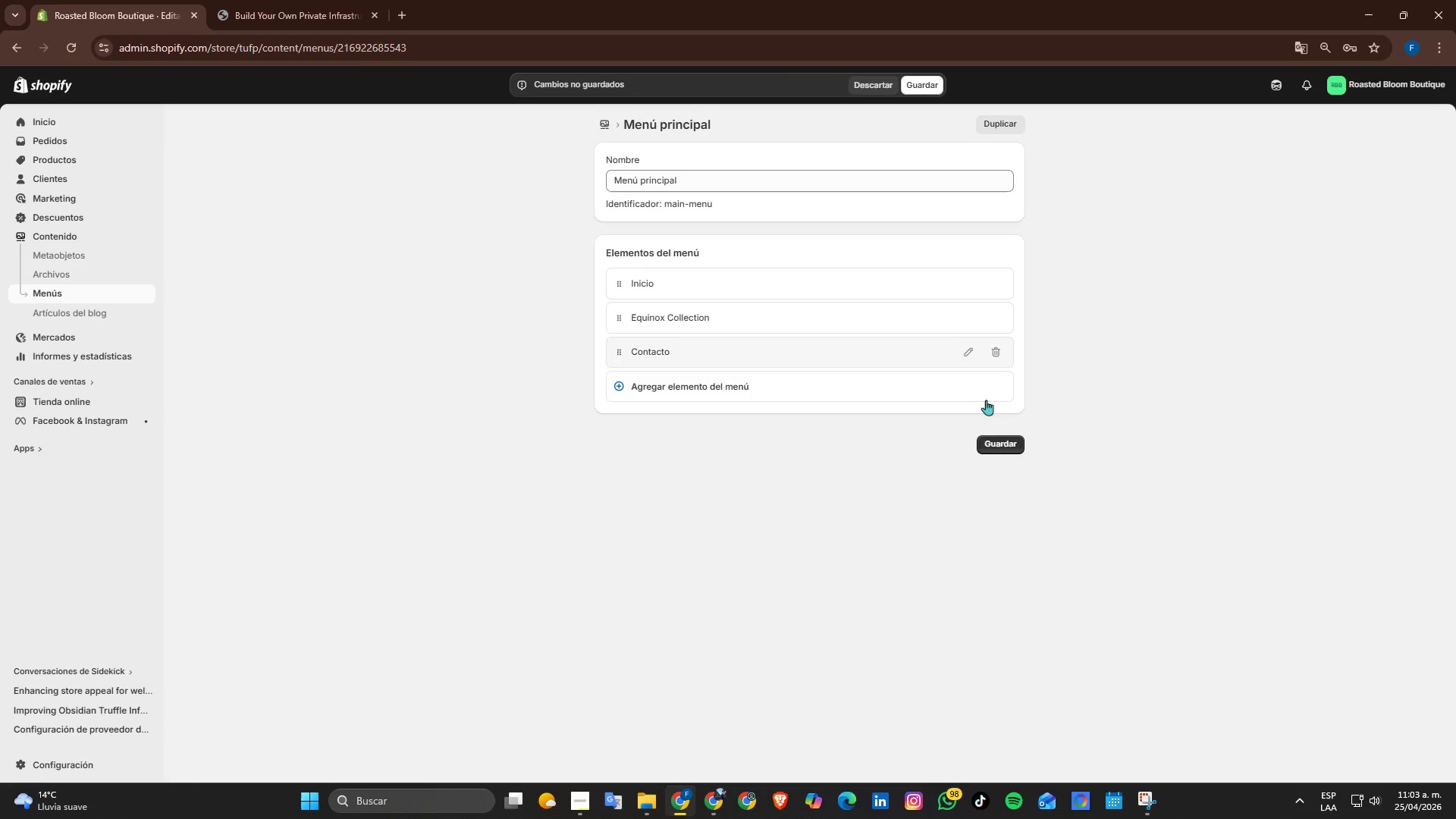 
left_click([995, 437])
 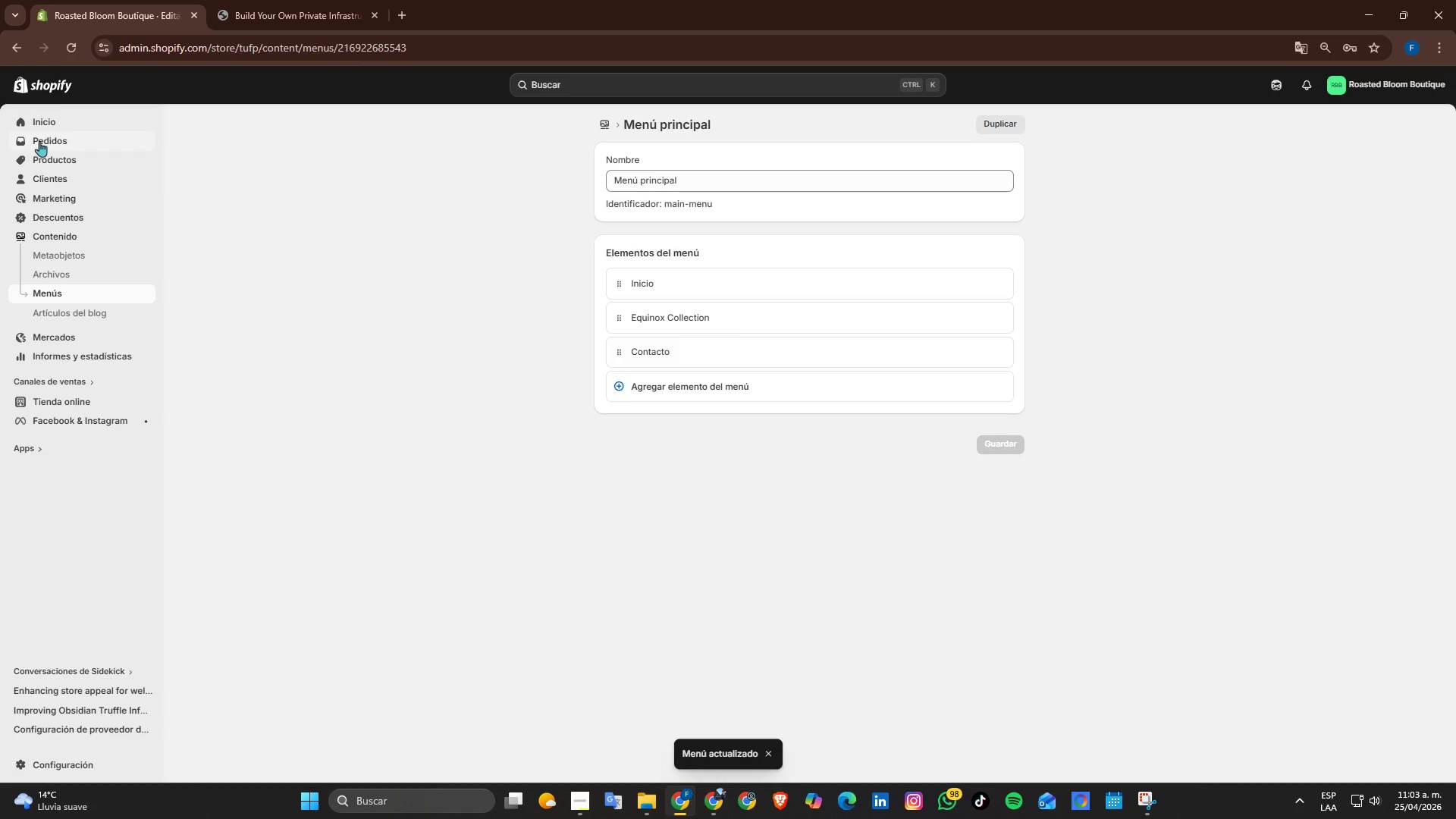 
left_click([50, 116])
 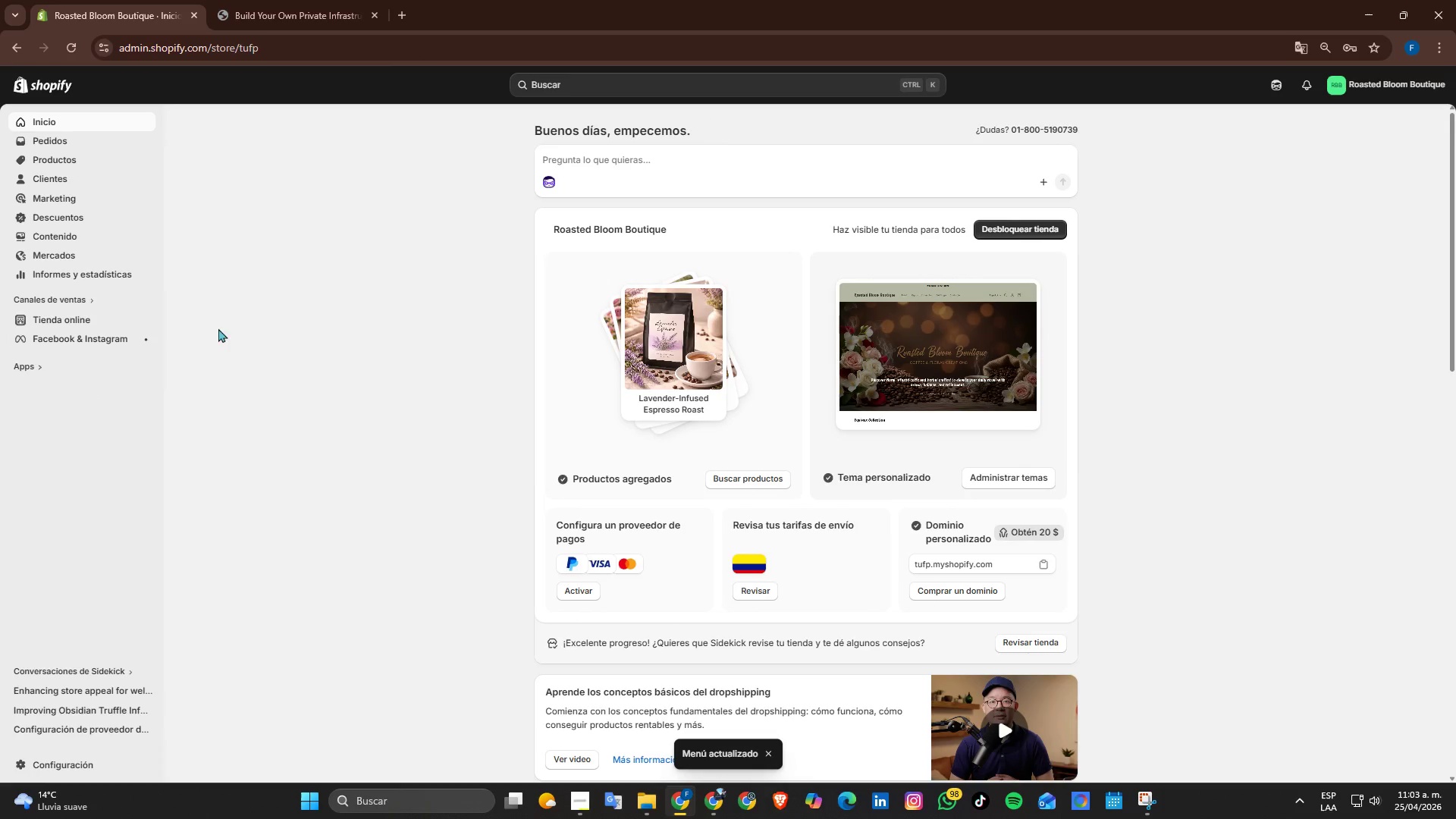 
left_click([149, 317])
 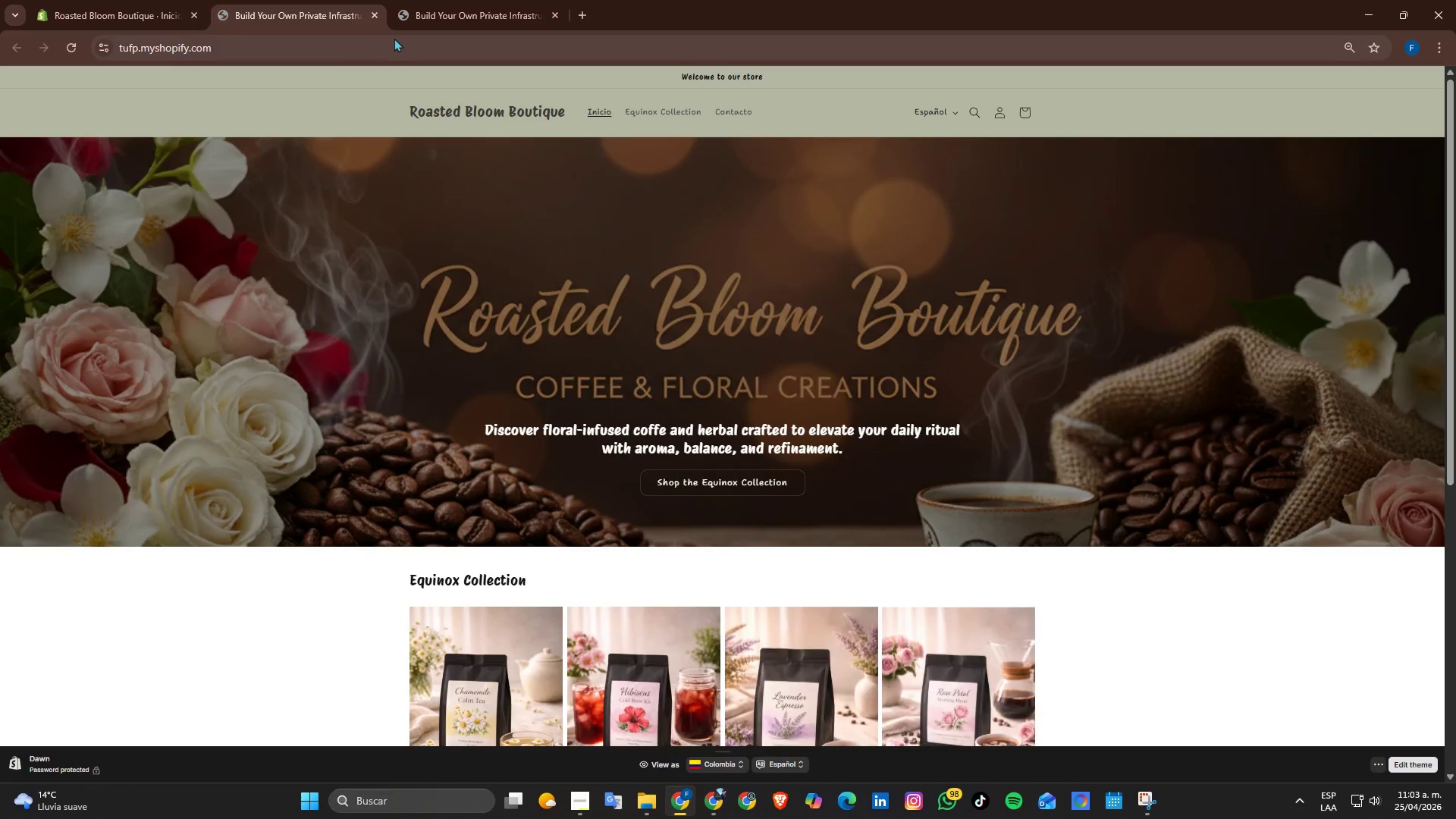 
scroll: coordinate [433, 233], scroll_direction: up, amount: 2.0
 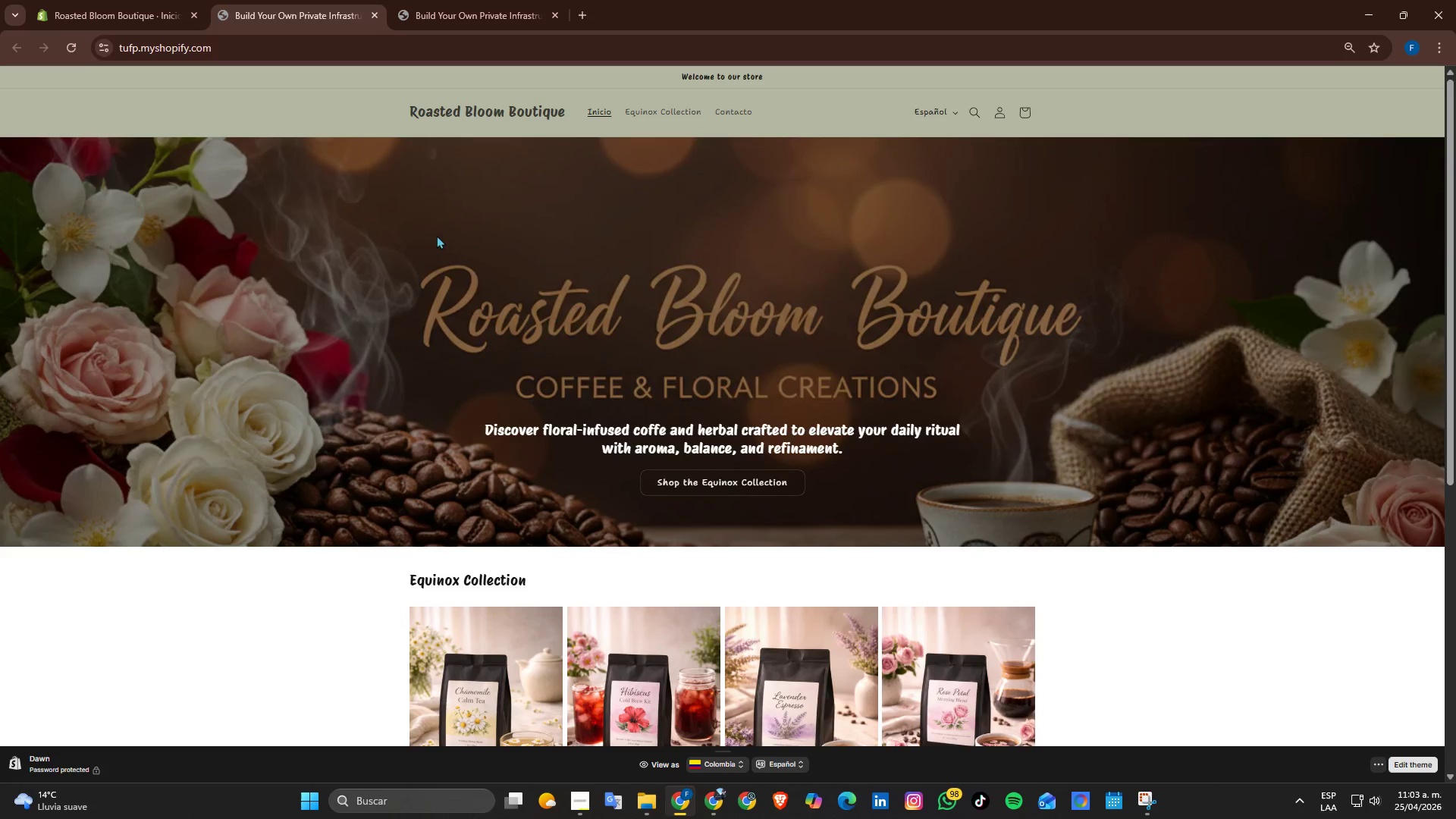 
scroll: coordinate [404, 240], scroll_direction: down, amount: 1.0
 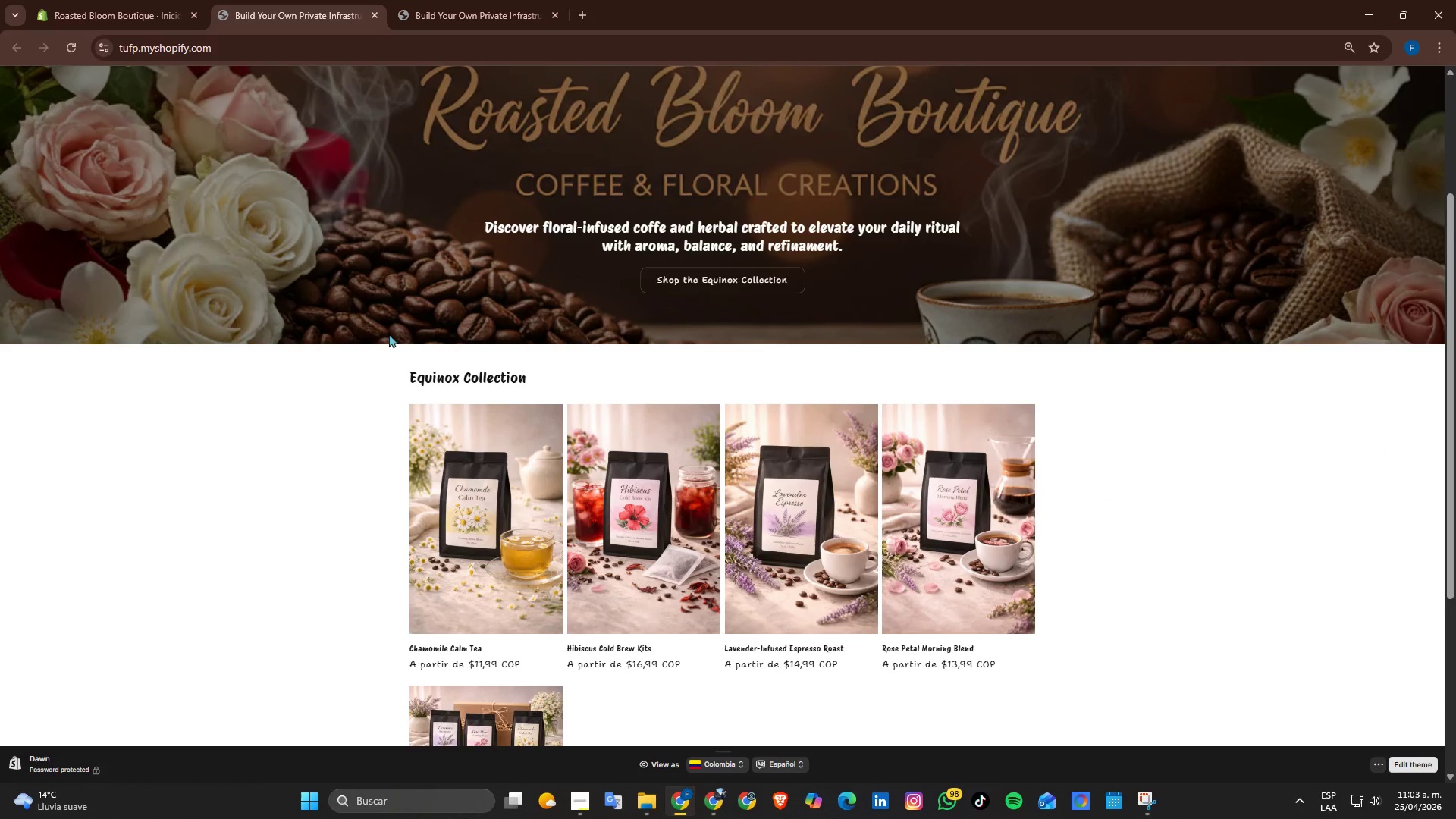 
wait(9.61)
 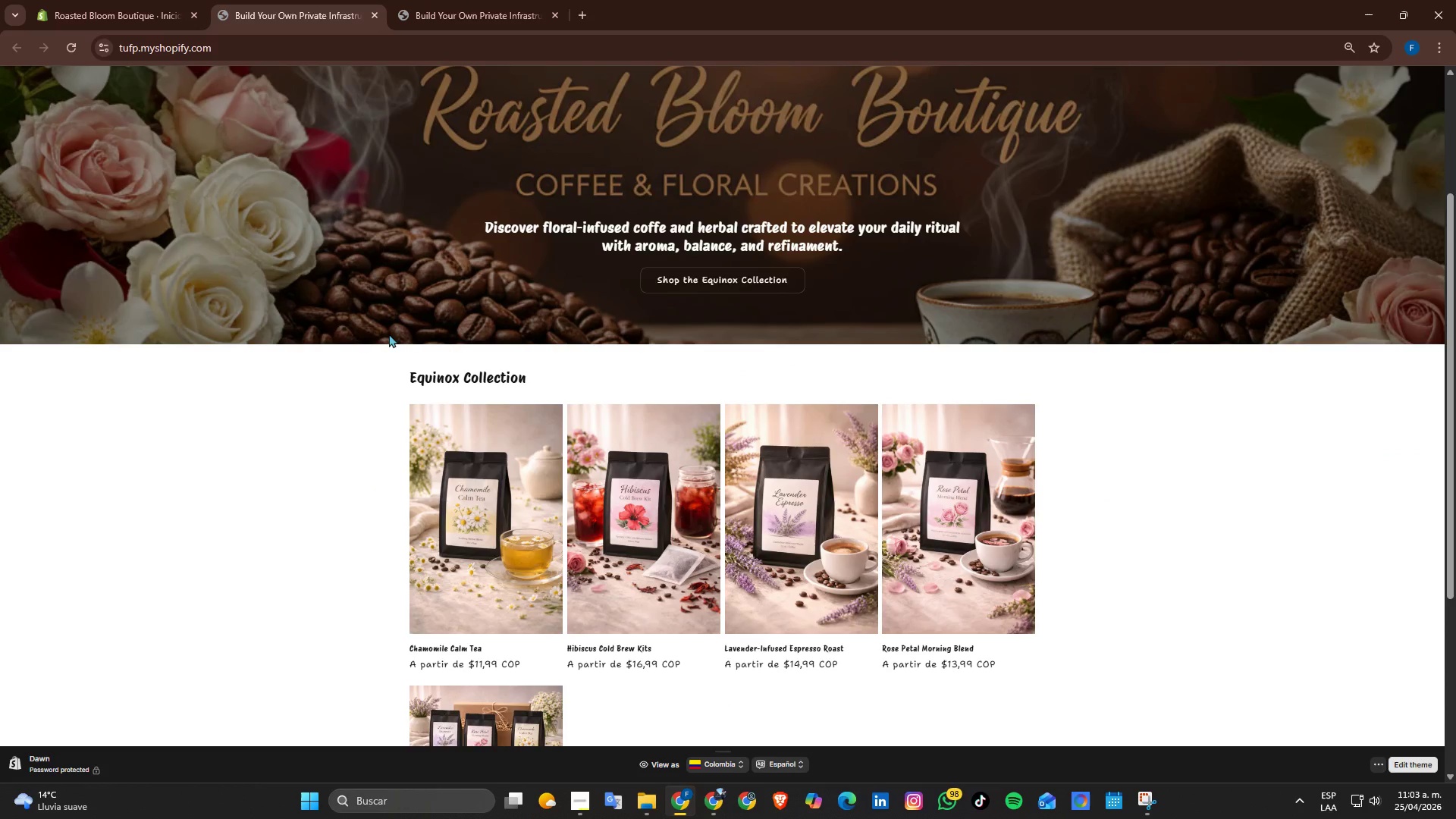 
scroll: coordinate [1108, 631], scroll_direction: up, amount: 4.0
 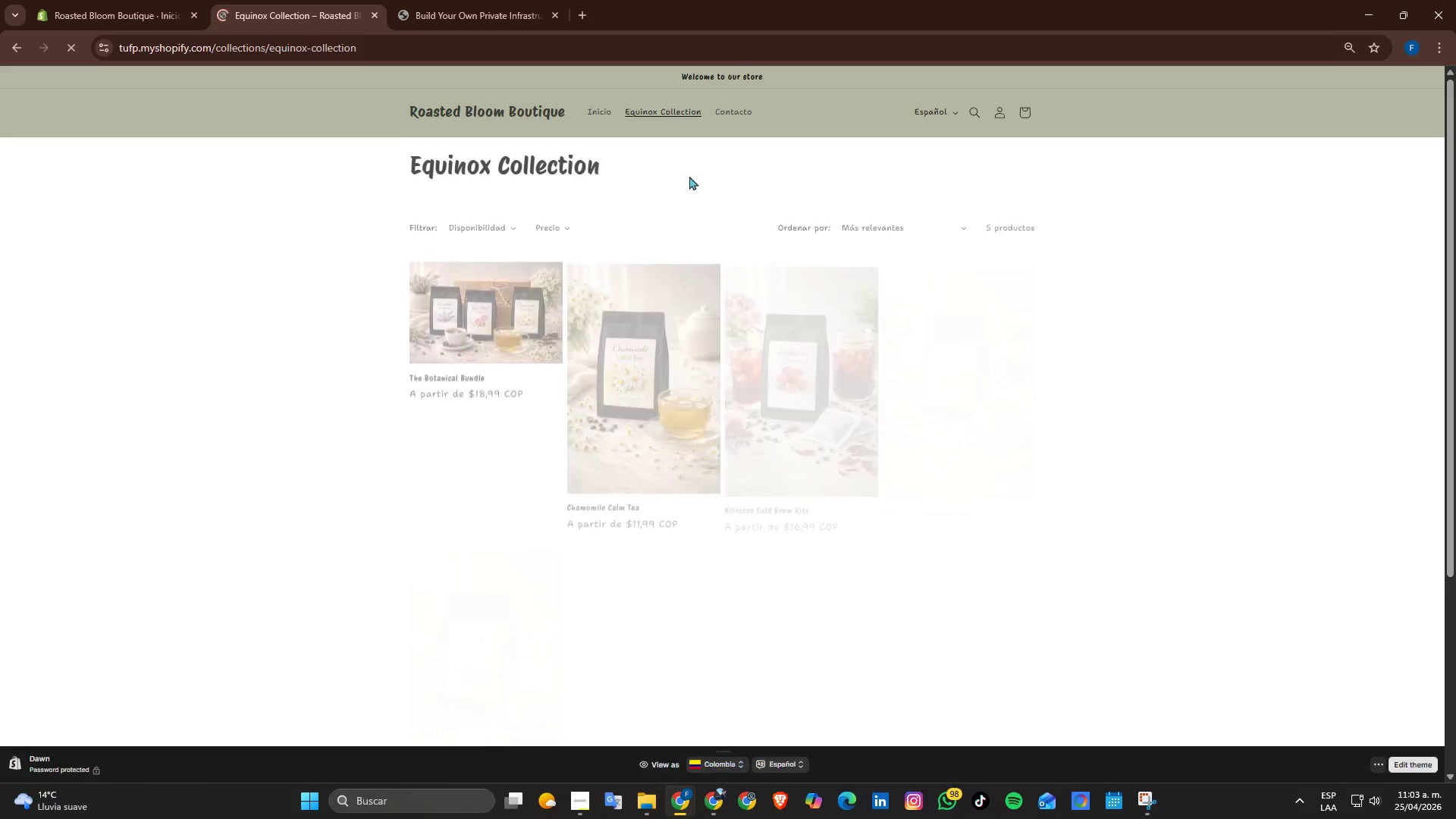 
left_click([633, 454])
 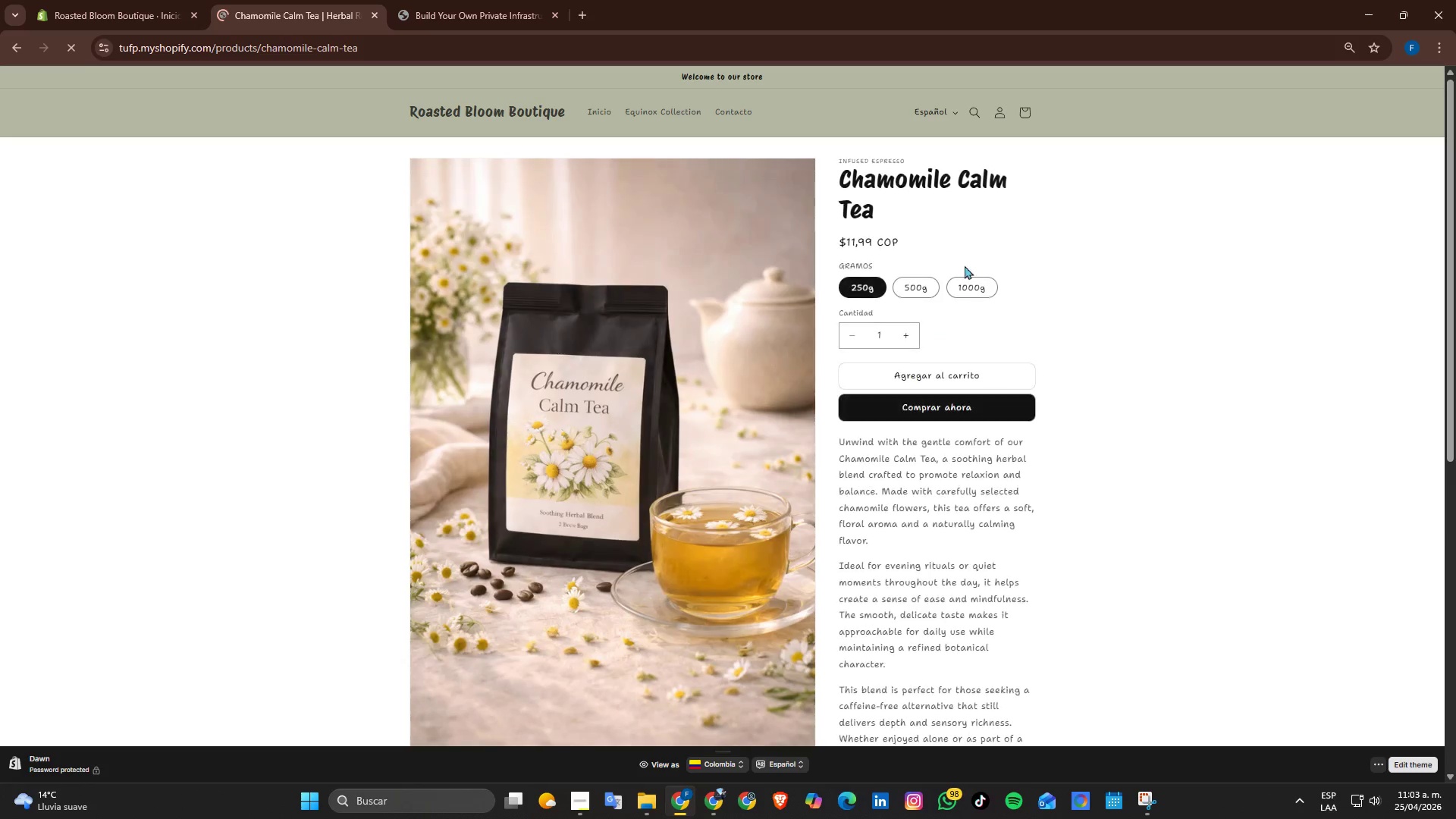 
scroll: coordinate [1069, 427], scroll_direction: down, amount: 2.0
 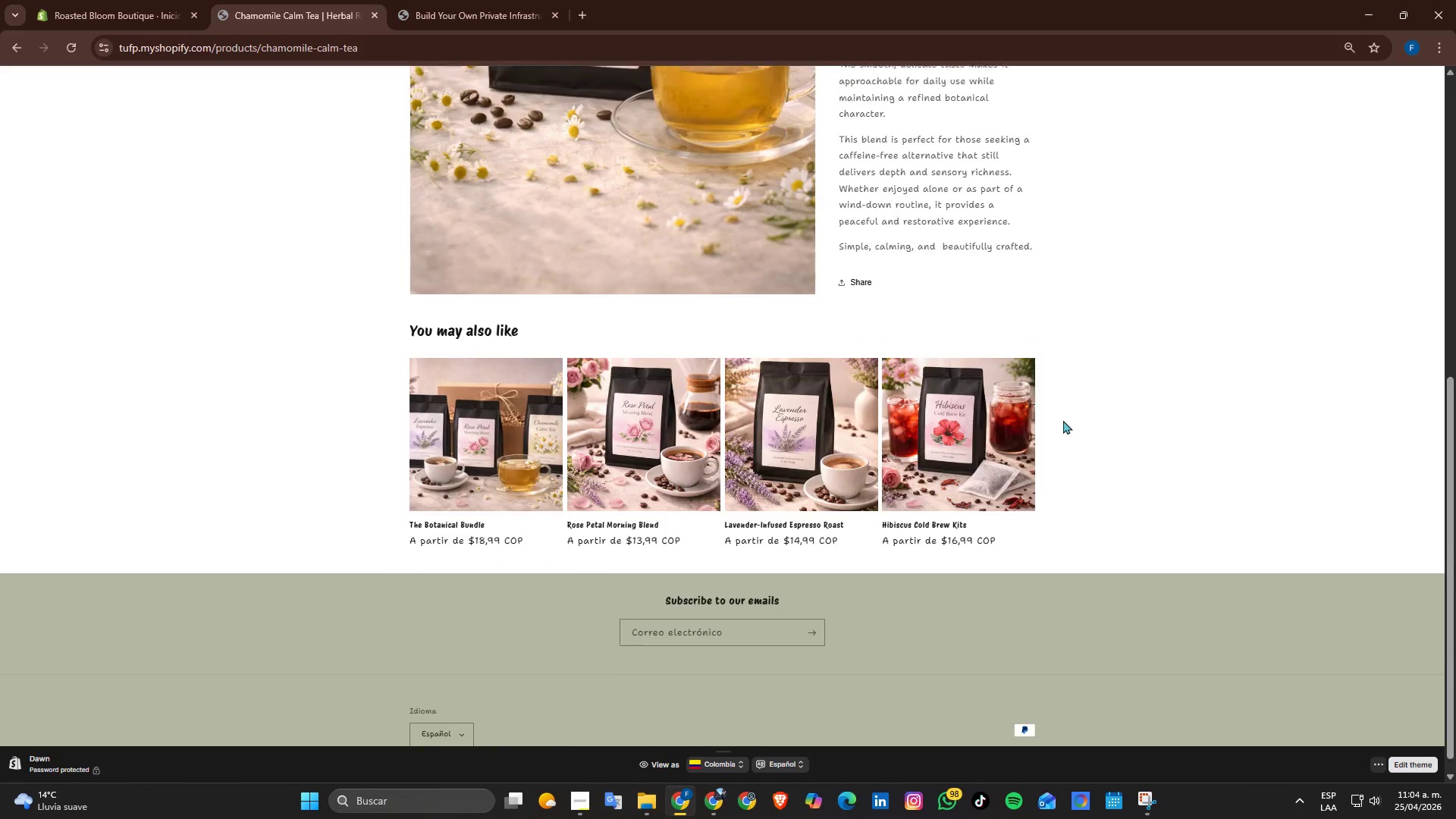 
scroll: coordinate [1063, 420], scroll_direction: up, amount: 4.0
 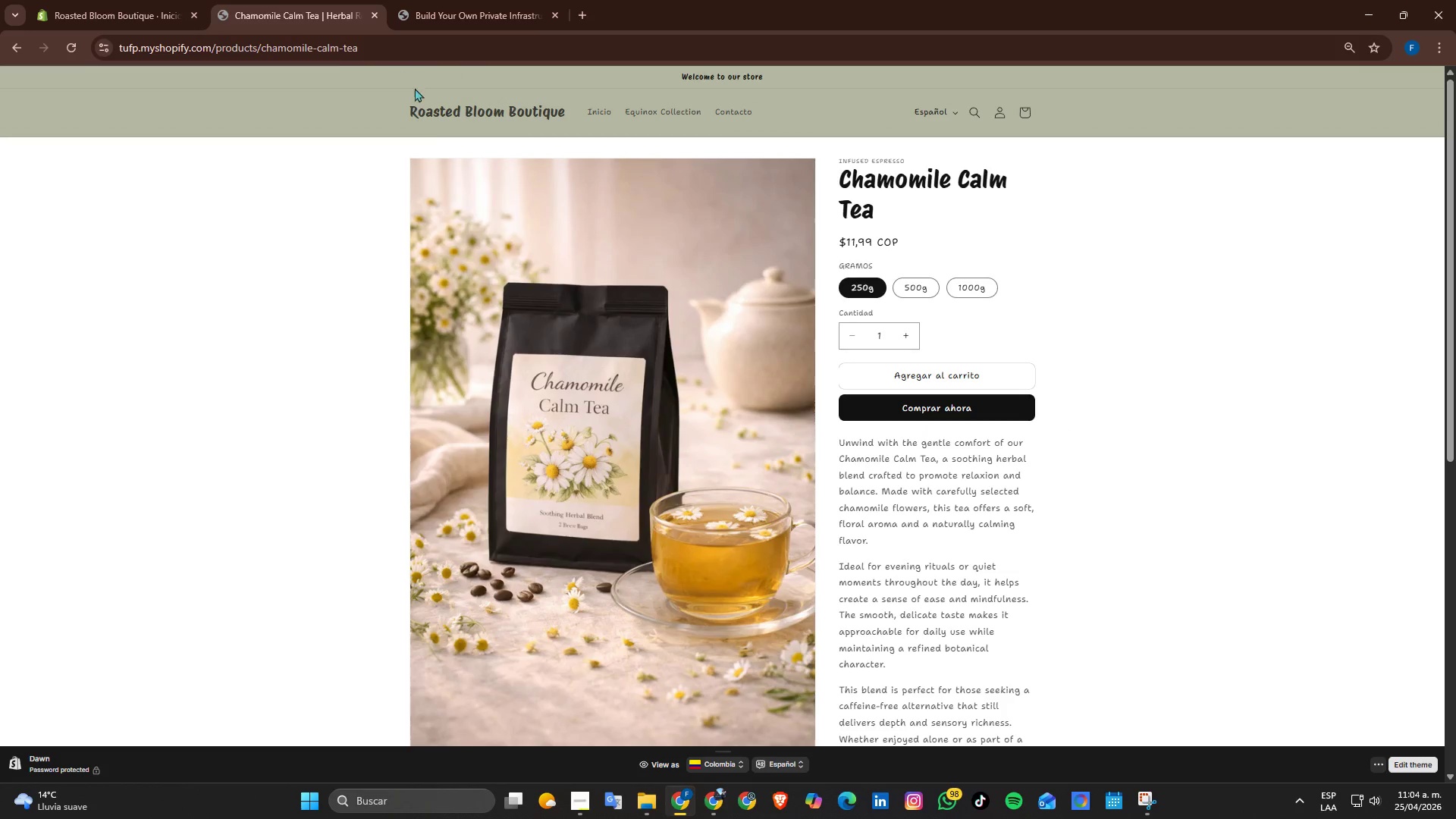 
left_click([423, 113])
 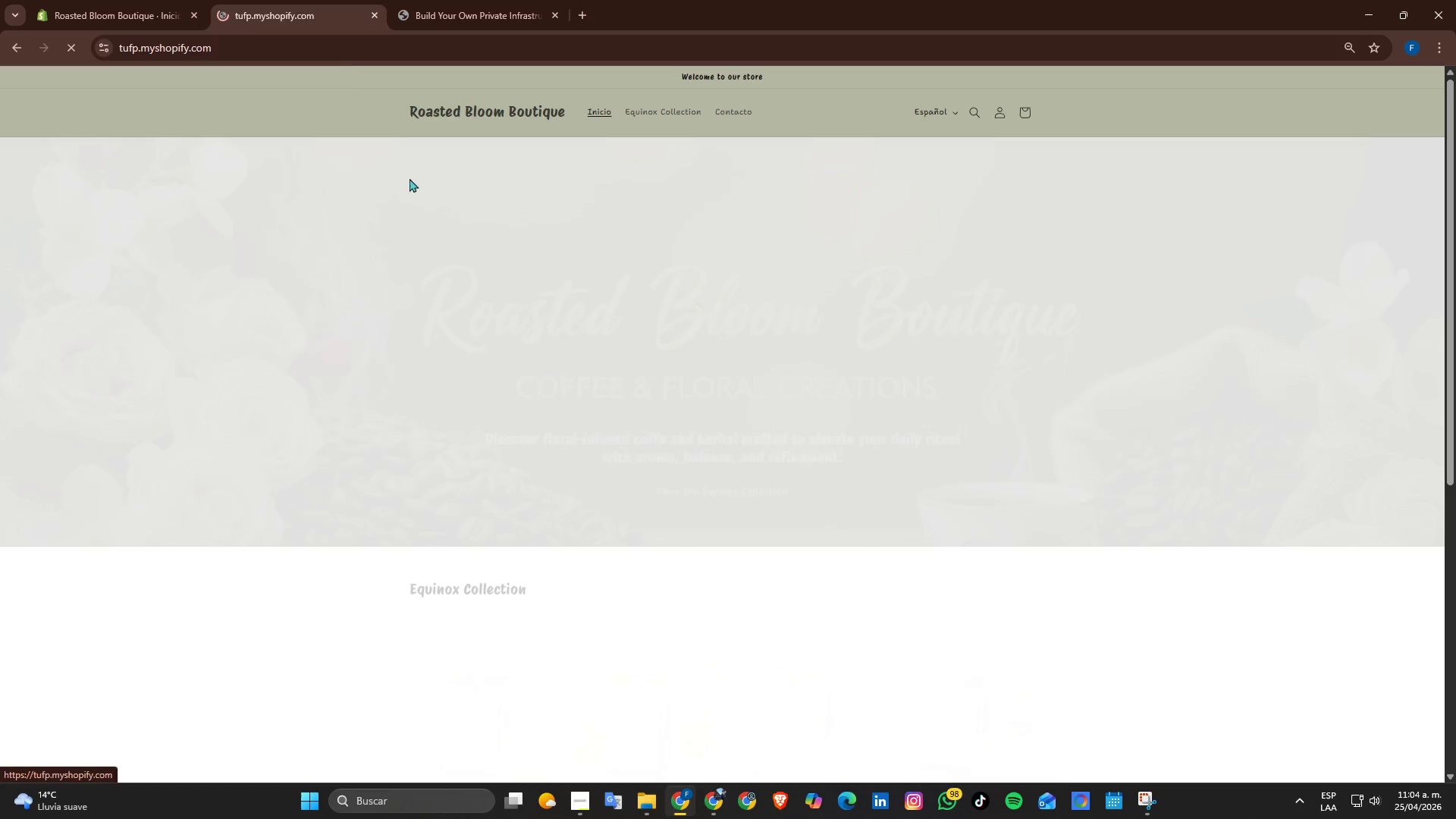 
scroll: coordinate [453, 198], scroll_direction: none, amount: 0.0
 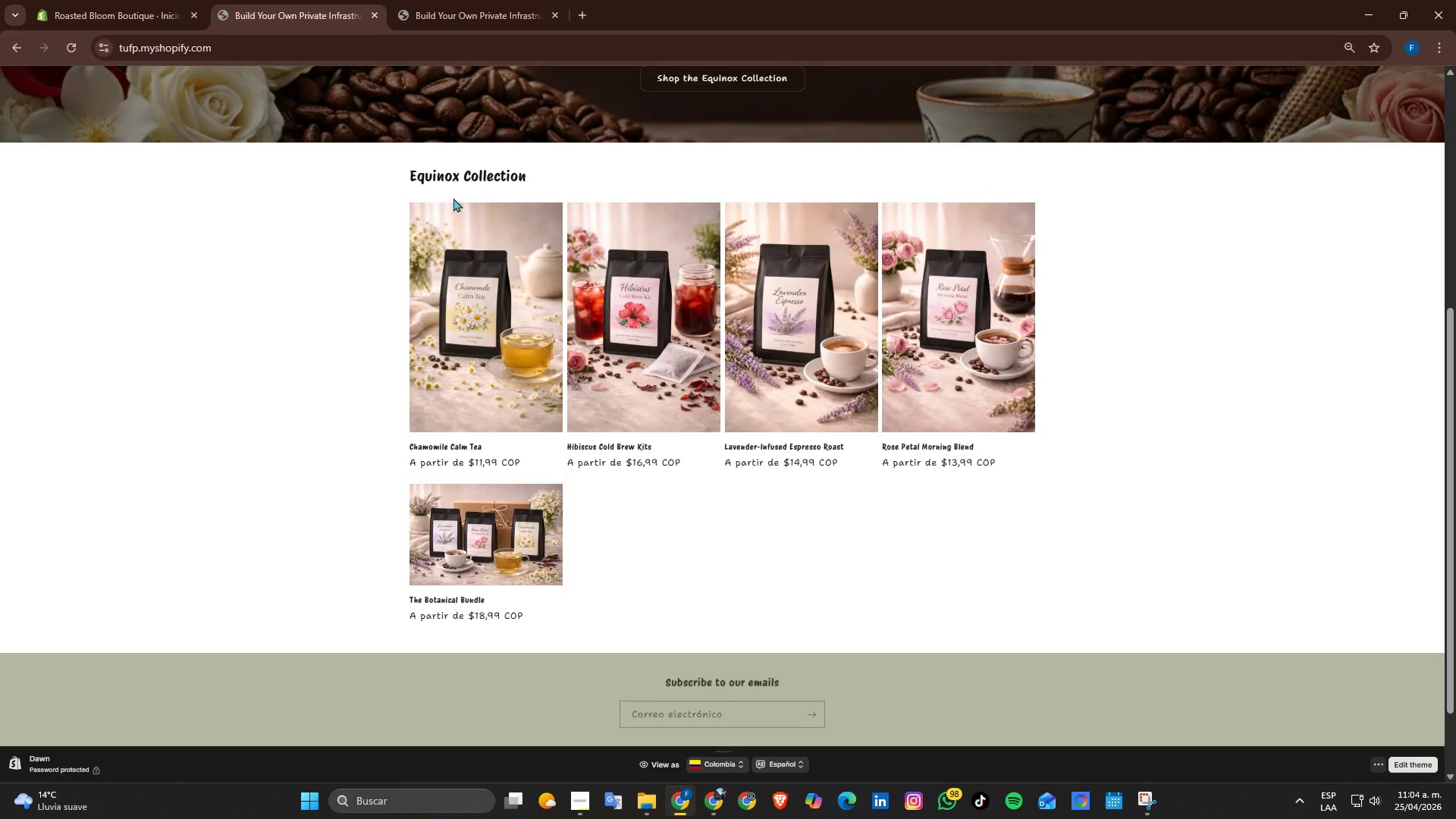 
scroll: coordinate [259, 364], scroll_direction: up, amount: 5.0
 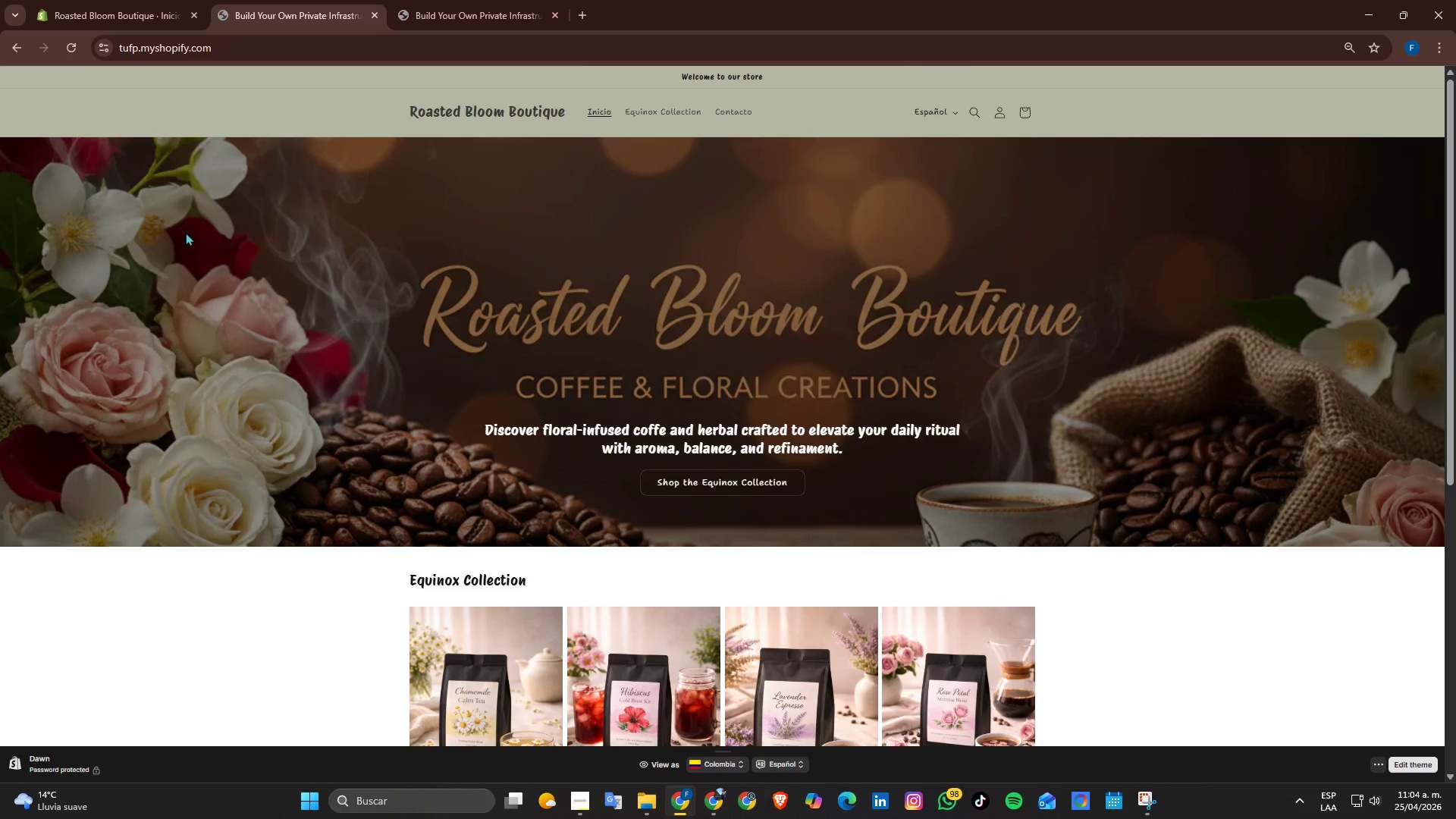 
left_click([156, 0])
 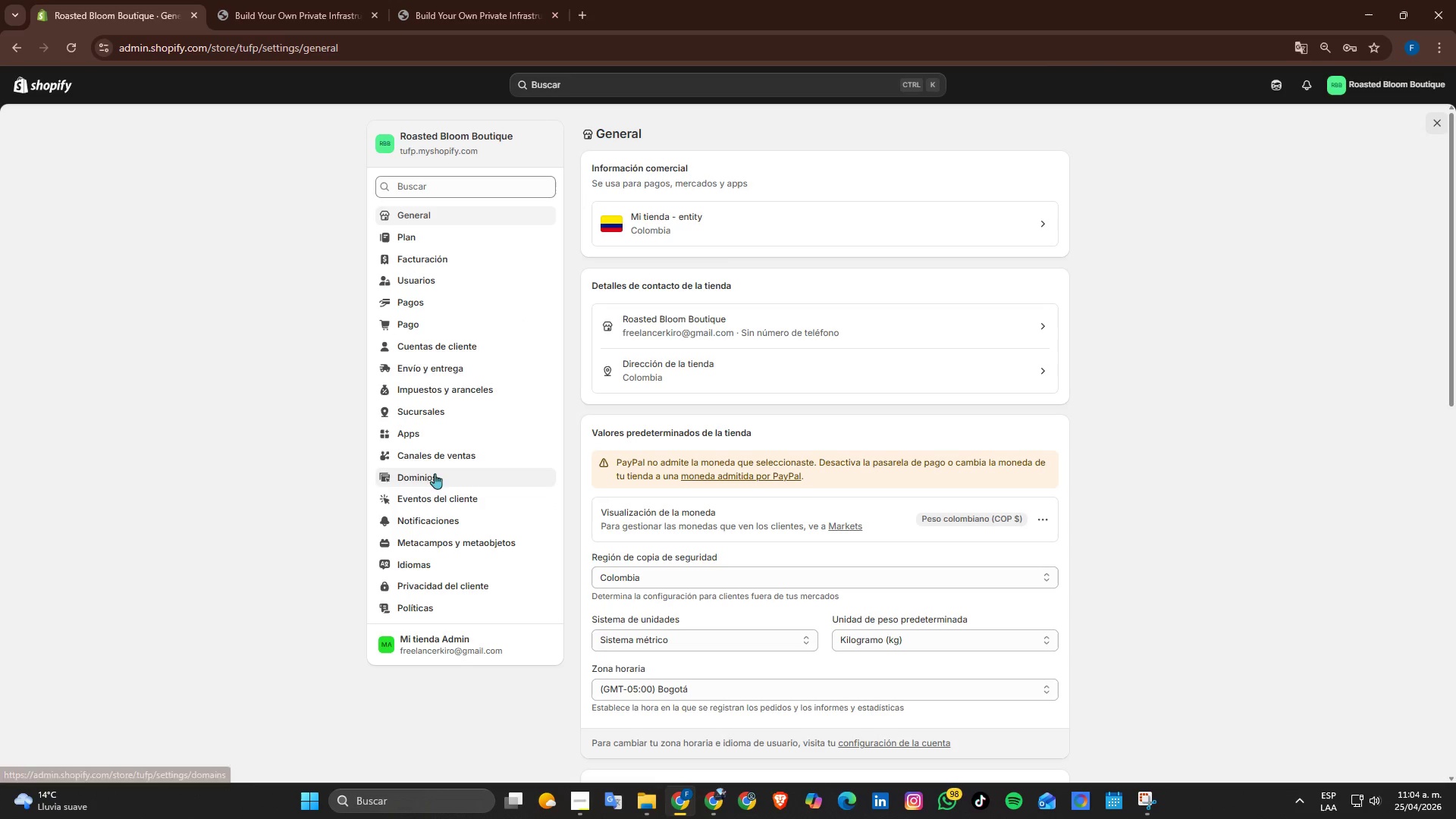 
wait(9.45)
 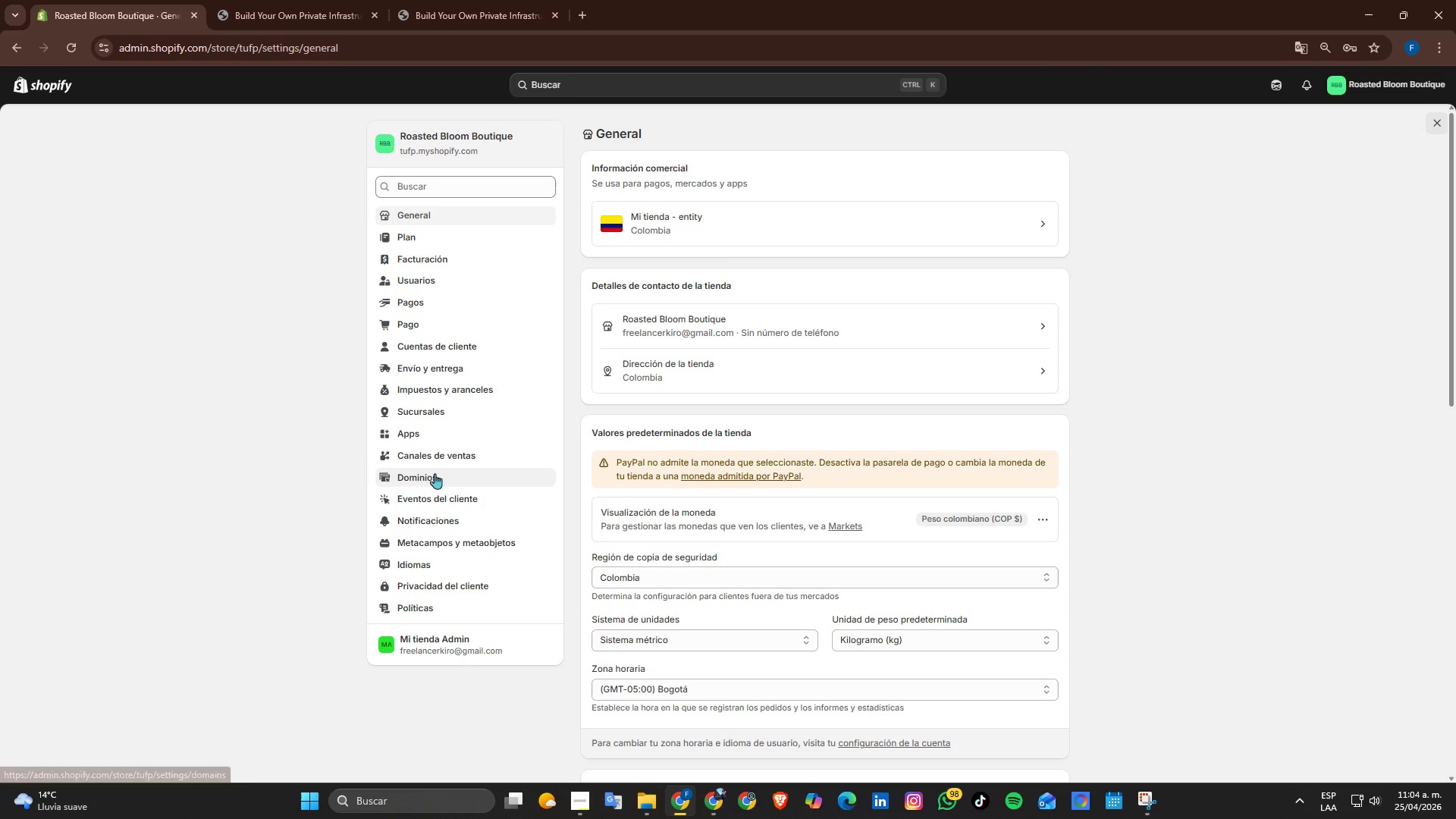 
left_click([52, 82])
 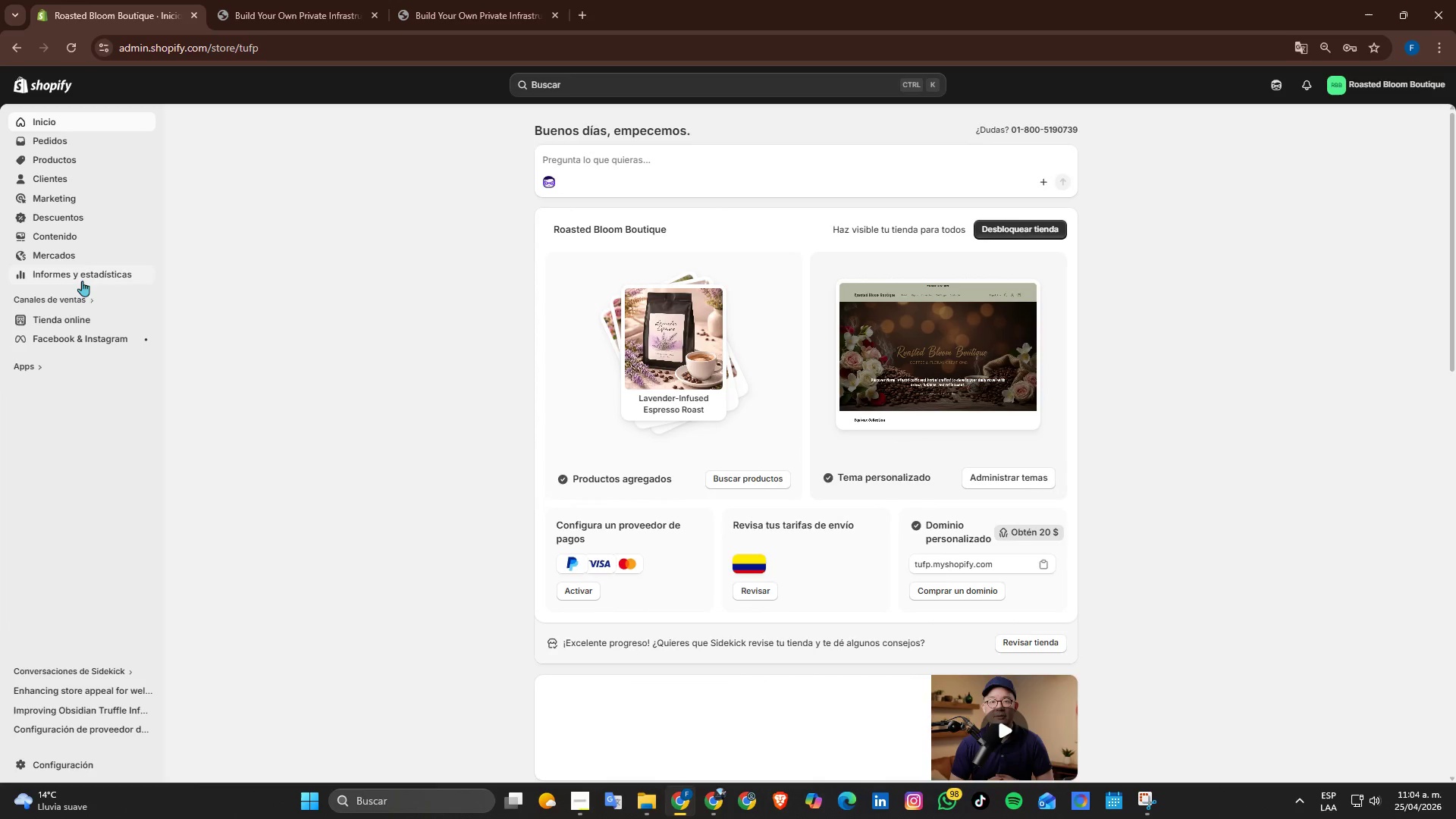 
left_click([93, 312])
 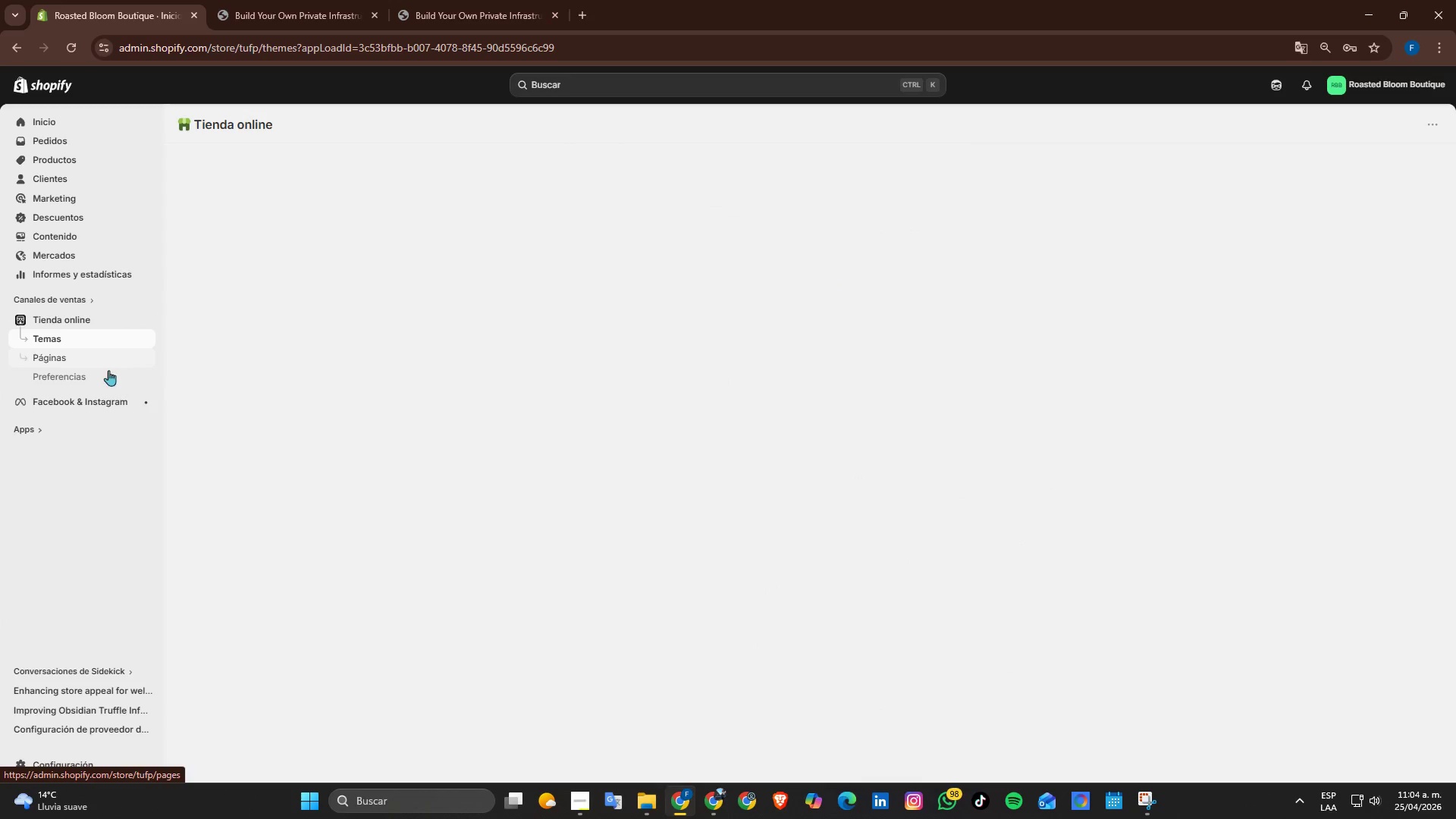 
left_click([96, 377])
 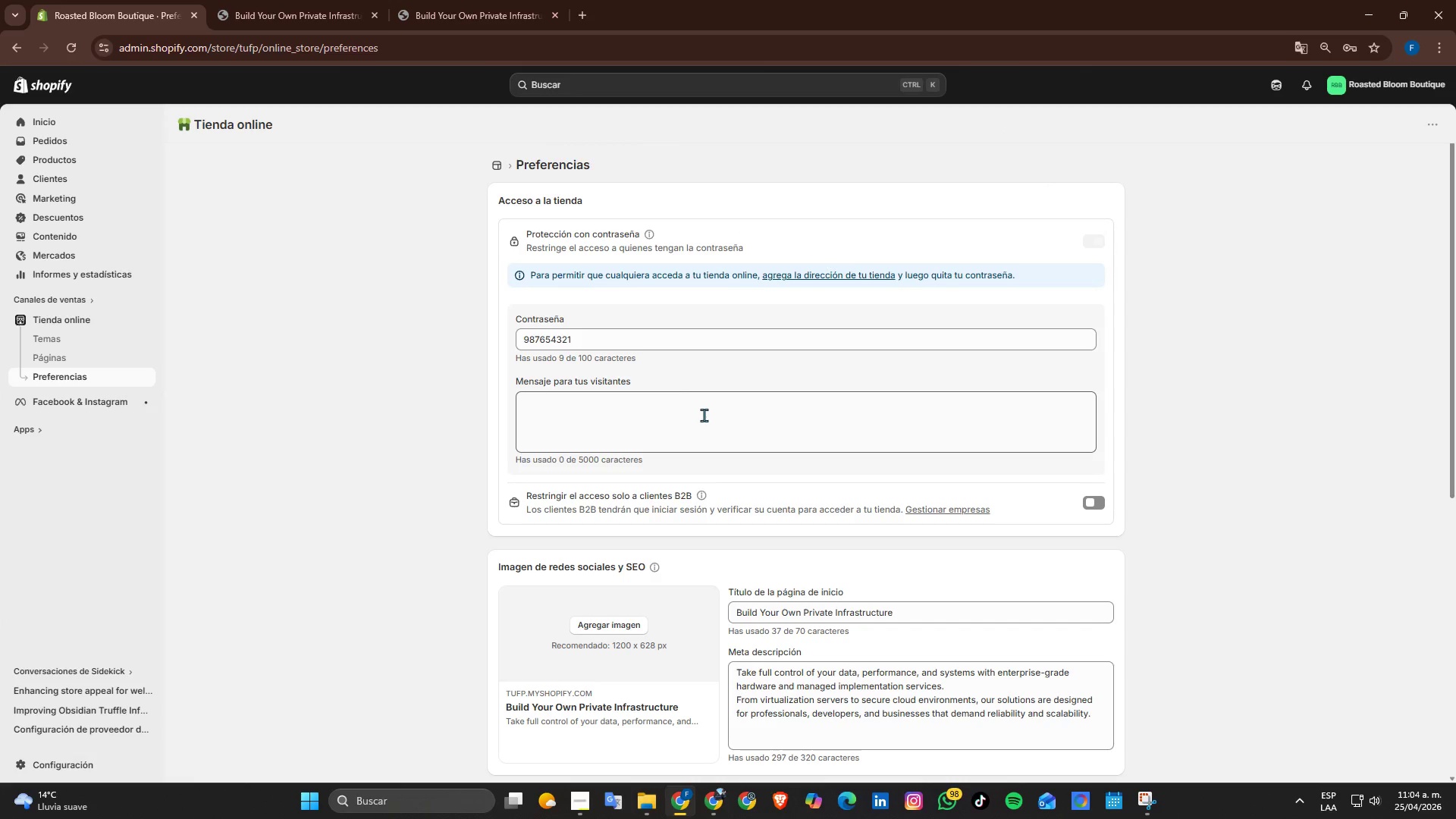 
scroll: coordinate [704, 429], scroll_direction: down, amount: 1.0
 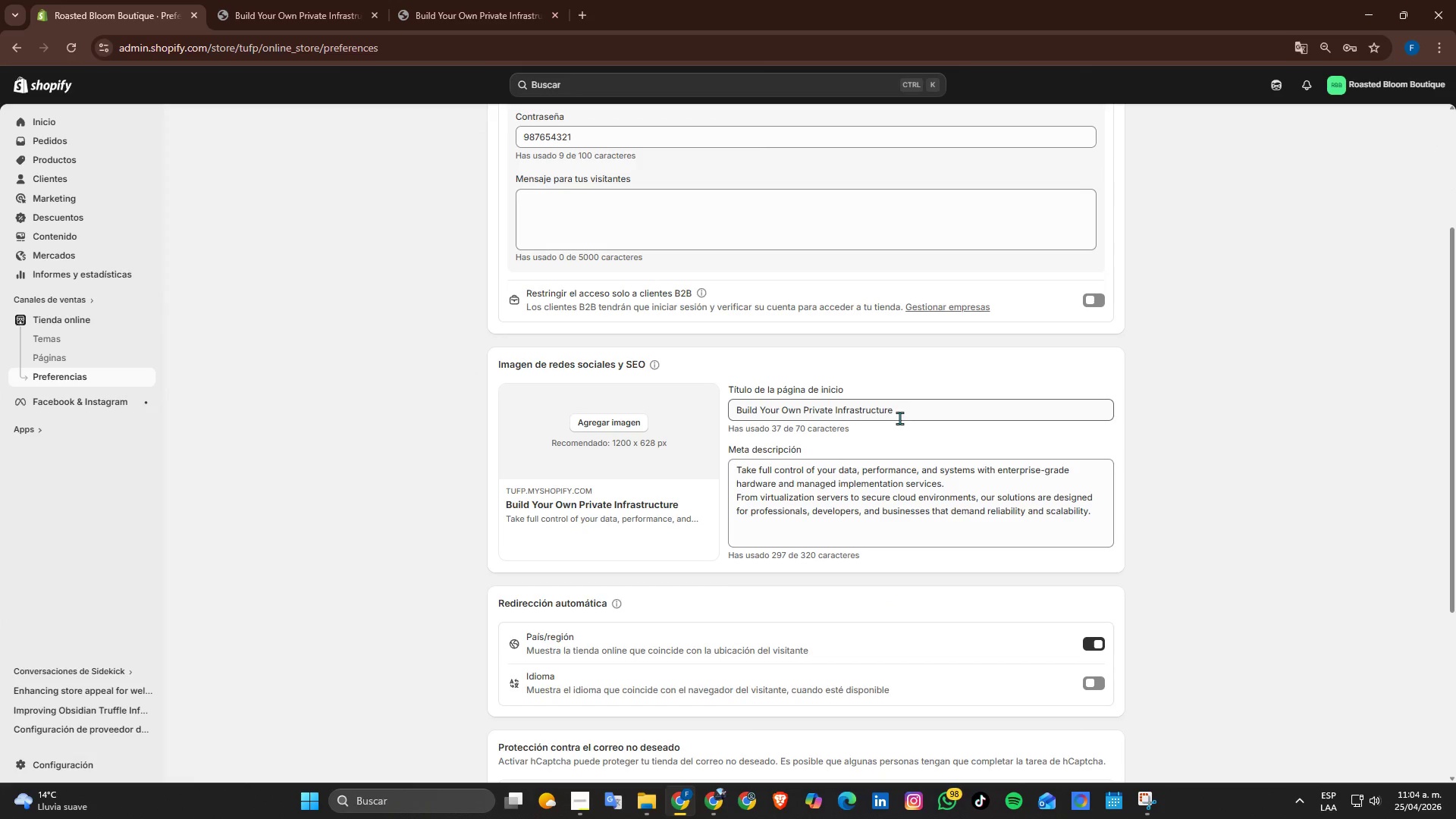 
left_click_drag(start_coordinate=[927, 413], to_coordinate=[627, 418])
 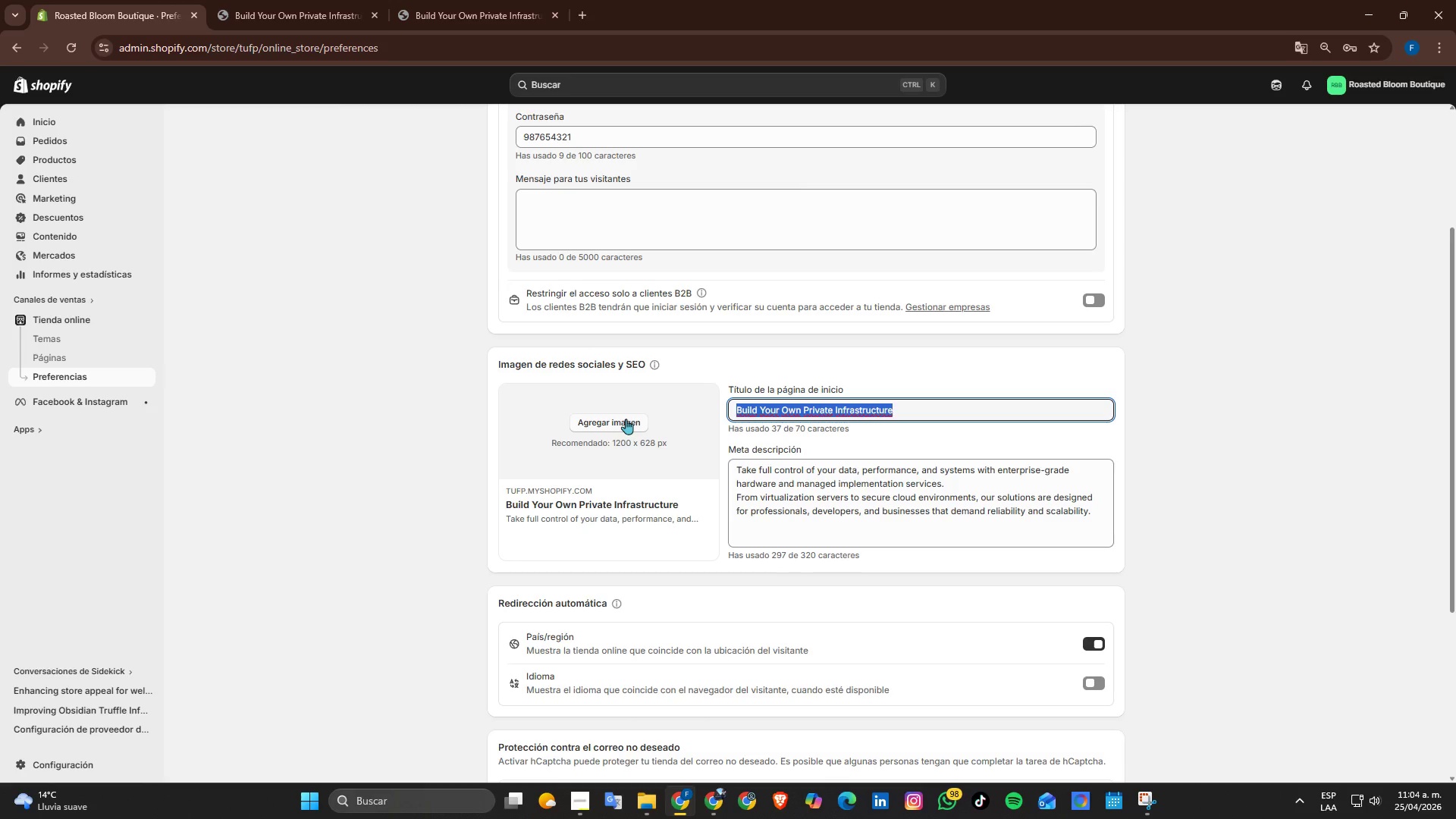 
type(The Roasted Bloom \ Botanical Coffee 6)
key(Backspace)
type( )
key(Backspace)
type(^ Floral Tea Blends )
 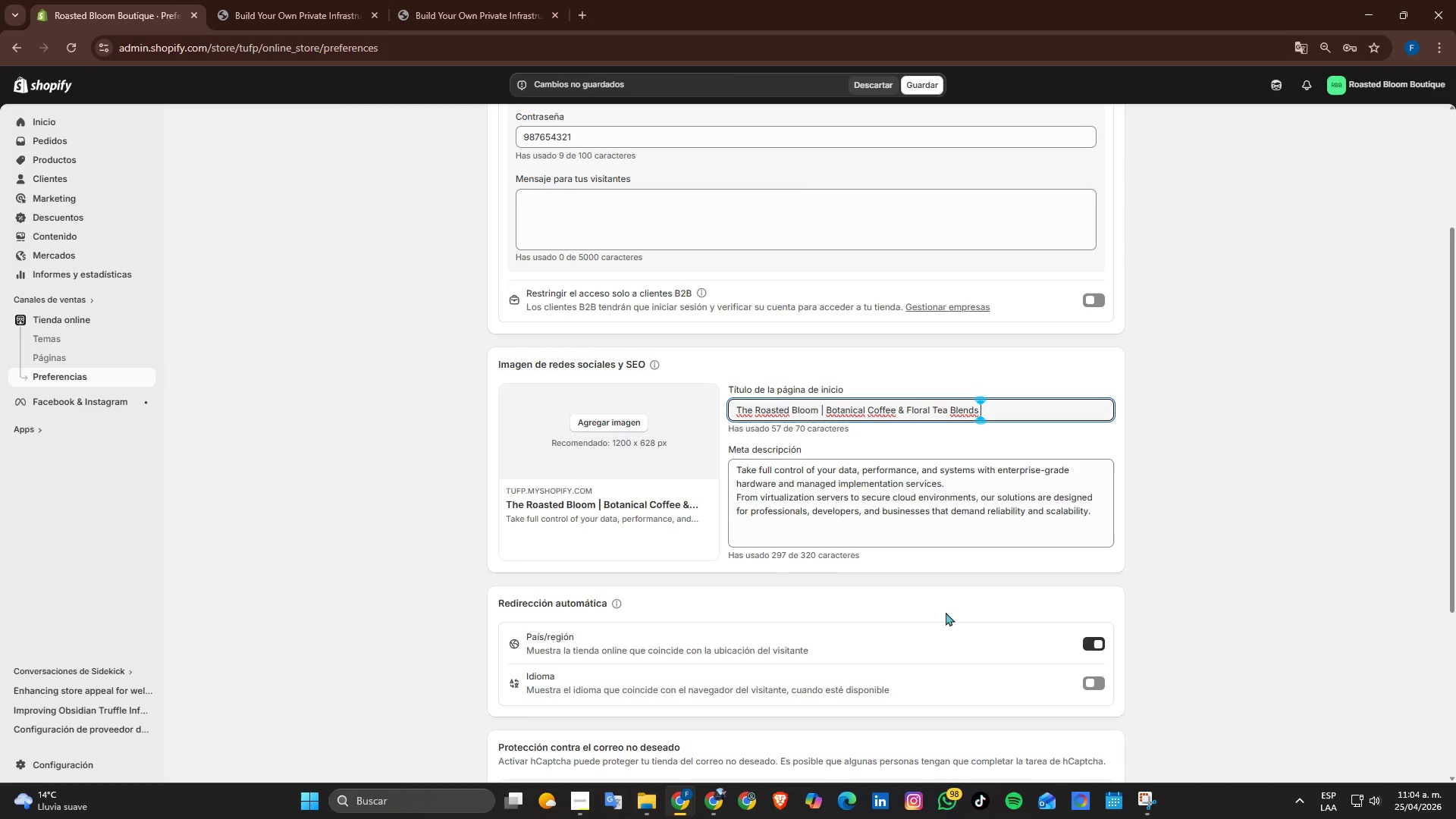 
wait(5.72)
 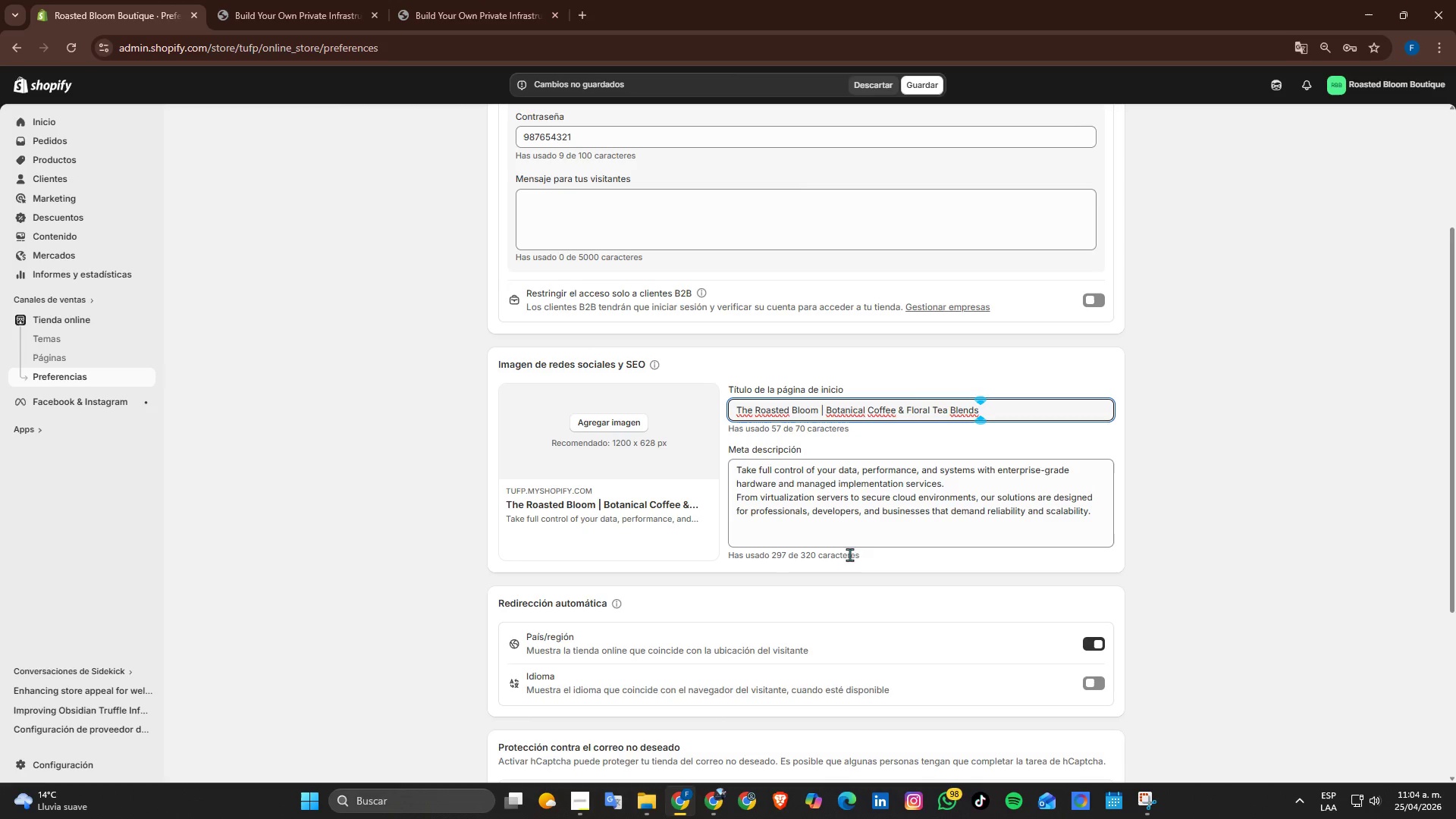 
double_click([968, 526])
 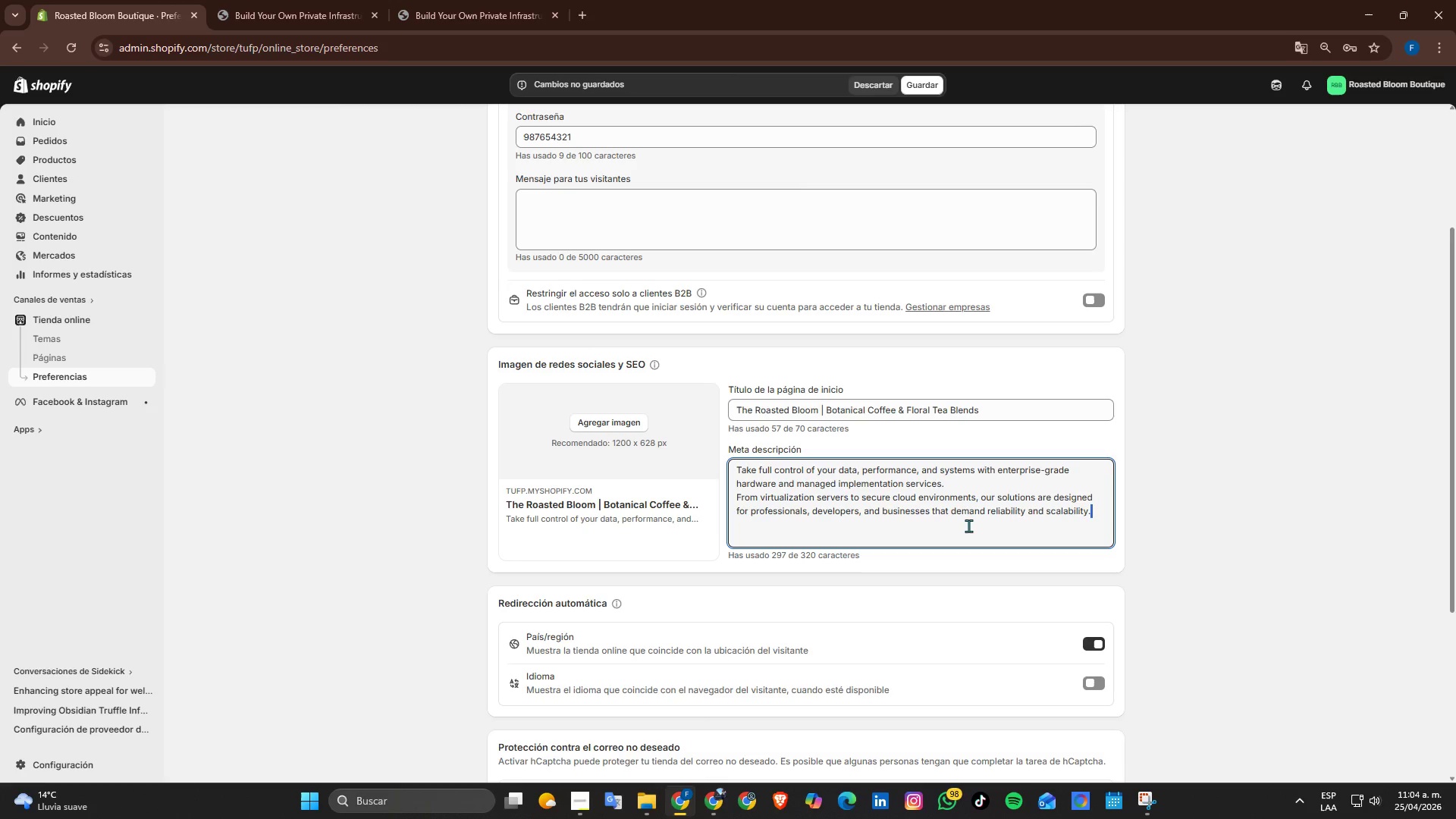 
triple_click([968, 526])
 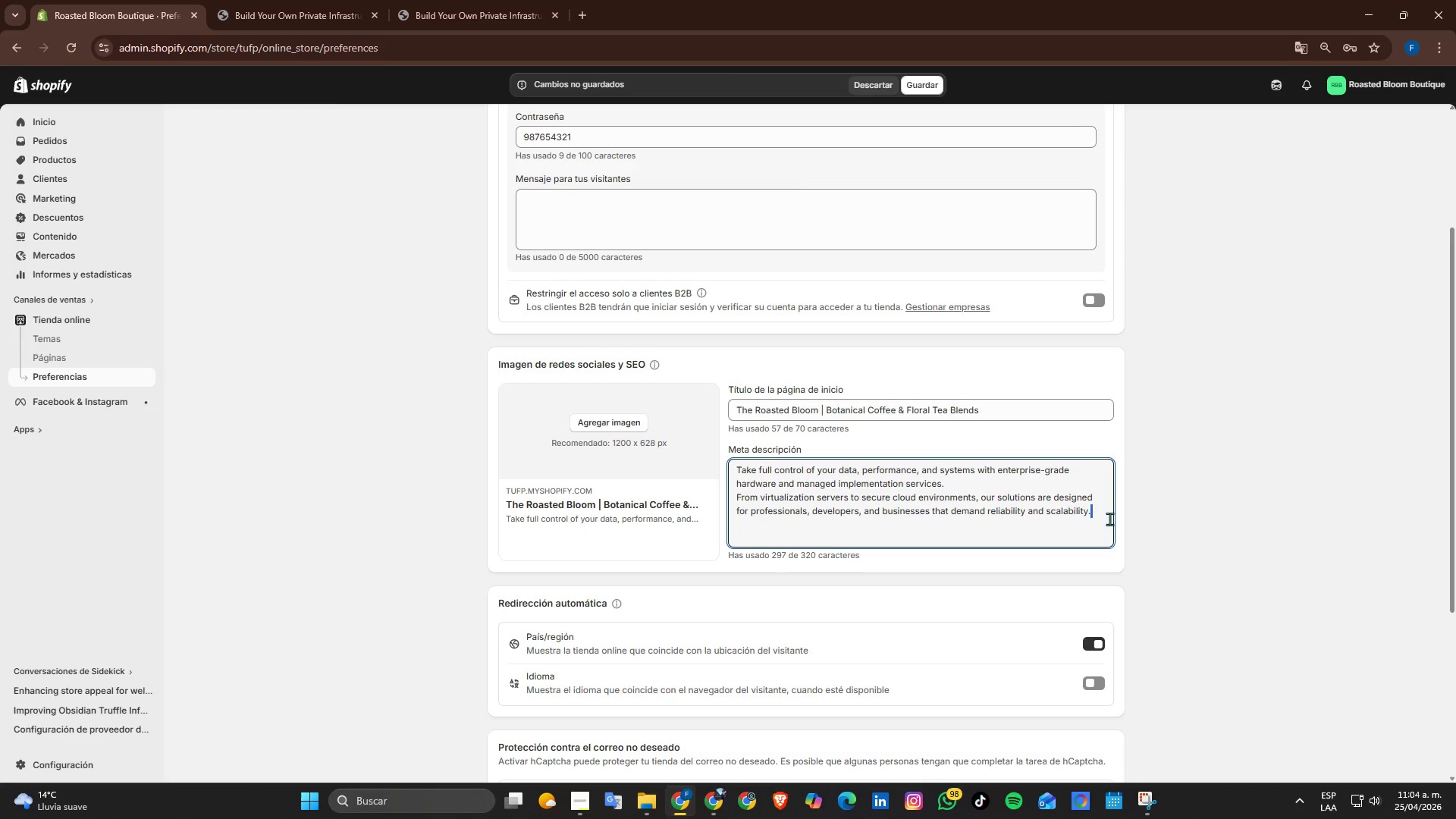 
left_click_drag(start_coordinate=[1094, 514], to_coordinate=[782, 477])
 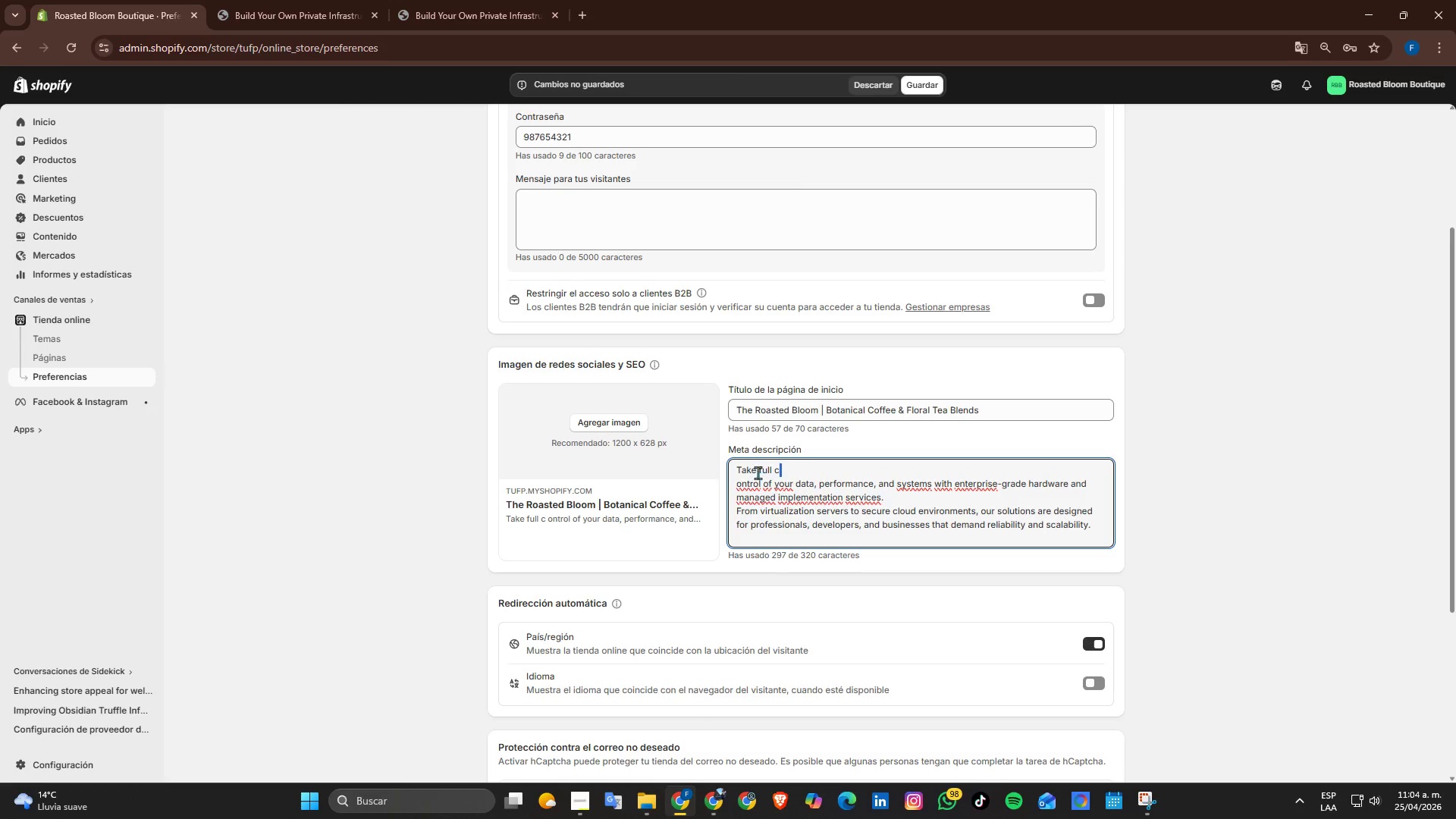 
left_click_drag(start_coordinate=[740, 466], to_coordinate=[1072, 532])
 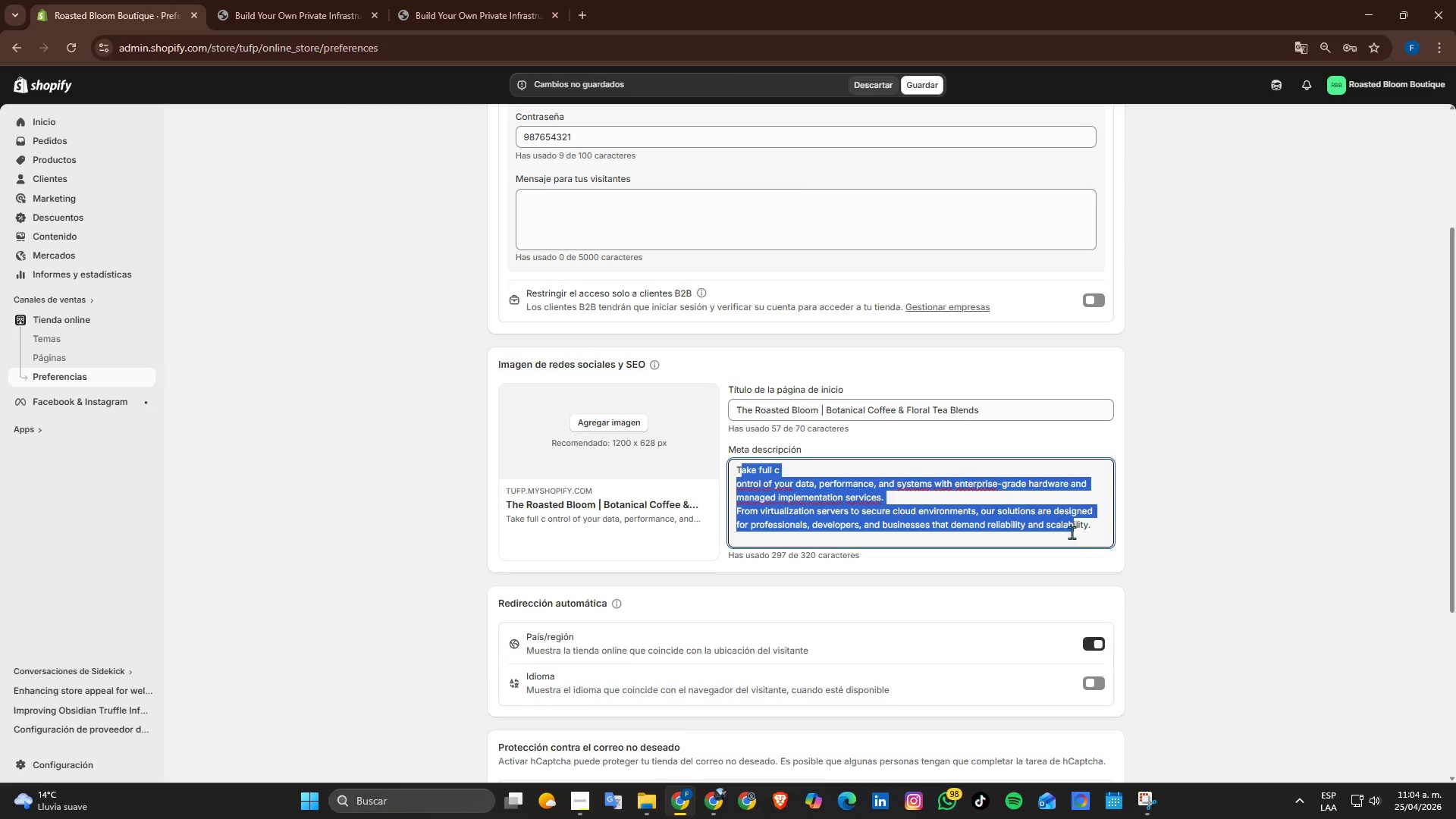 
key(Backspace)
type(Discover floral-infused coffe and herbal tea blends crafted for a refined )
key(Backspace)
type(, aromatic experience )
key(Backspace)
type(. Elevate o)
key(Backspace)
type(your ritual with botanical brewing)
 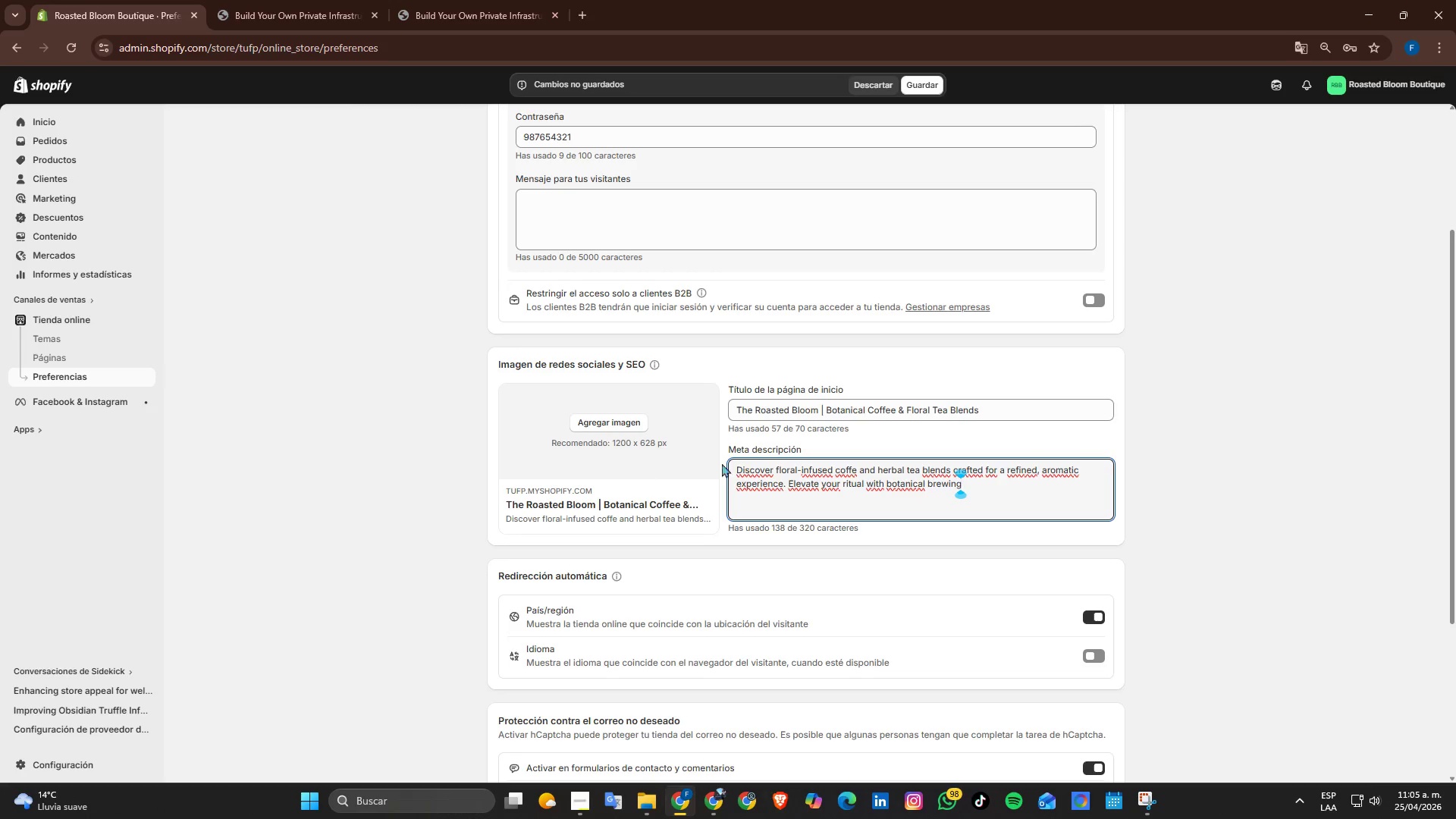 
left_click_drag(start_coordinate=[974, 494], to_coordinate=[646, 478])
 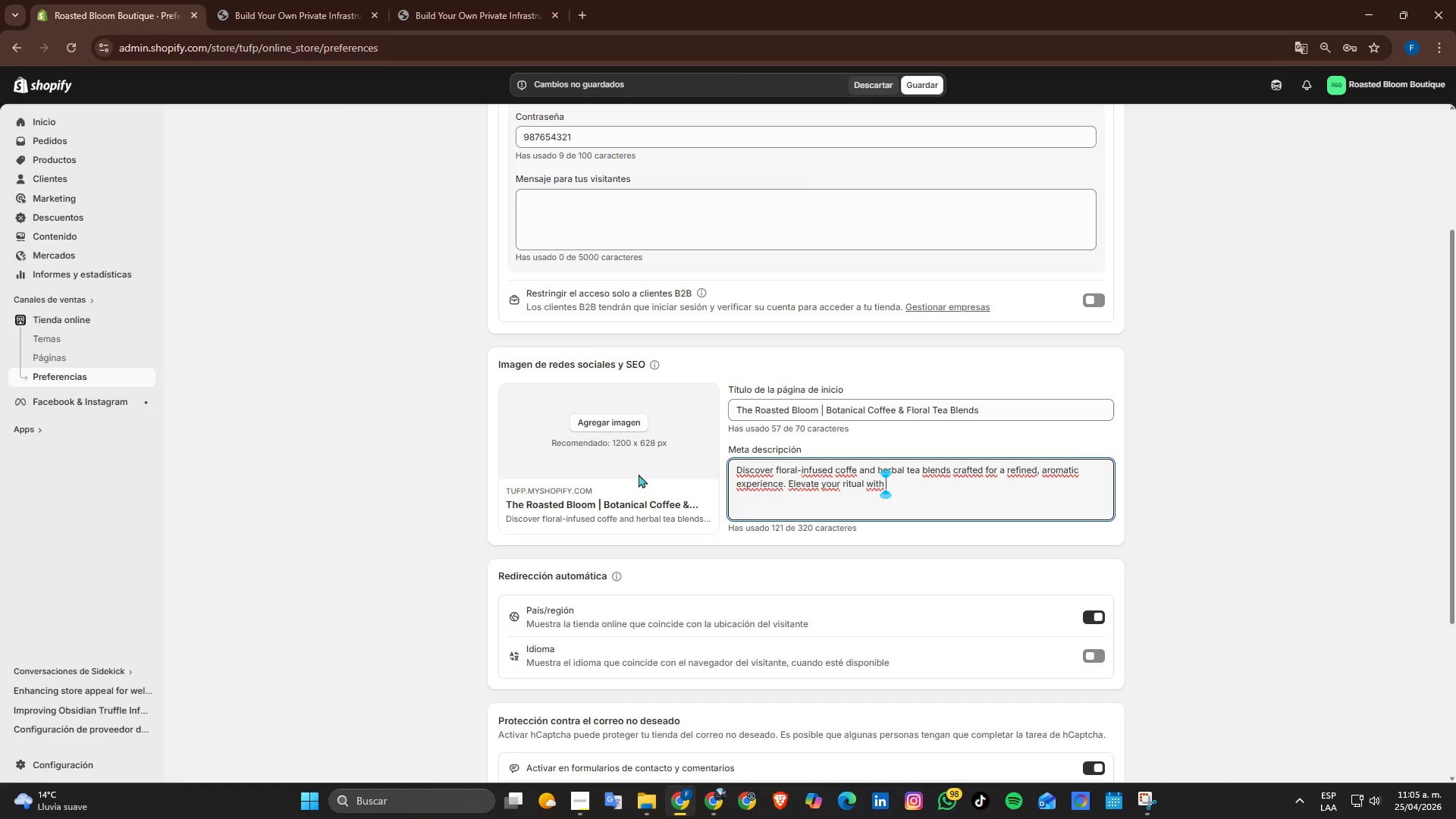 
key(Period)
 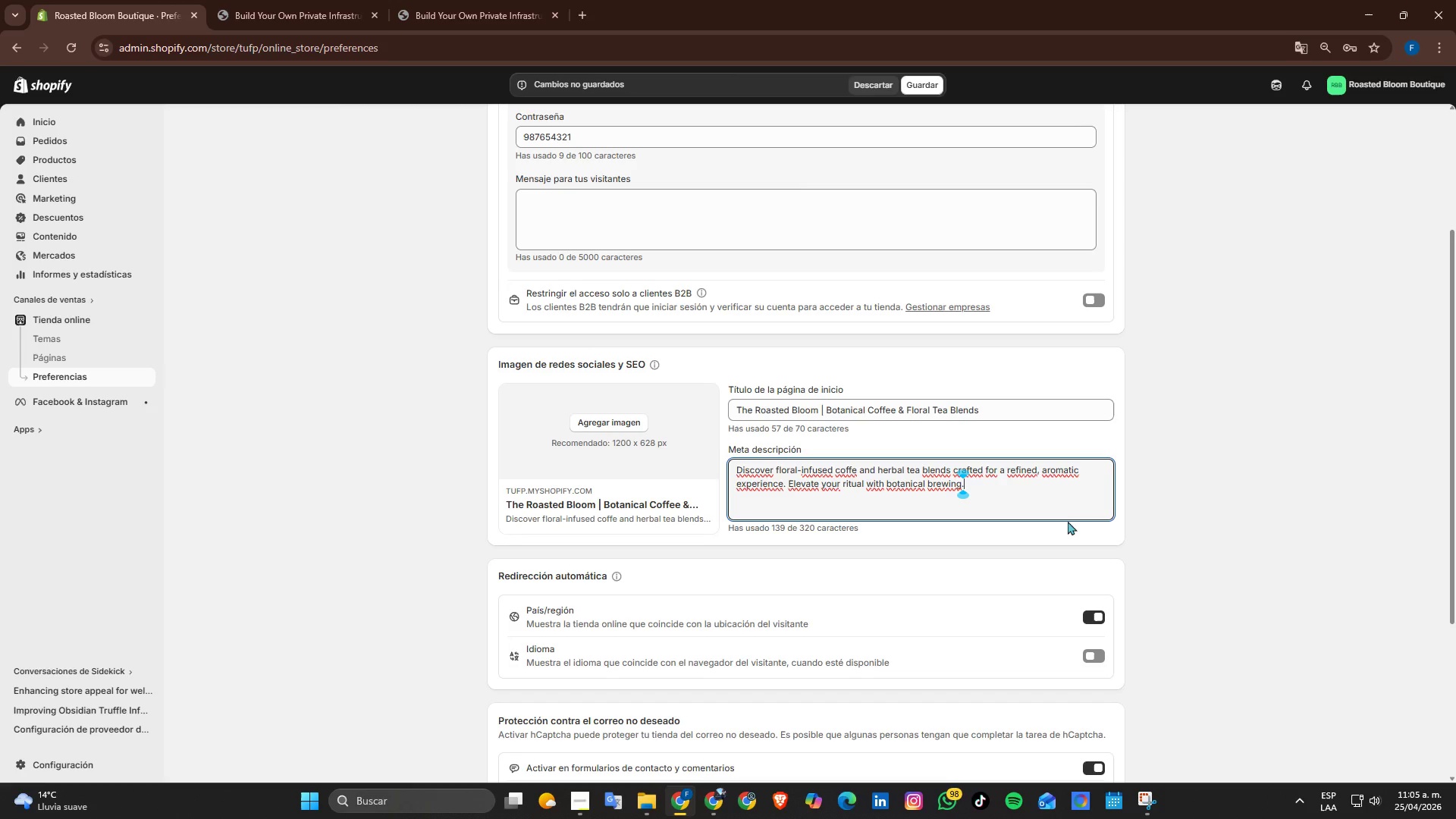 
wait(18.03)
 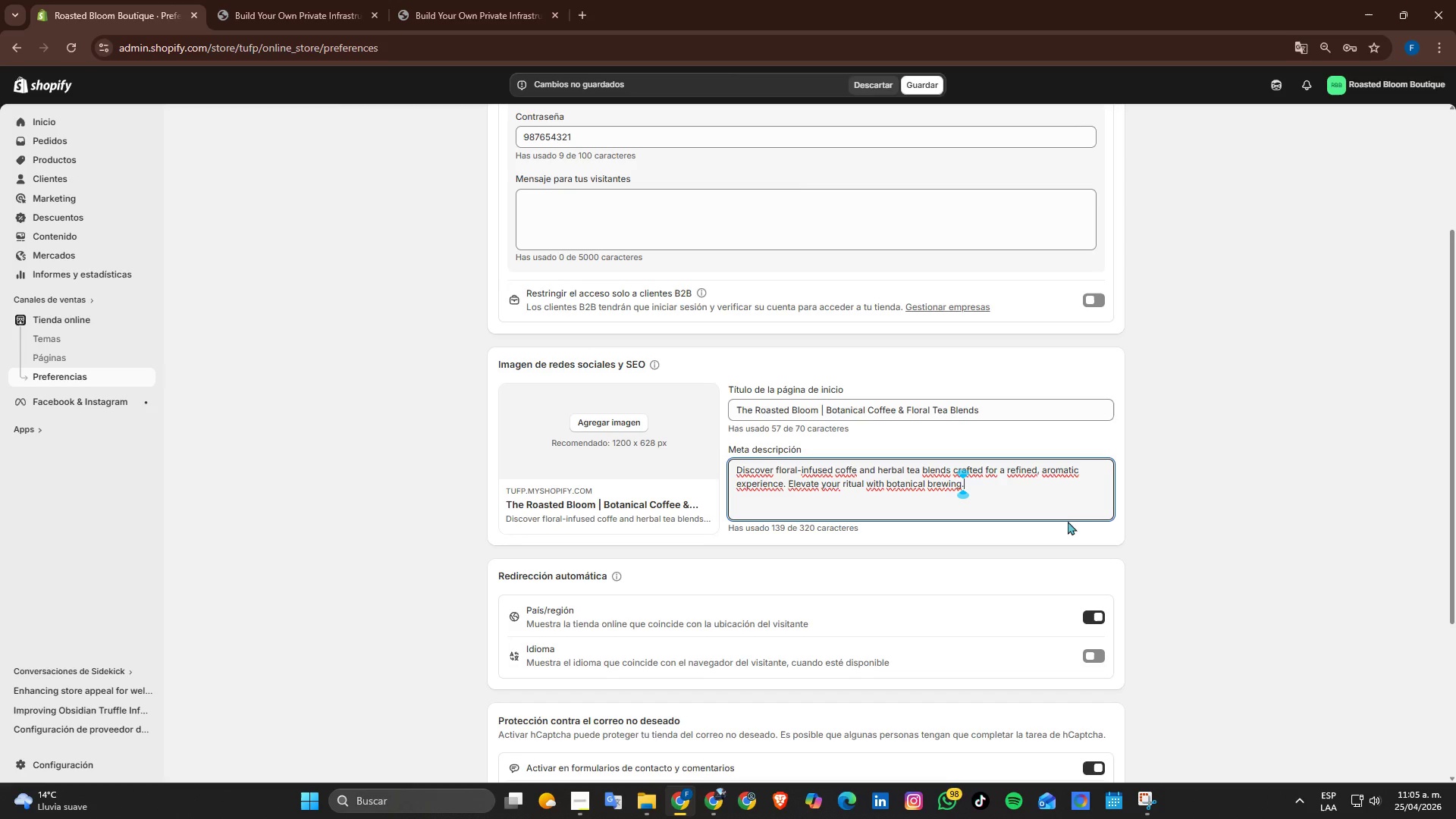 
left_click([926, 89])
 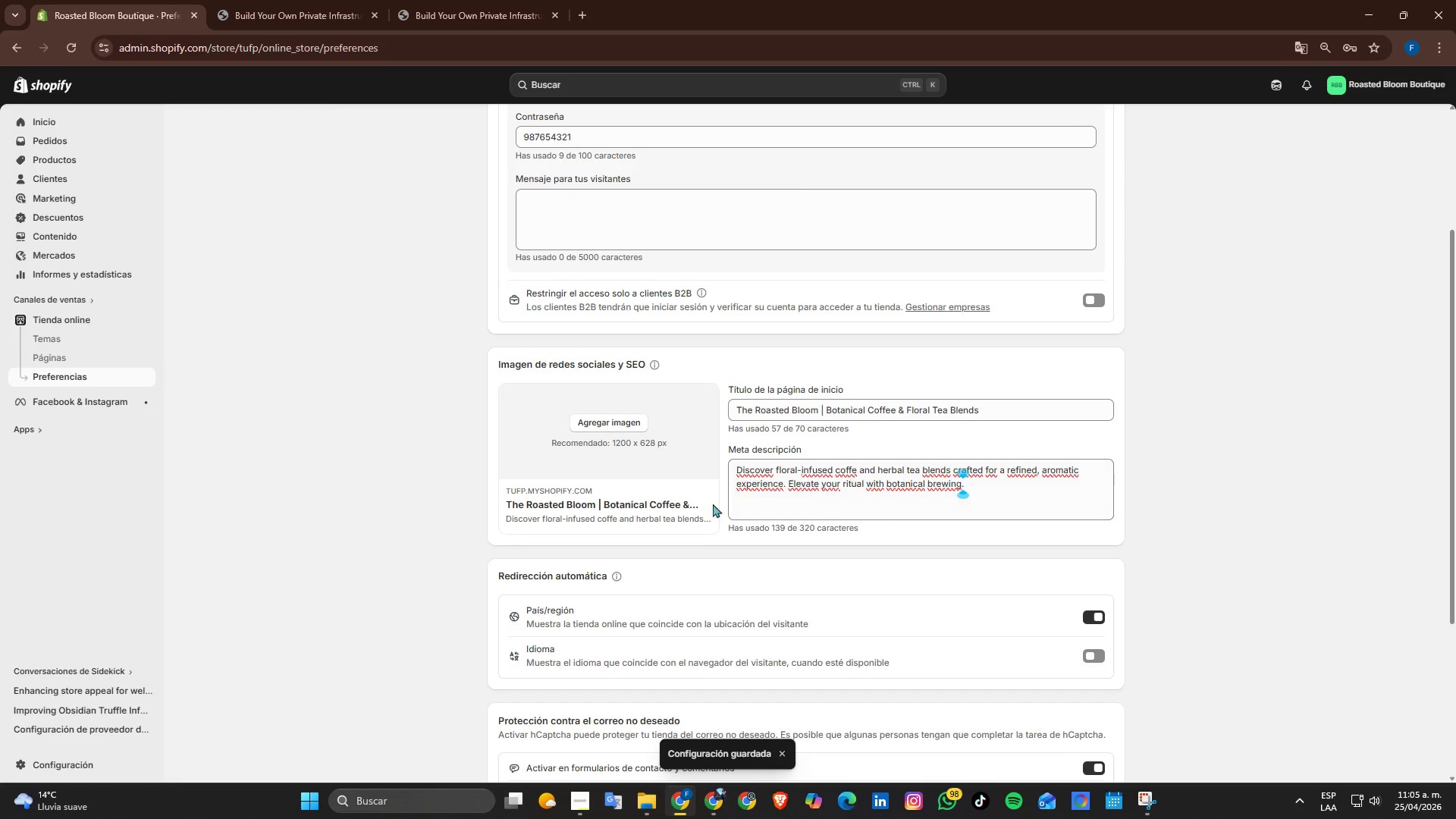 
double_click([616, 419])
 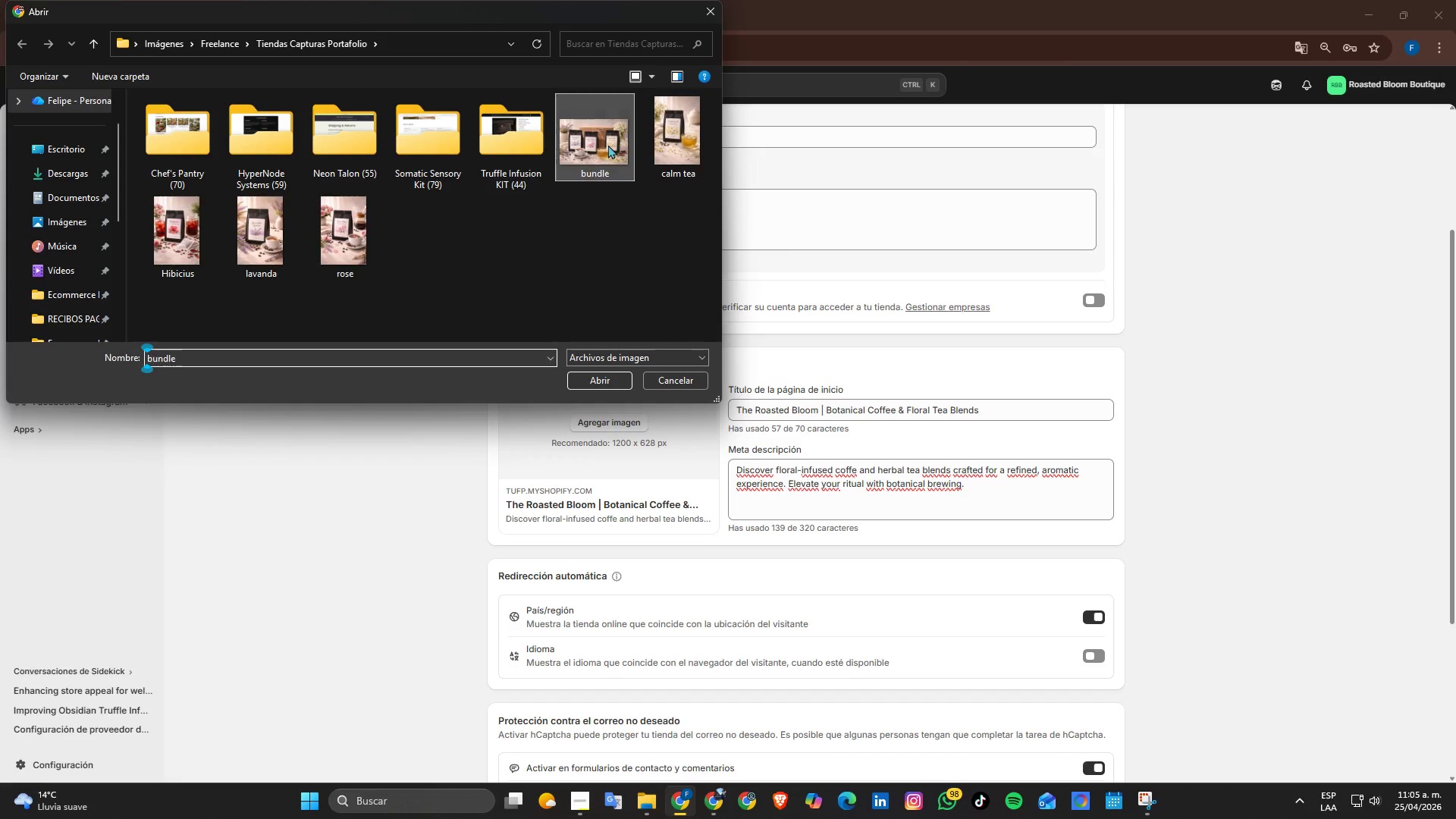 
left_click([582, 385])
 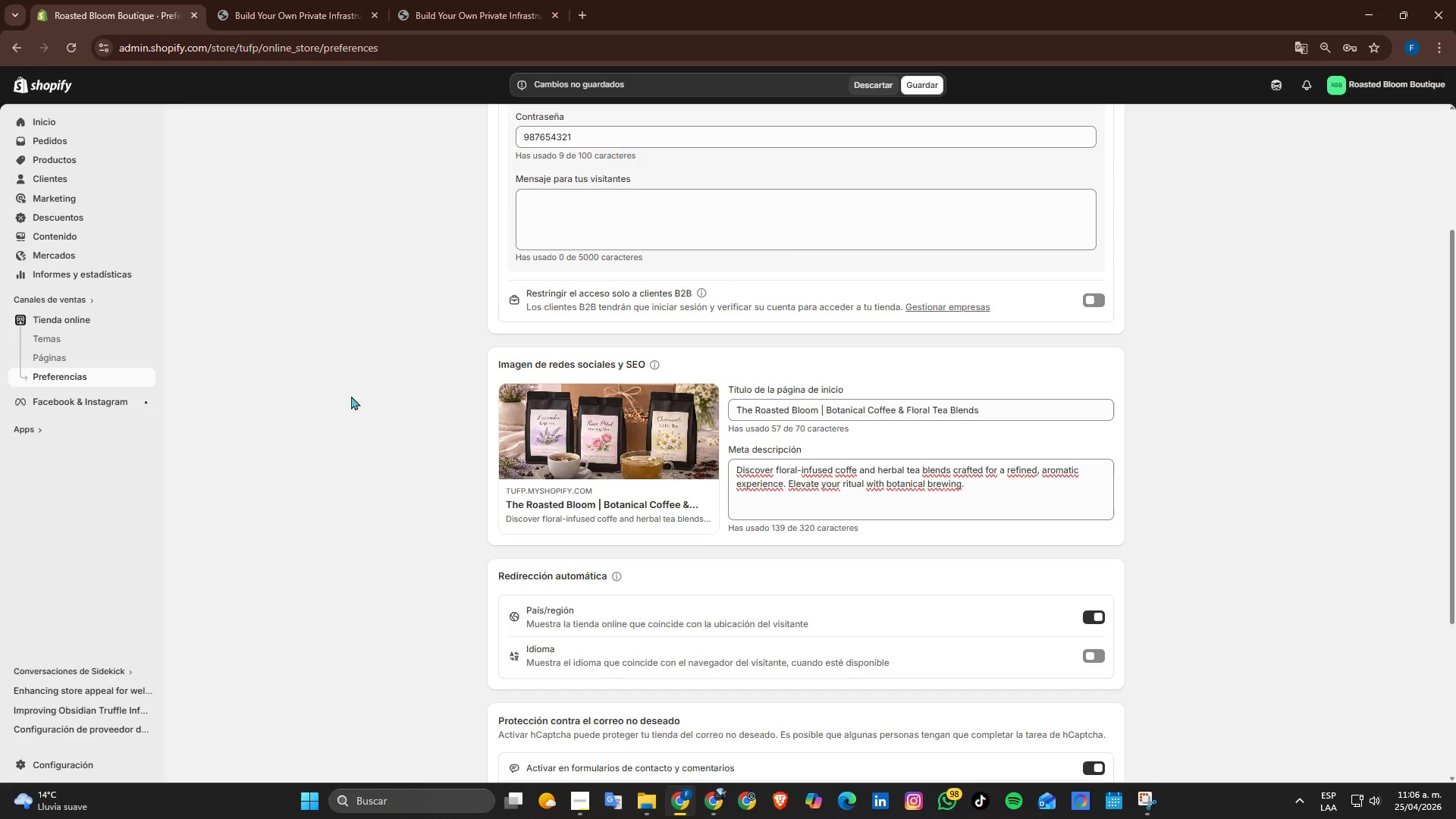 
scroll: coordinate [830, 403], scroll_direction: up, amount: 6.0
 